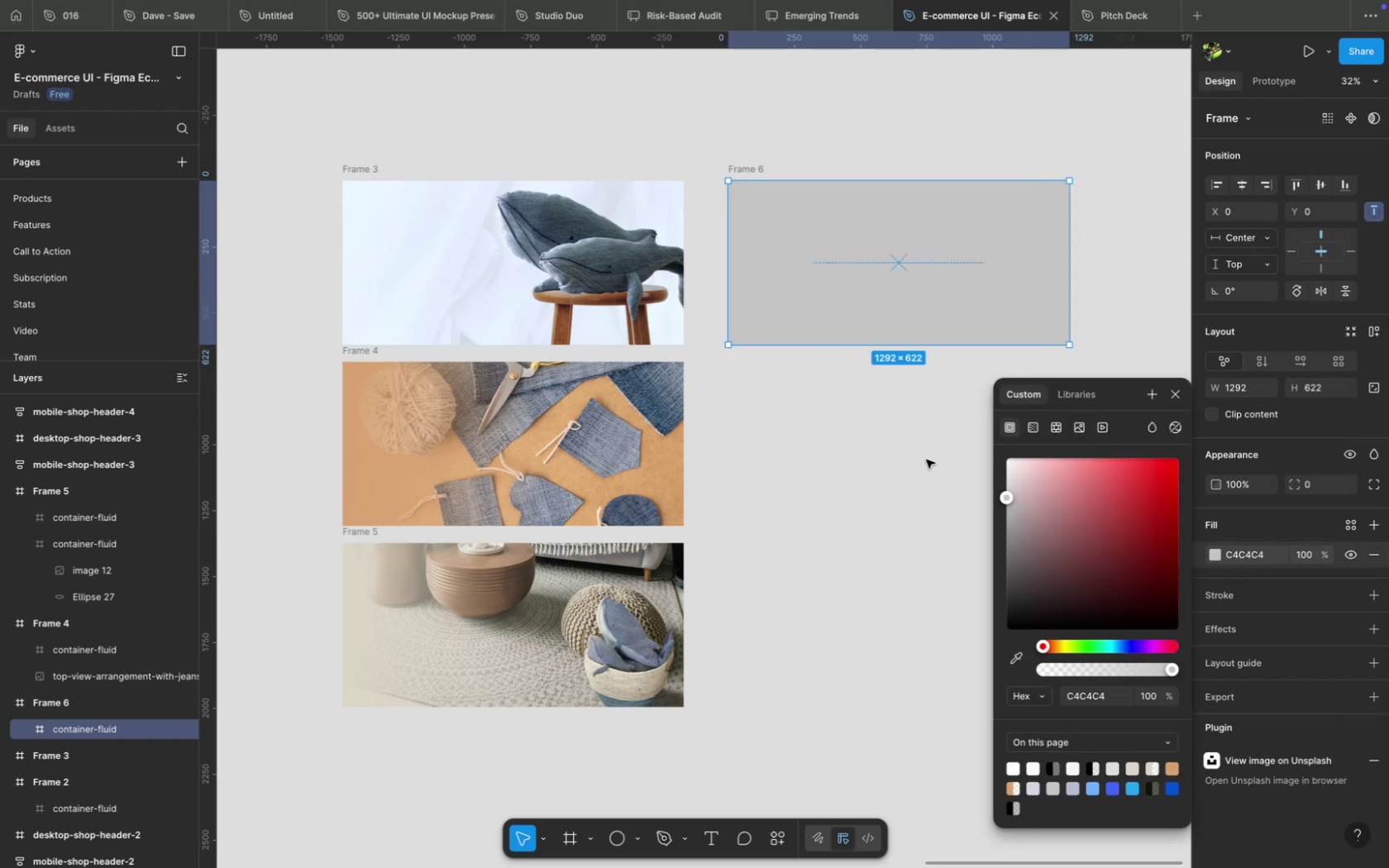 
left_click([925, 460])
 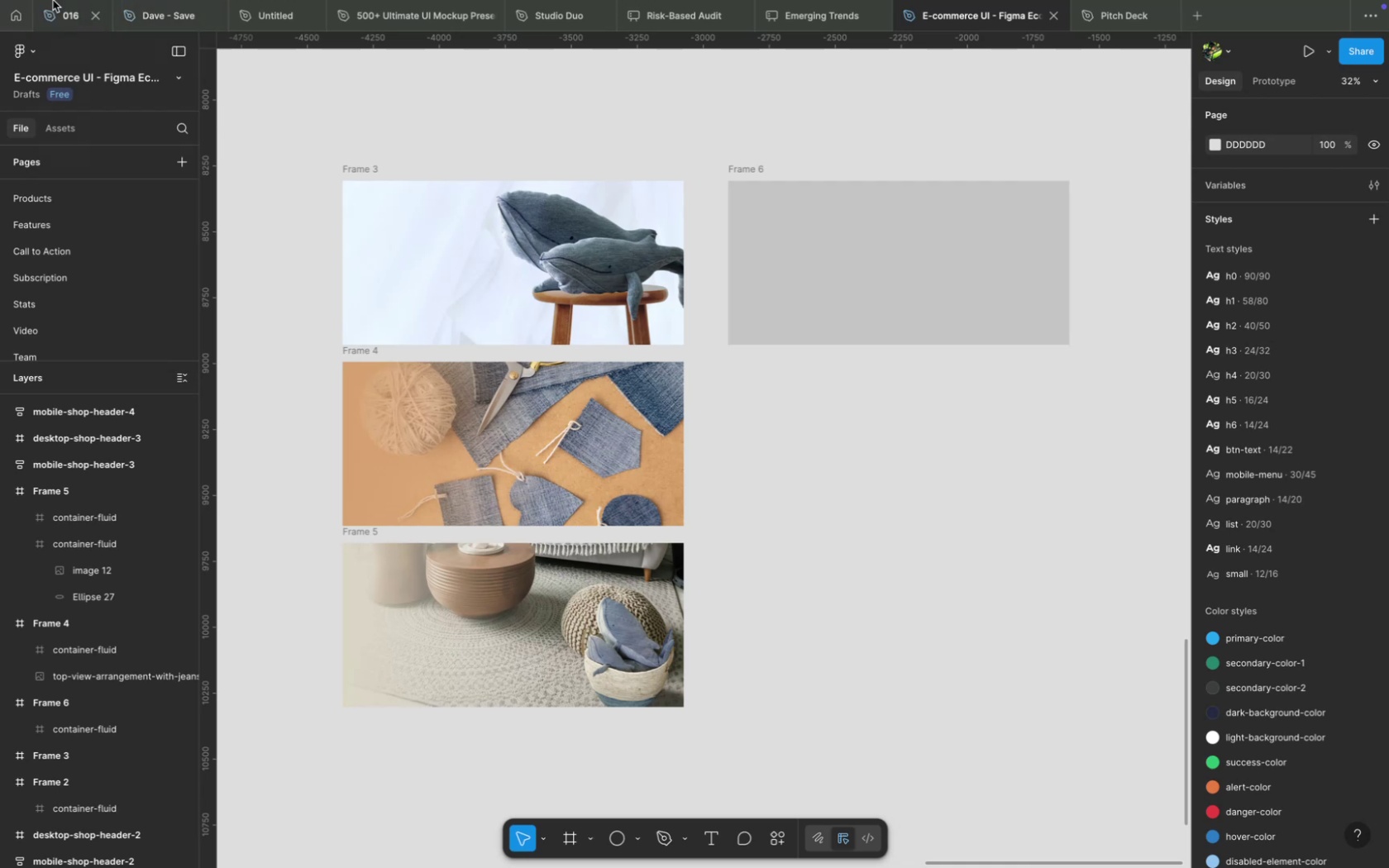 
wait(5.83)
 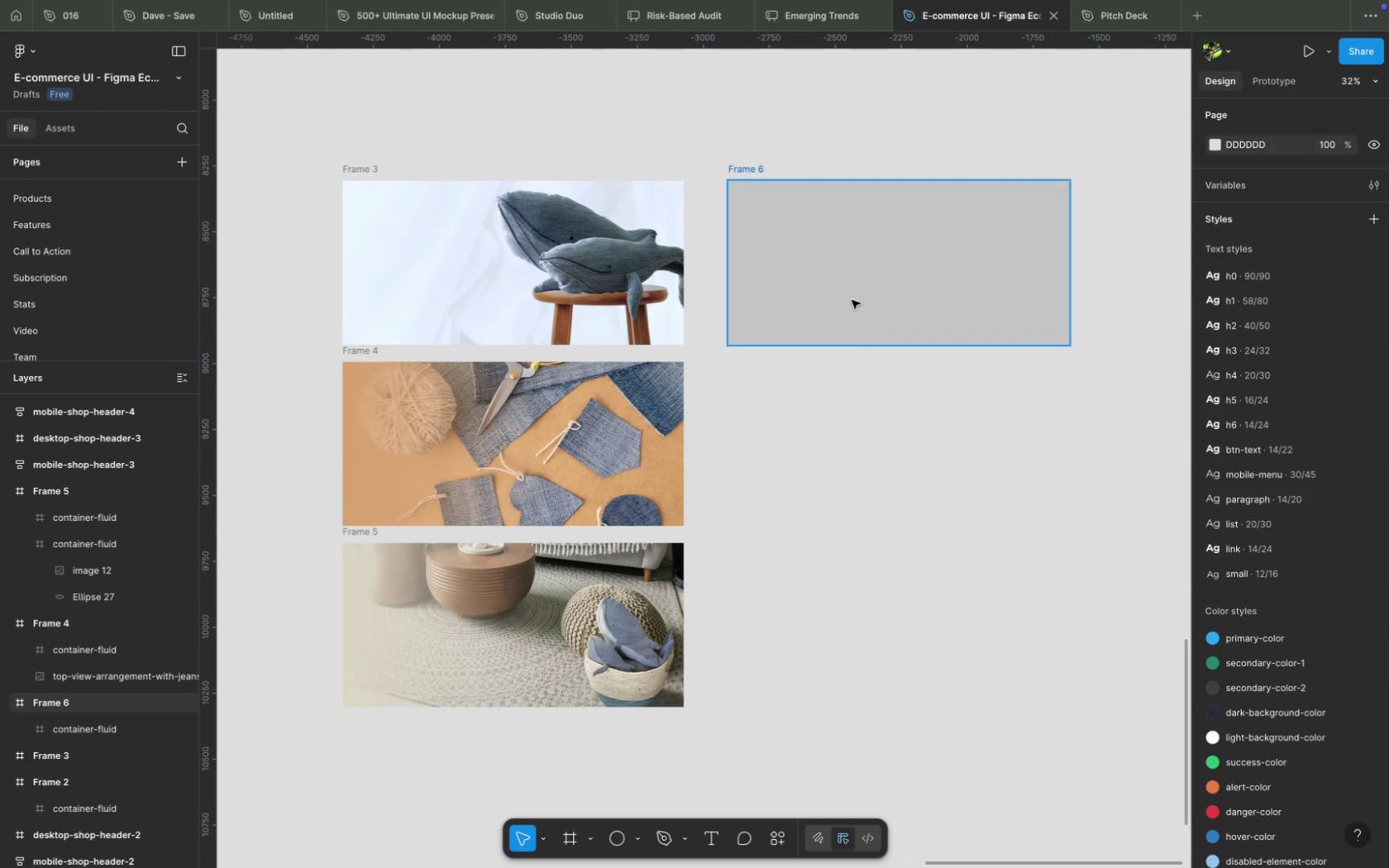 
left_click([41, 32])
 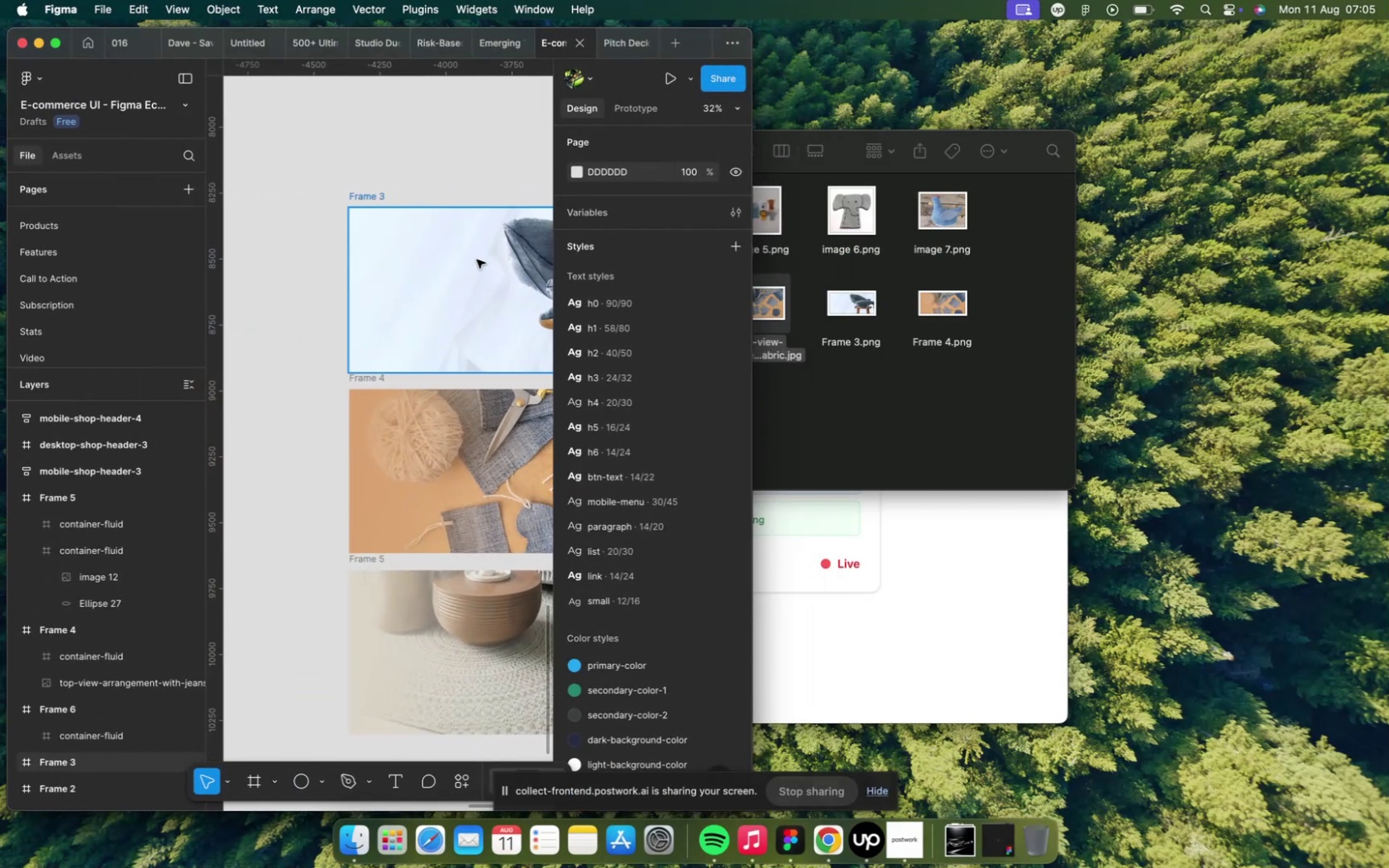 
left_click([871, 384])
 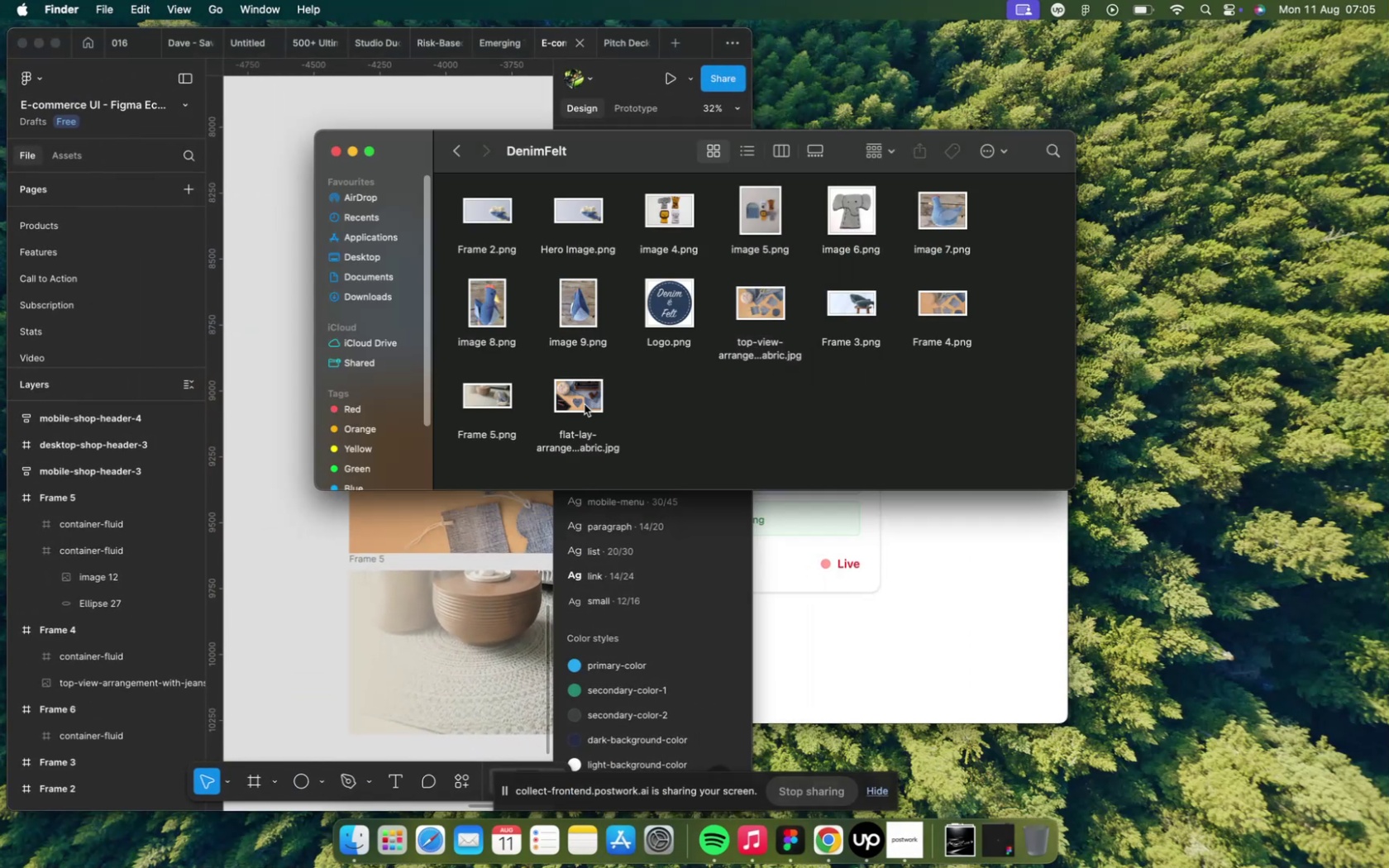 
left_click([584, 404])
 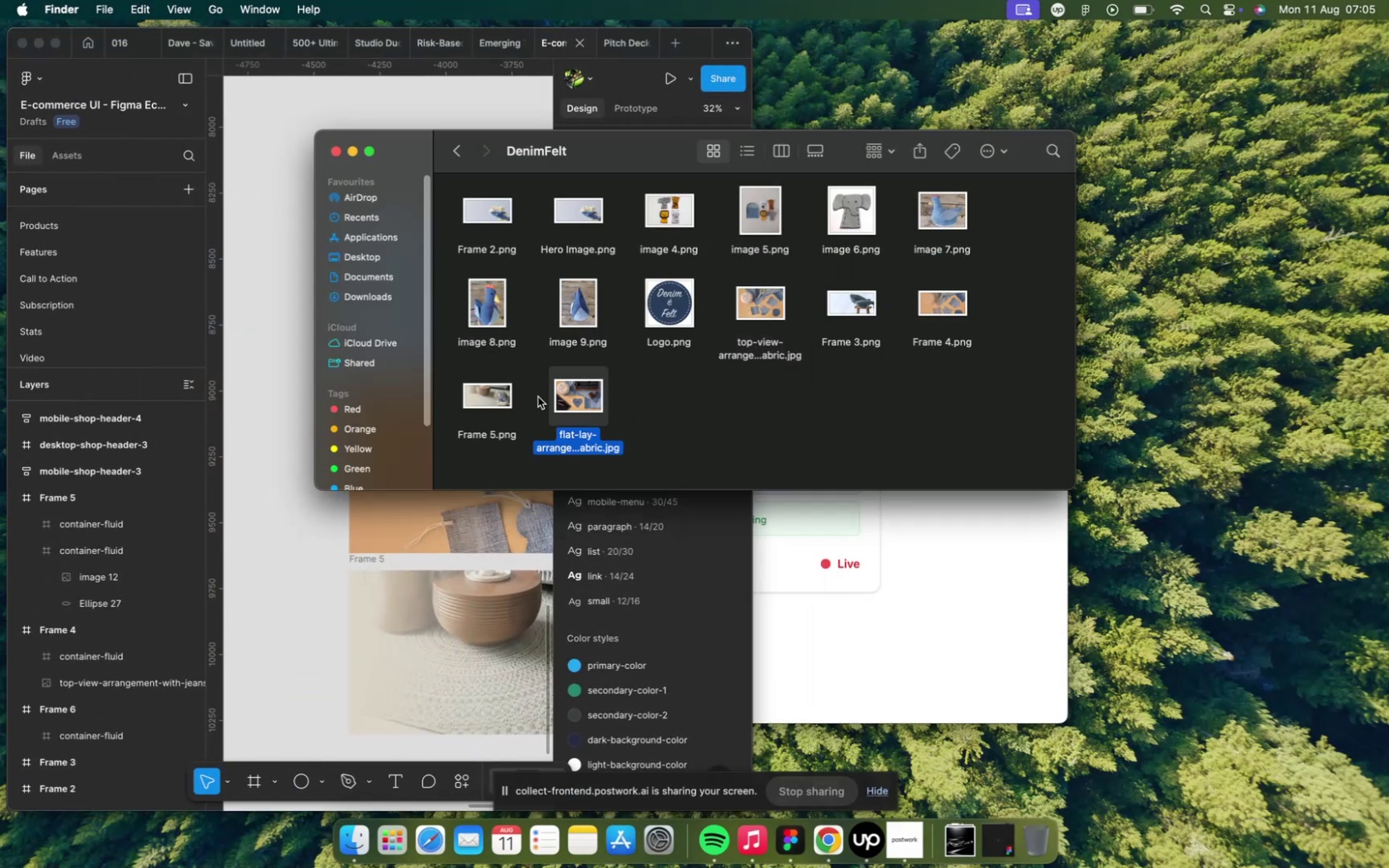 
left_click_drag(start_coordinate=[561, 396], to_coordinate=[313, 535])
 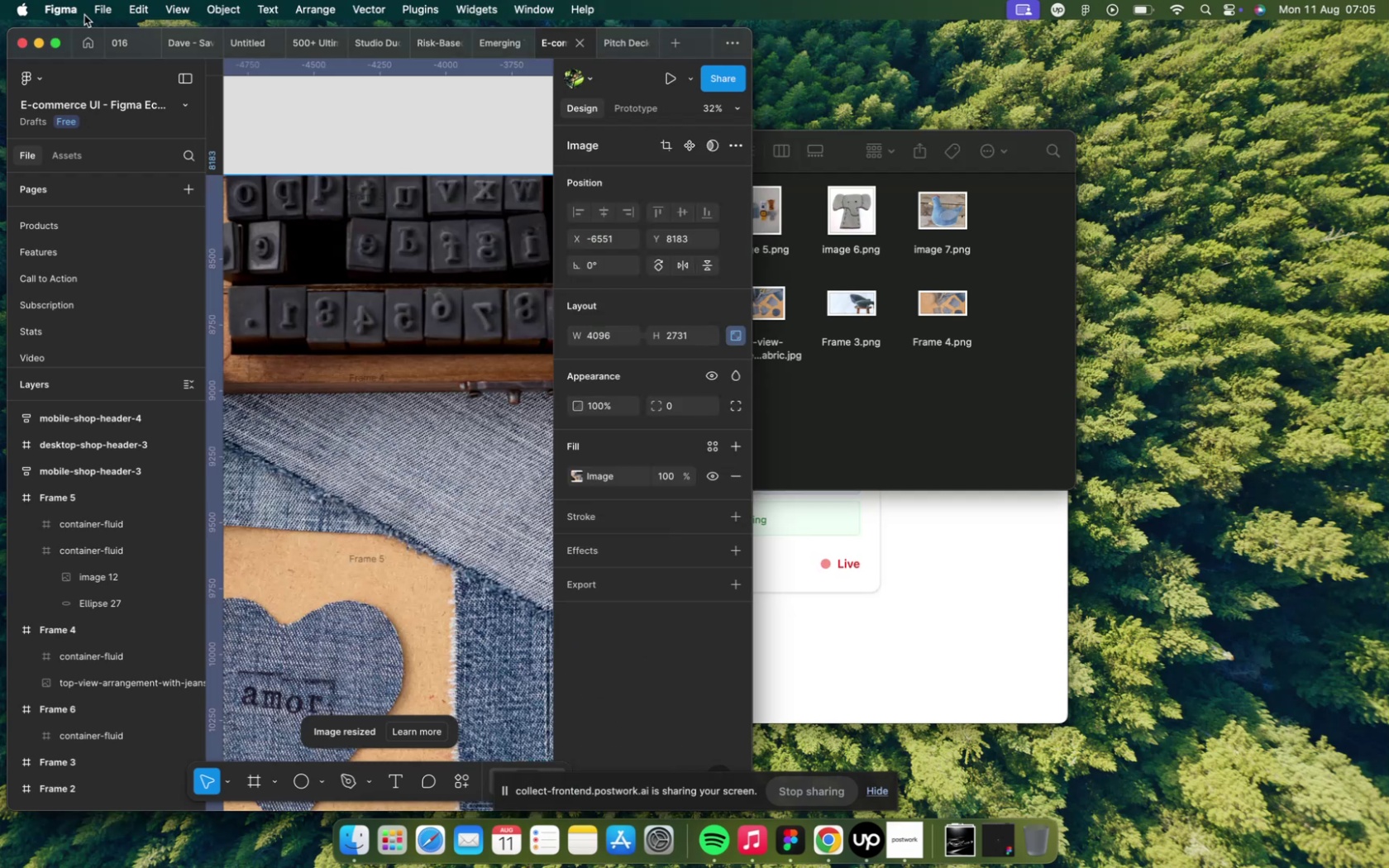 
left_click([53, 41])
 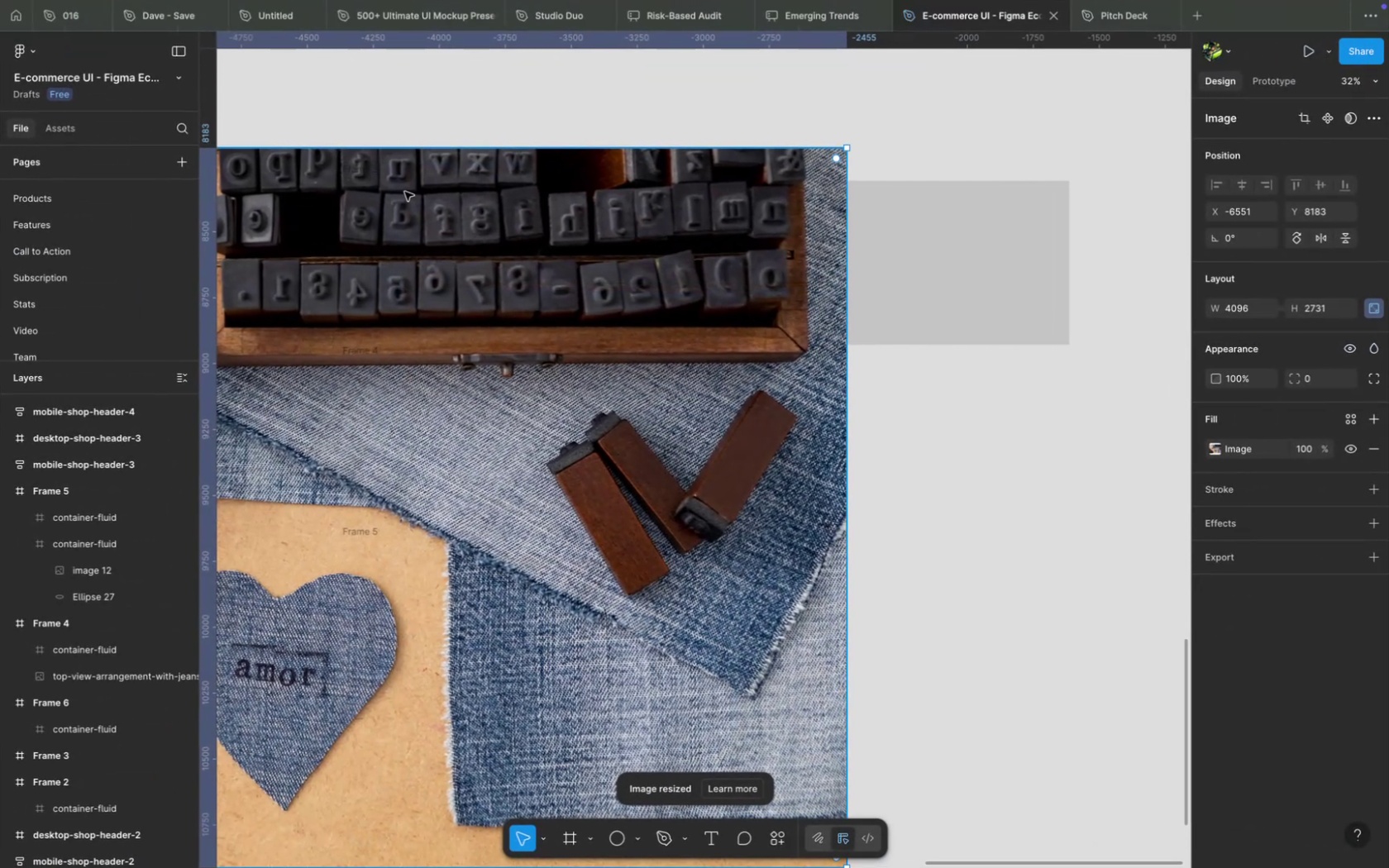 
left_click_drag(start_coordinate=[484, 455], to_coordinate=[1021, 518])
 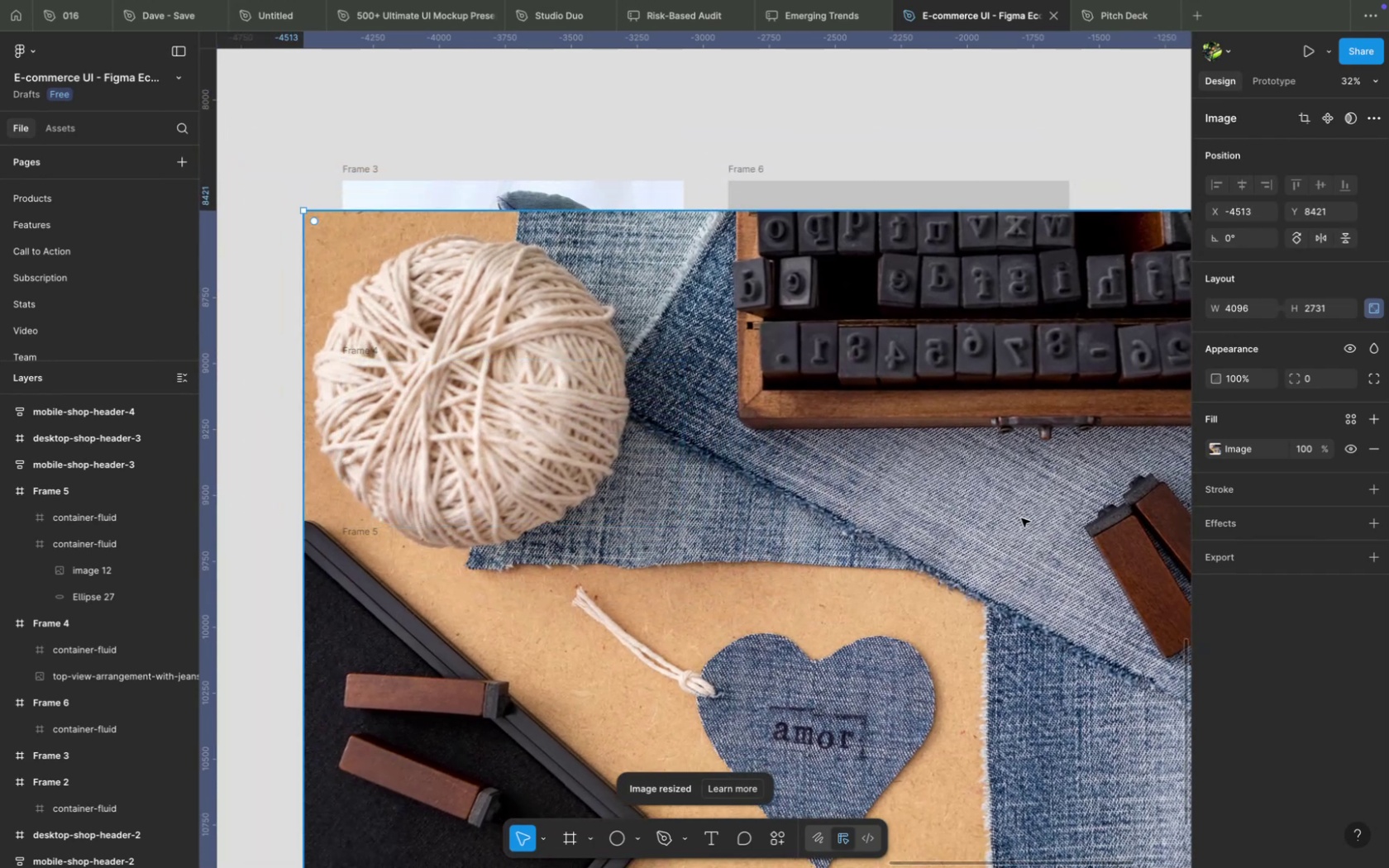 
key(K)
 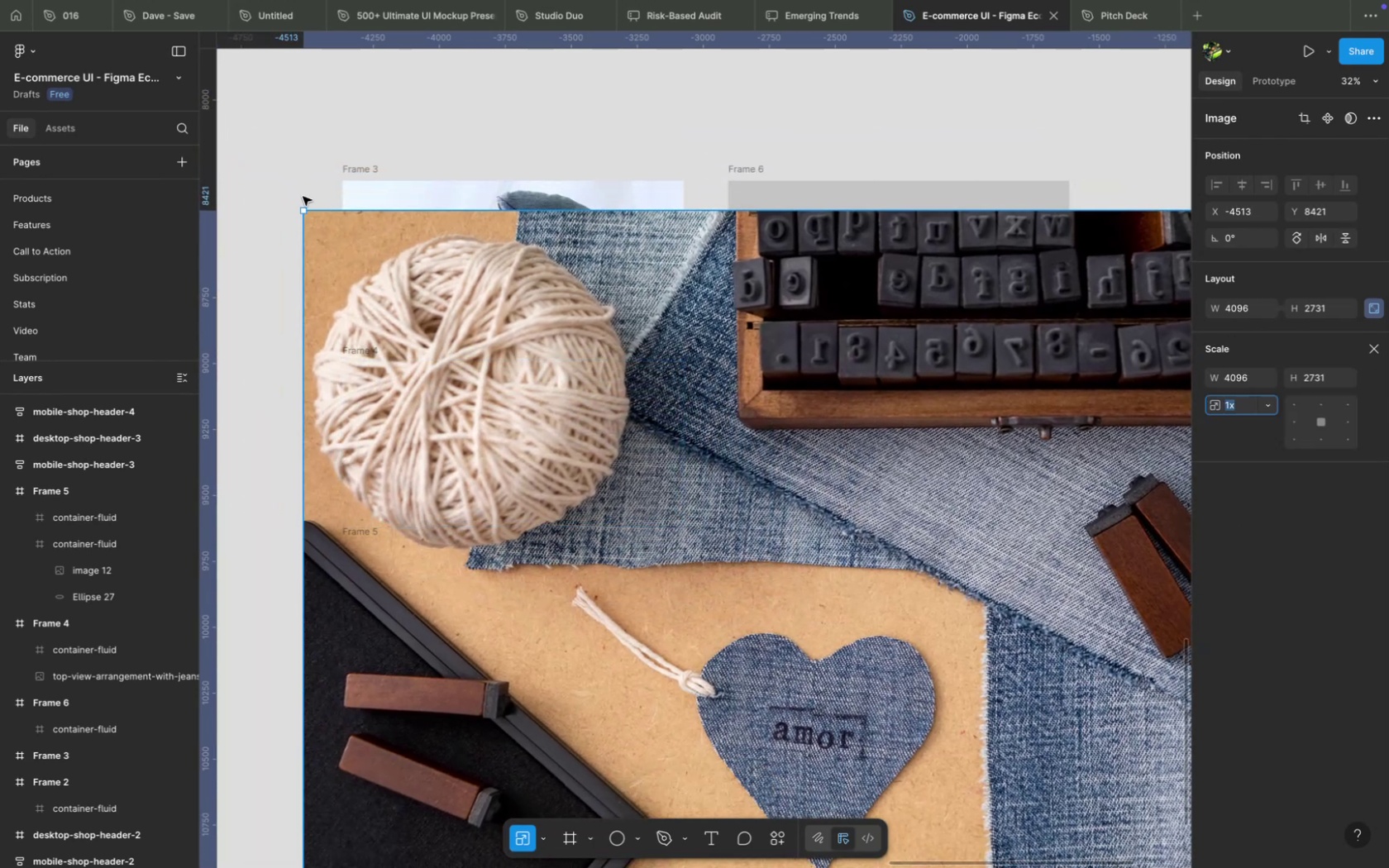 
left_click_drag(start_coordinate=[300, 206], to_coordinate=[1000, 479])
 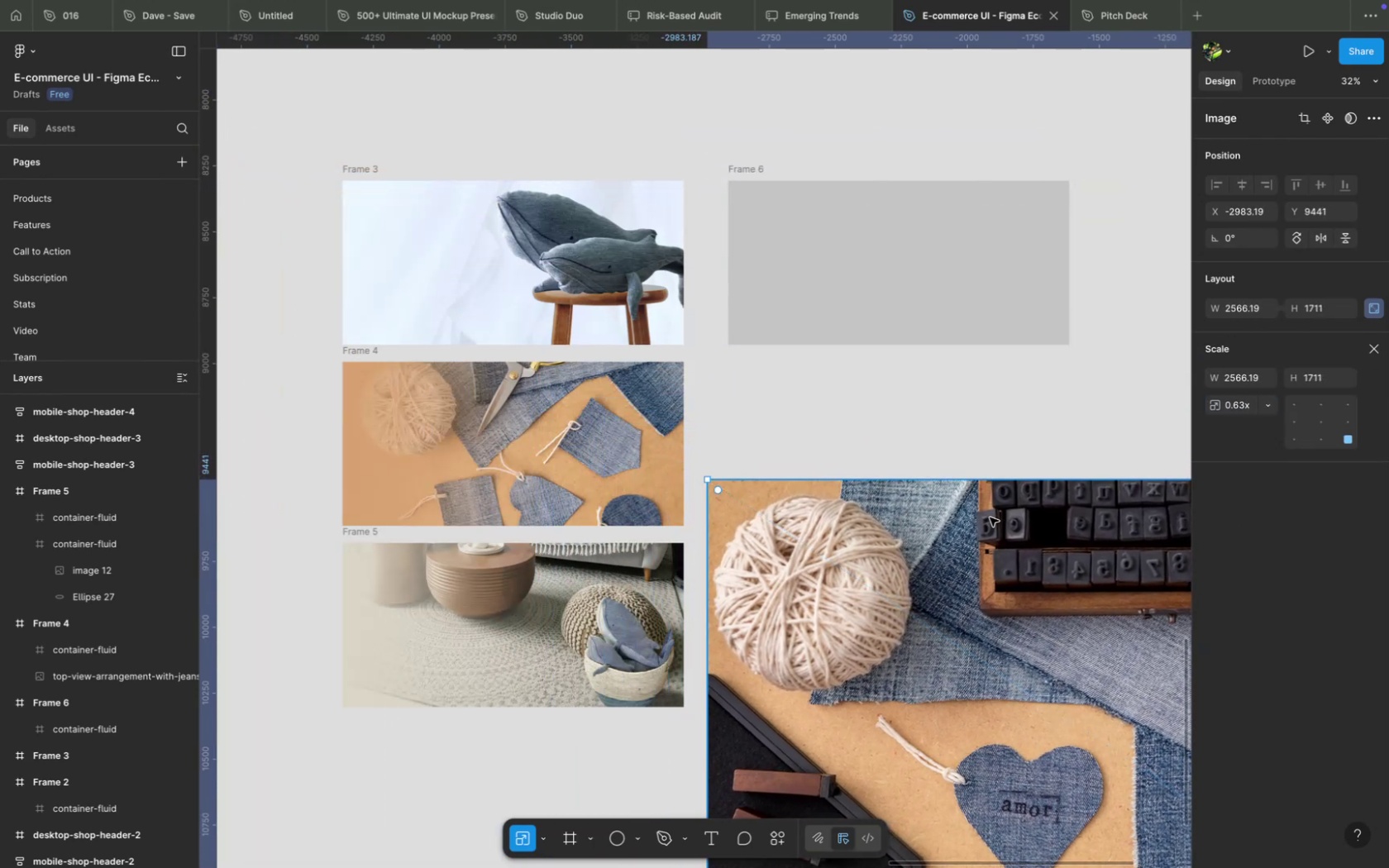 
hold_key(key=CommandLeft, duration=0.4)
scroll: coordinate [984, 512], scroll_direction: down, amount: 9.0
 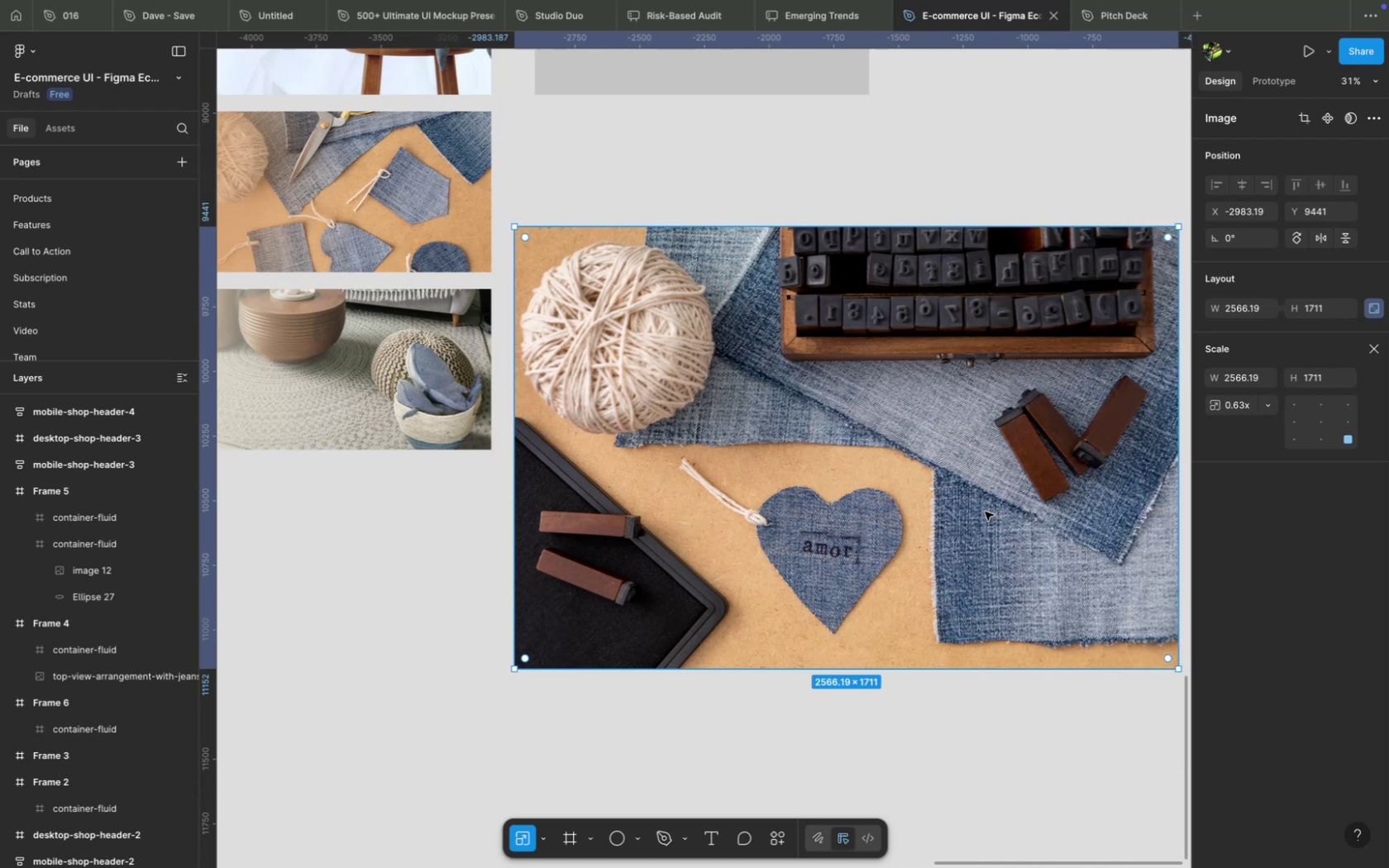 
hold_key(key=ShiftLeft, duration=0.57)
 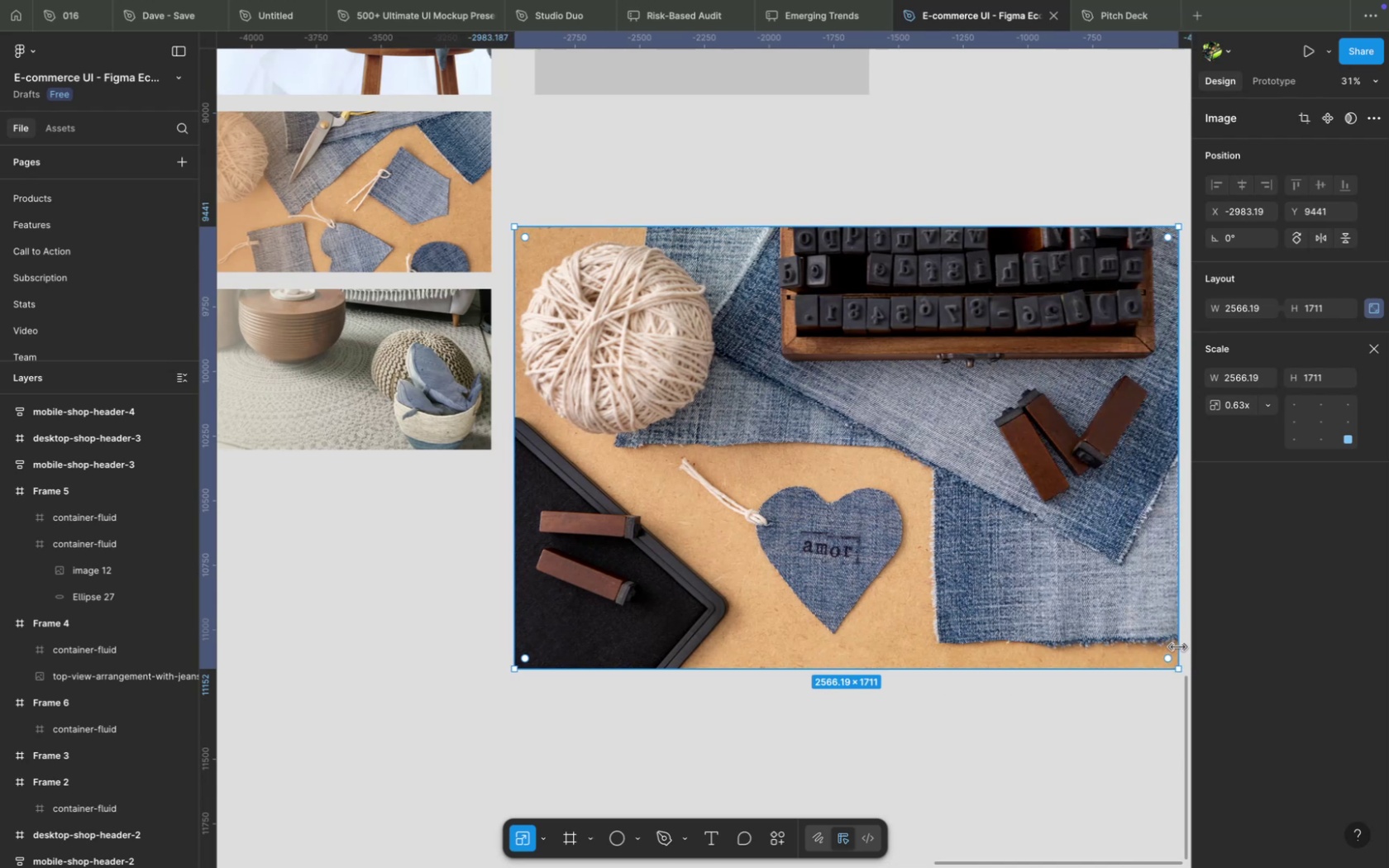 
left_click_drag(start_coordinate=[1175, 663], to_coordinate=[709, 448])
 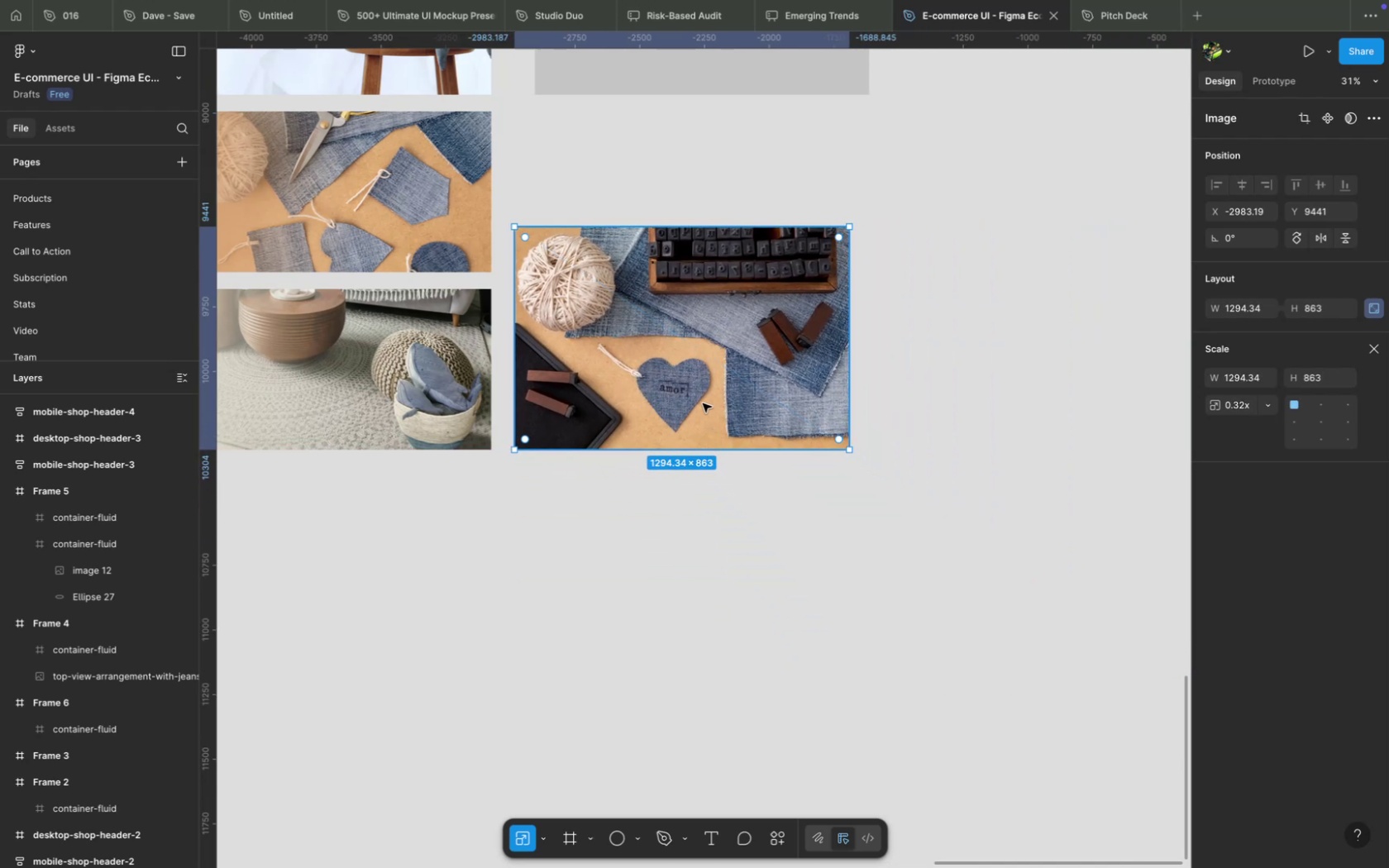 
wait(6.28)
 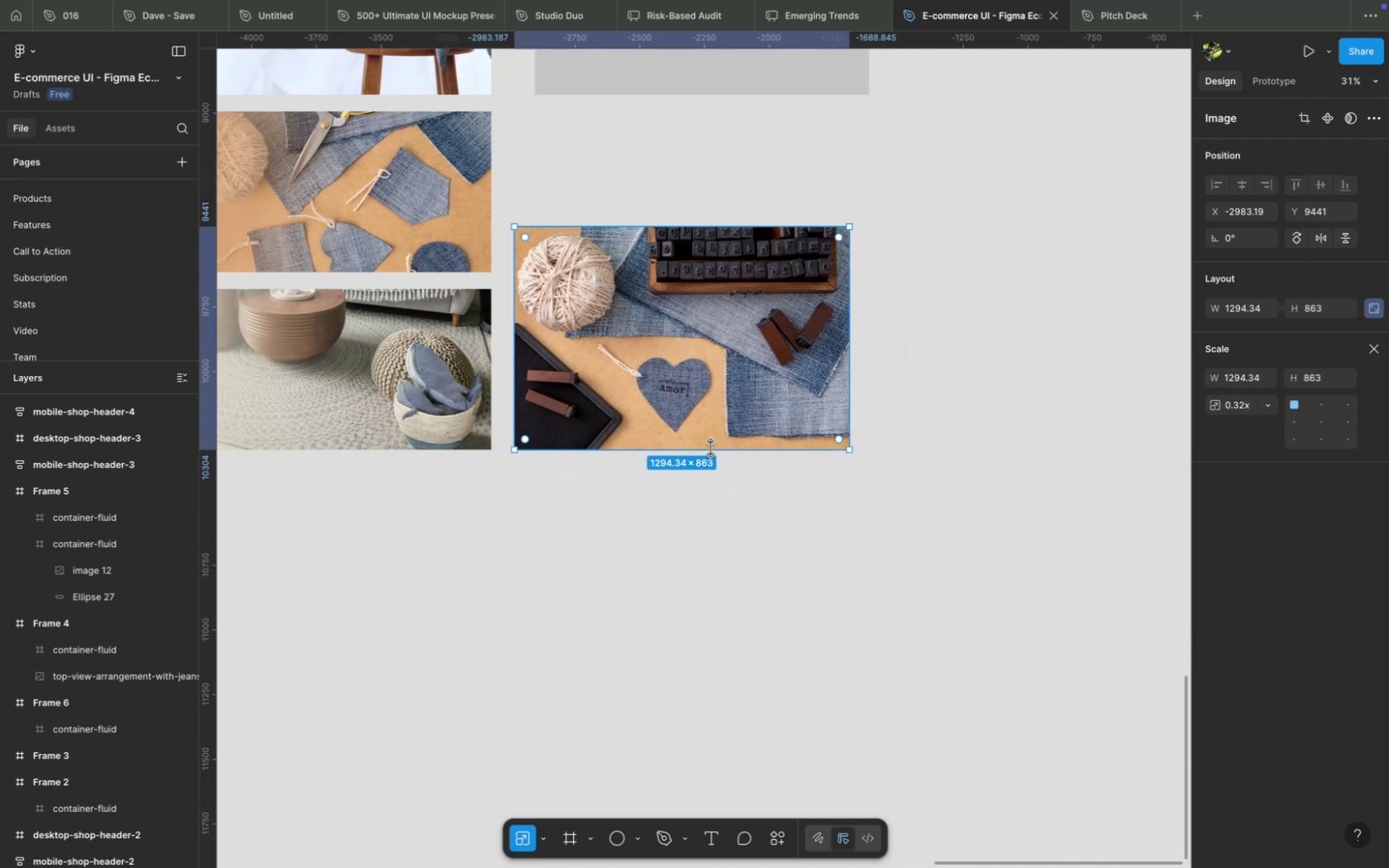 
key(Meta+X)
 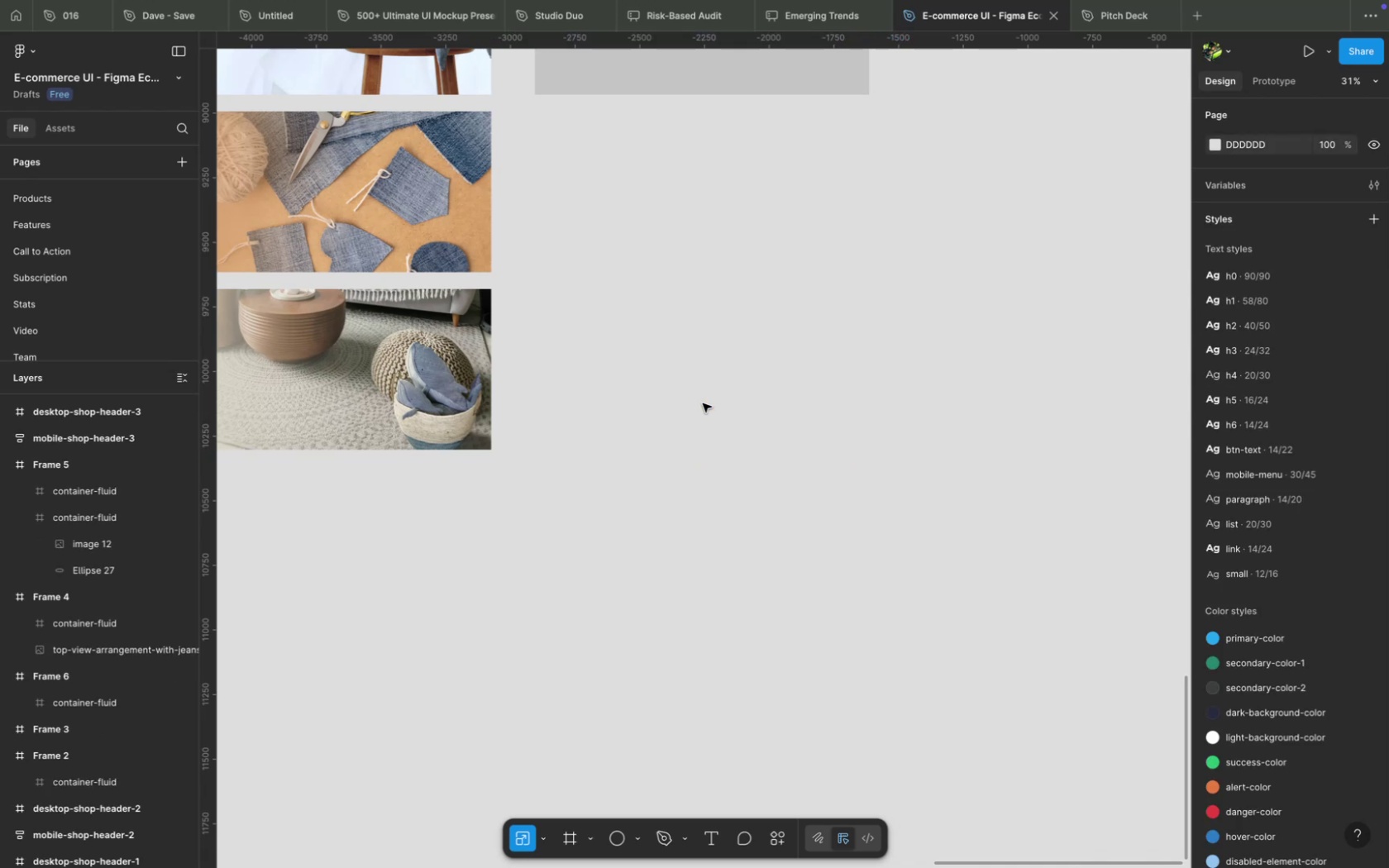 
scroll: coordinate [702, 403], scroll_direction: up, amount: 14.0
 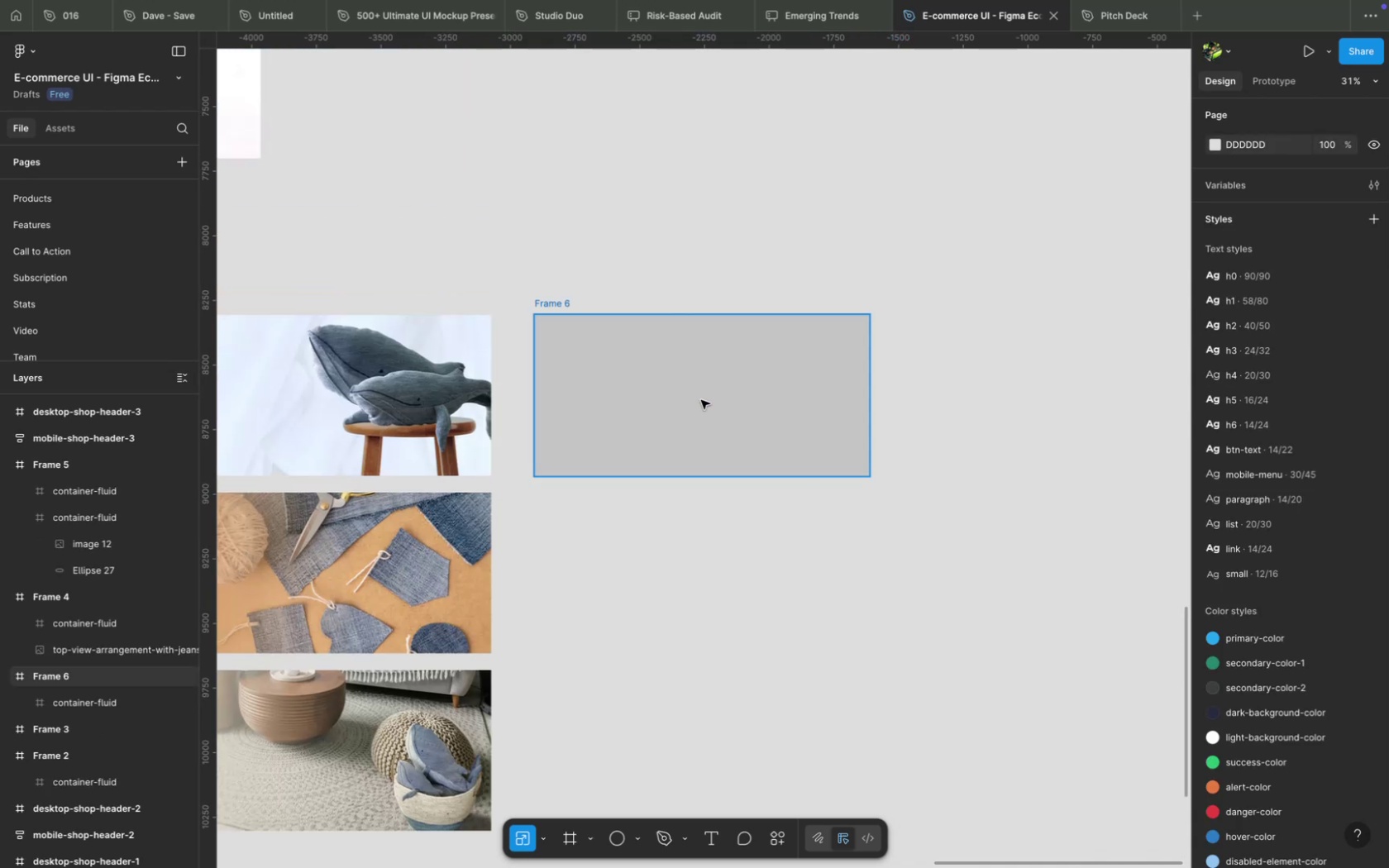 
left_click([691, 397])
 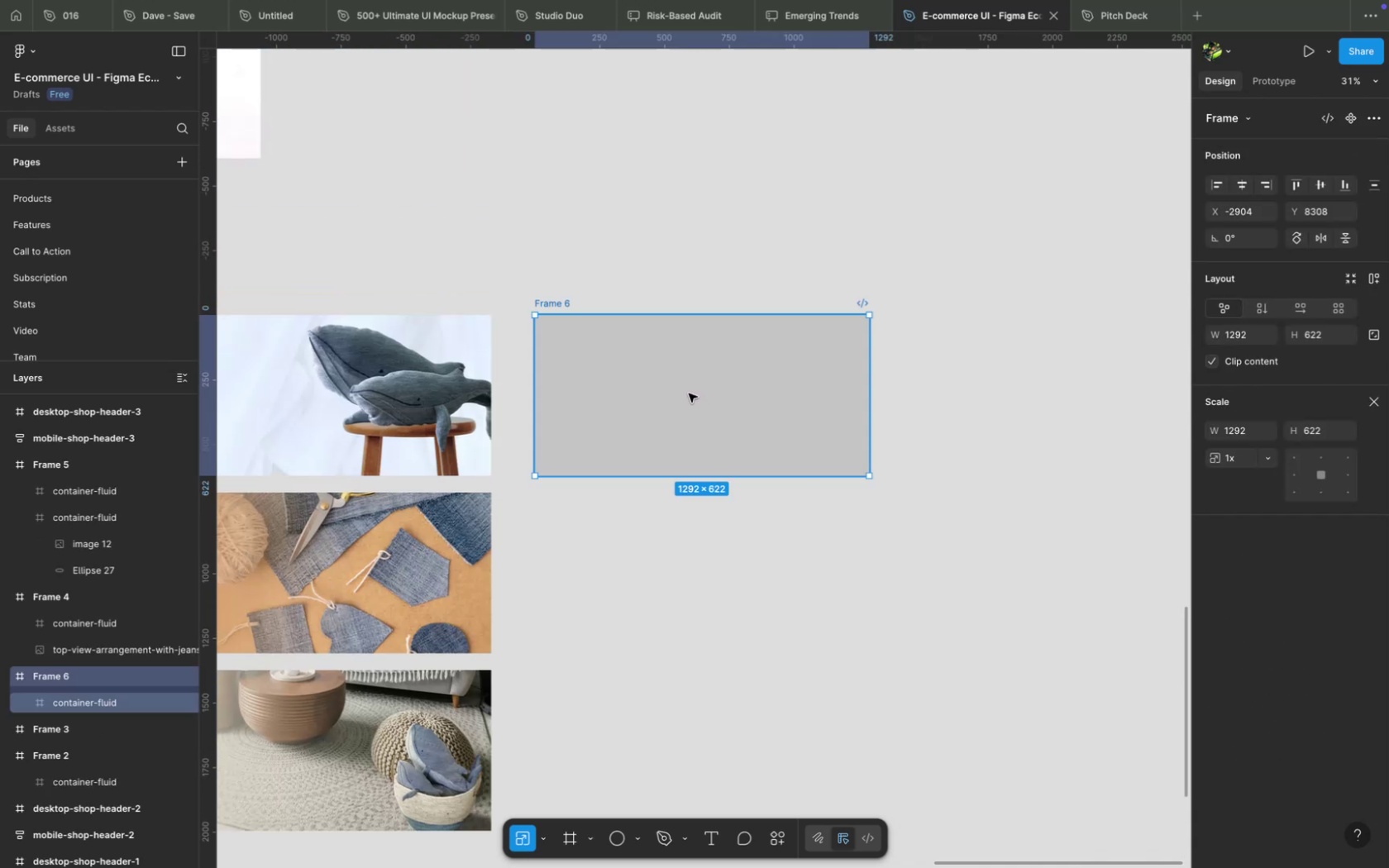 
key(Enter)
 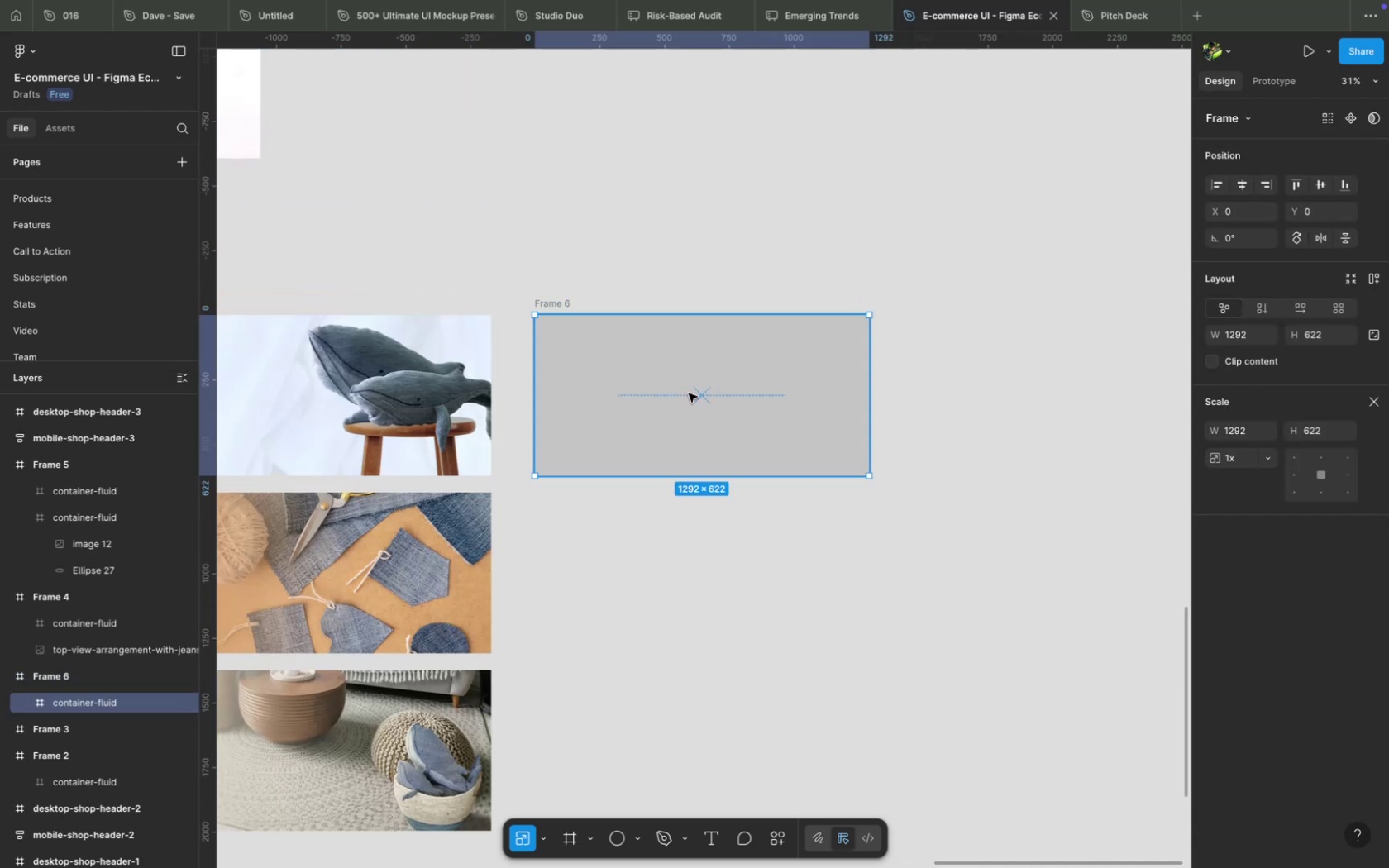 
hold_key(key=CommandLeft, duration=1.13)
 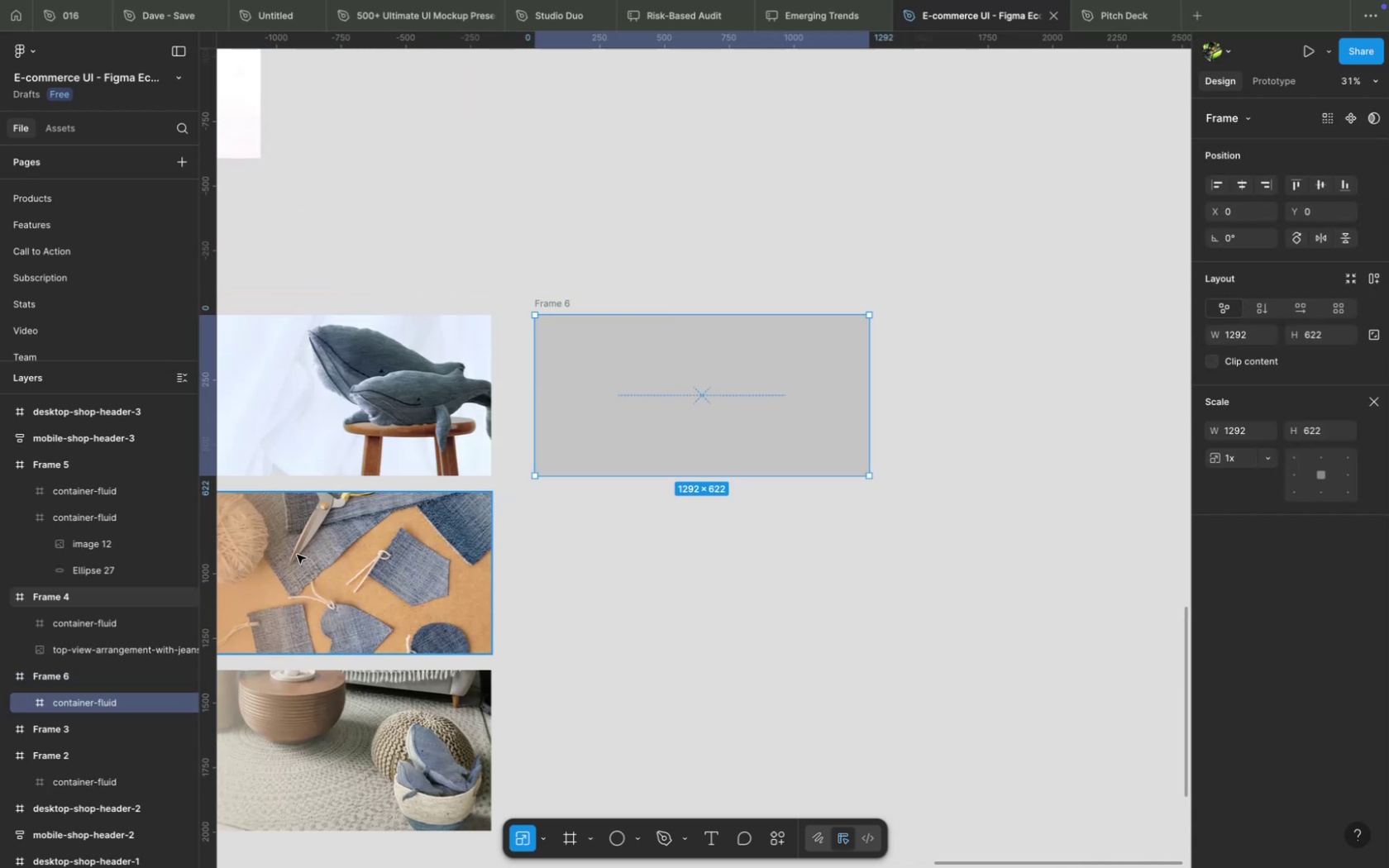 
left_click([107, 672])
 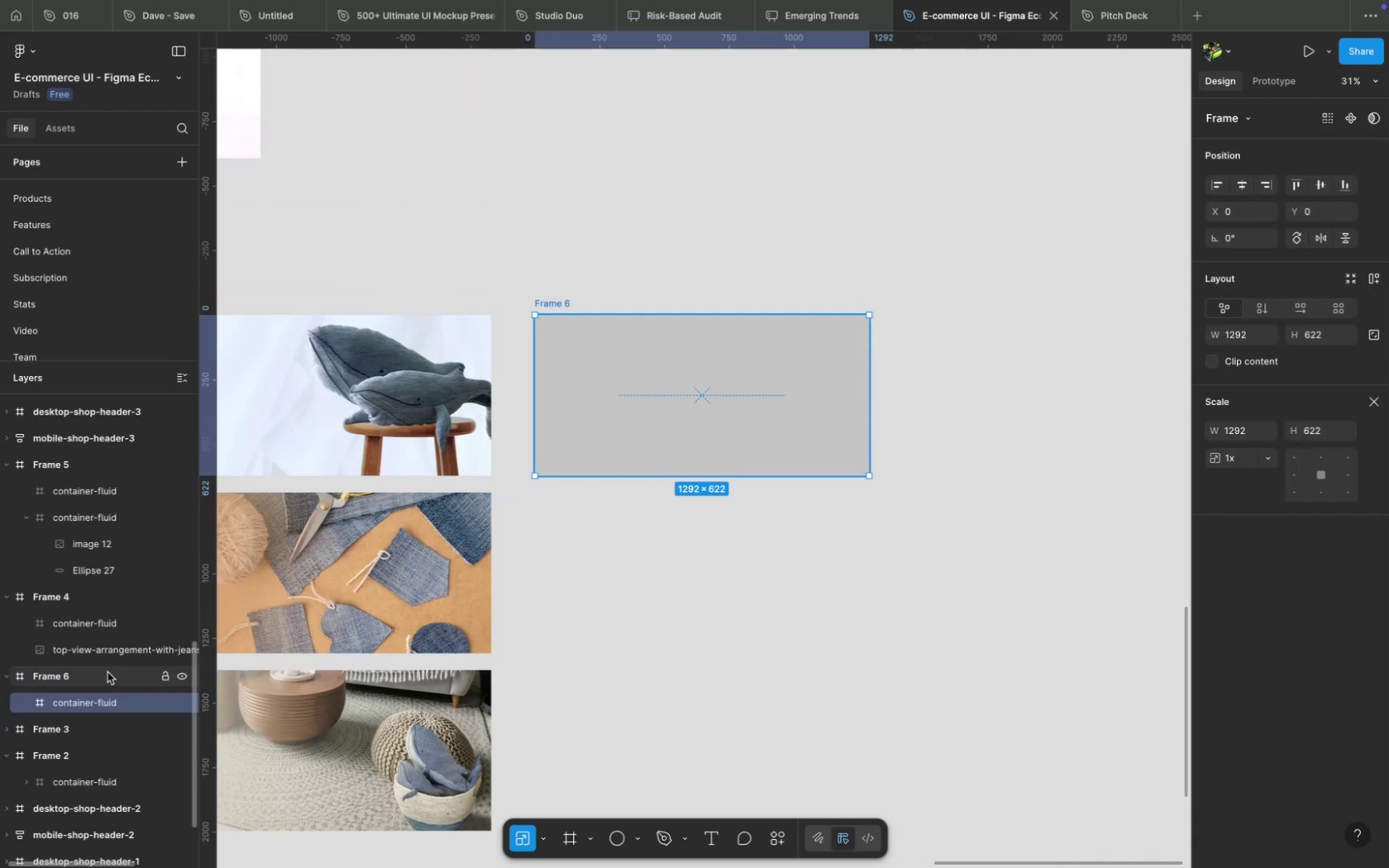 
key(Meta+V)
 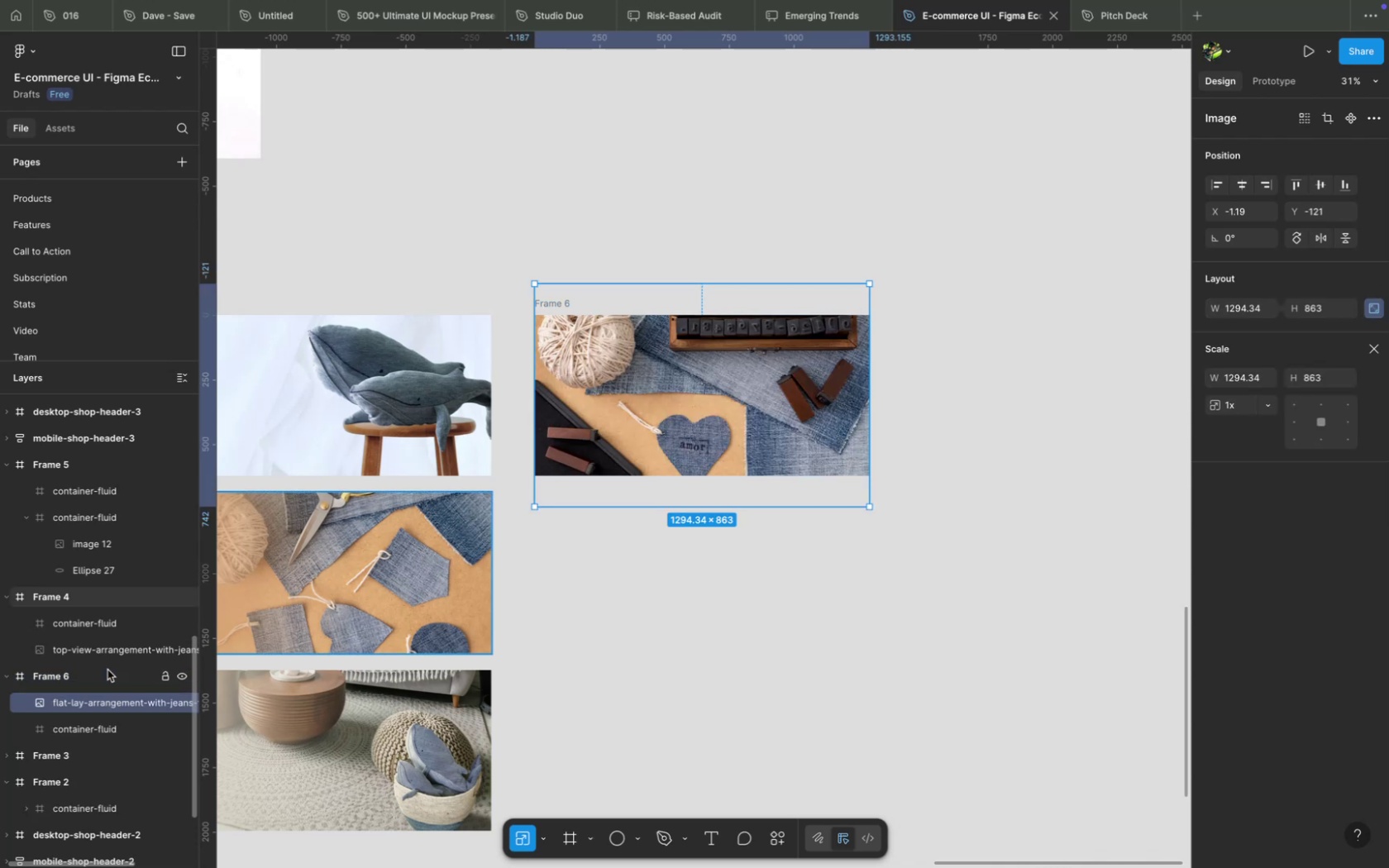 
key(Meta+BracketLeft)
 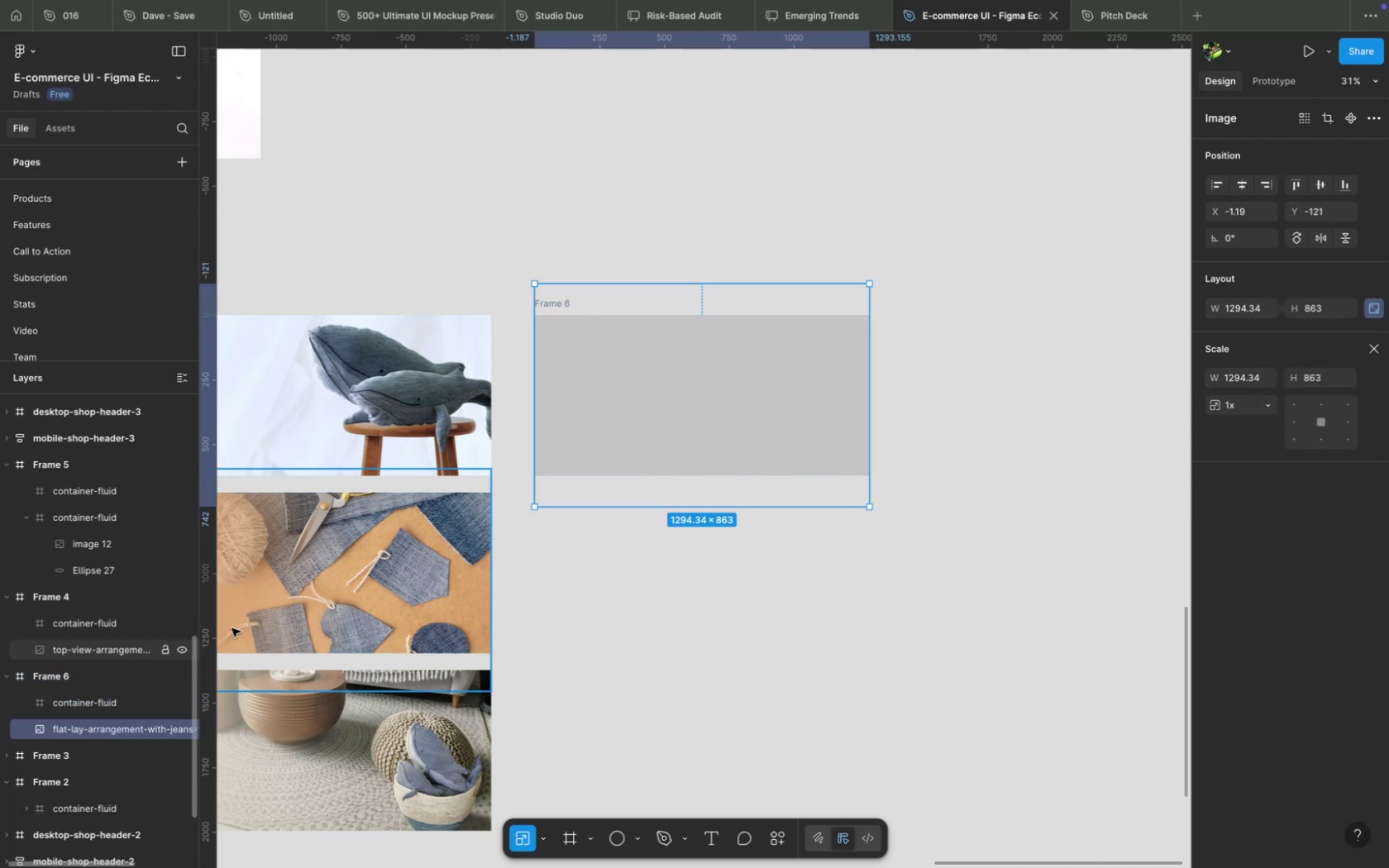 
left_click([601, 438])
 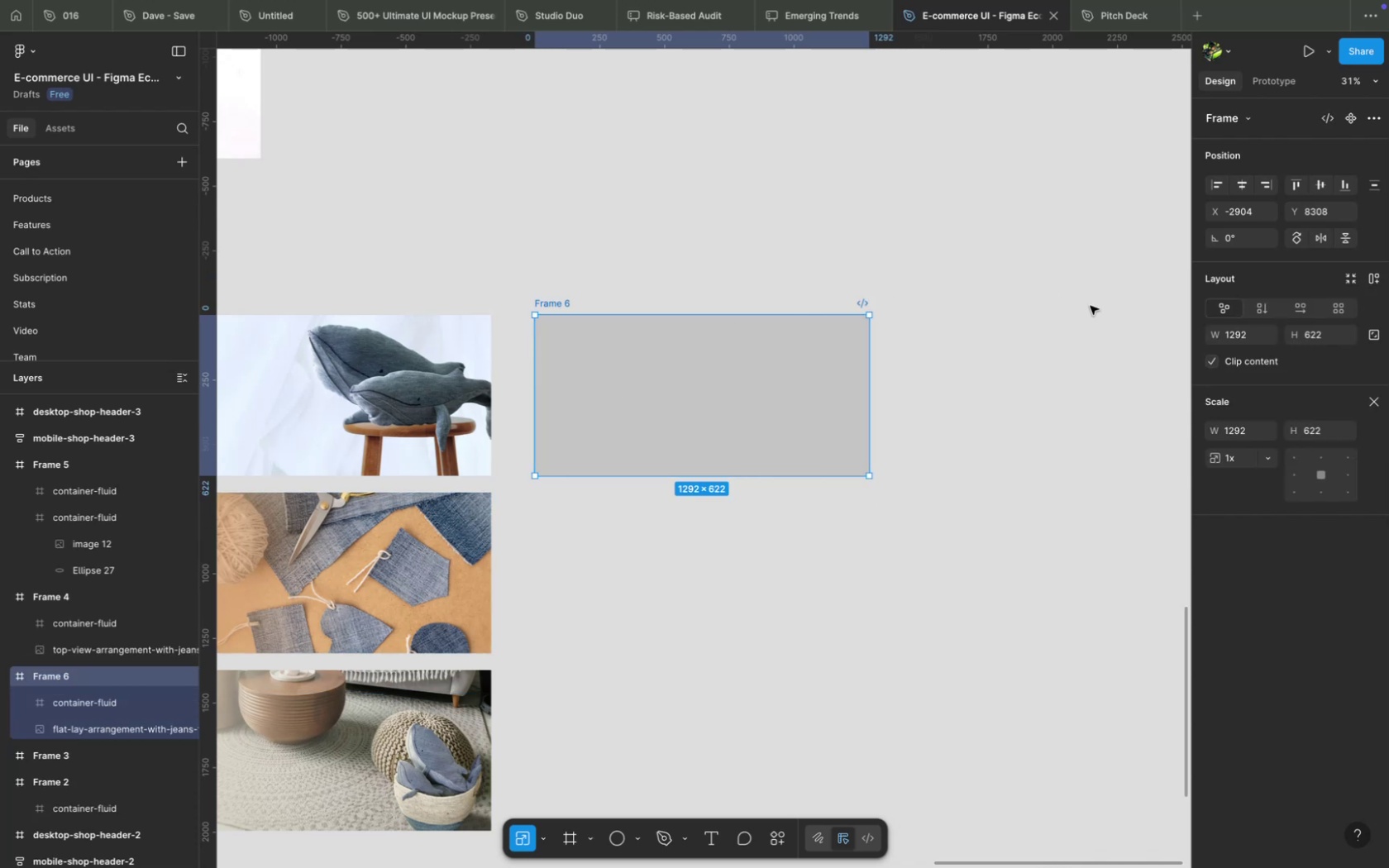 
key(V)
 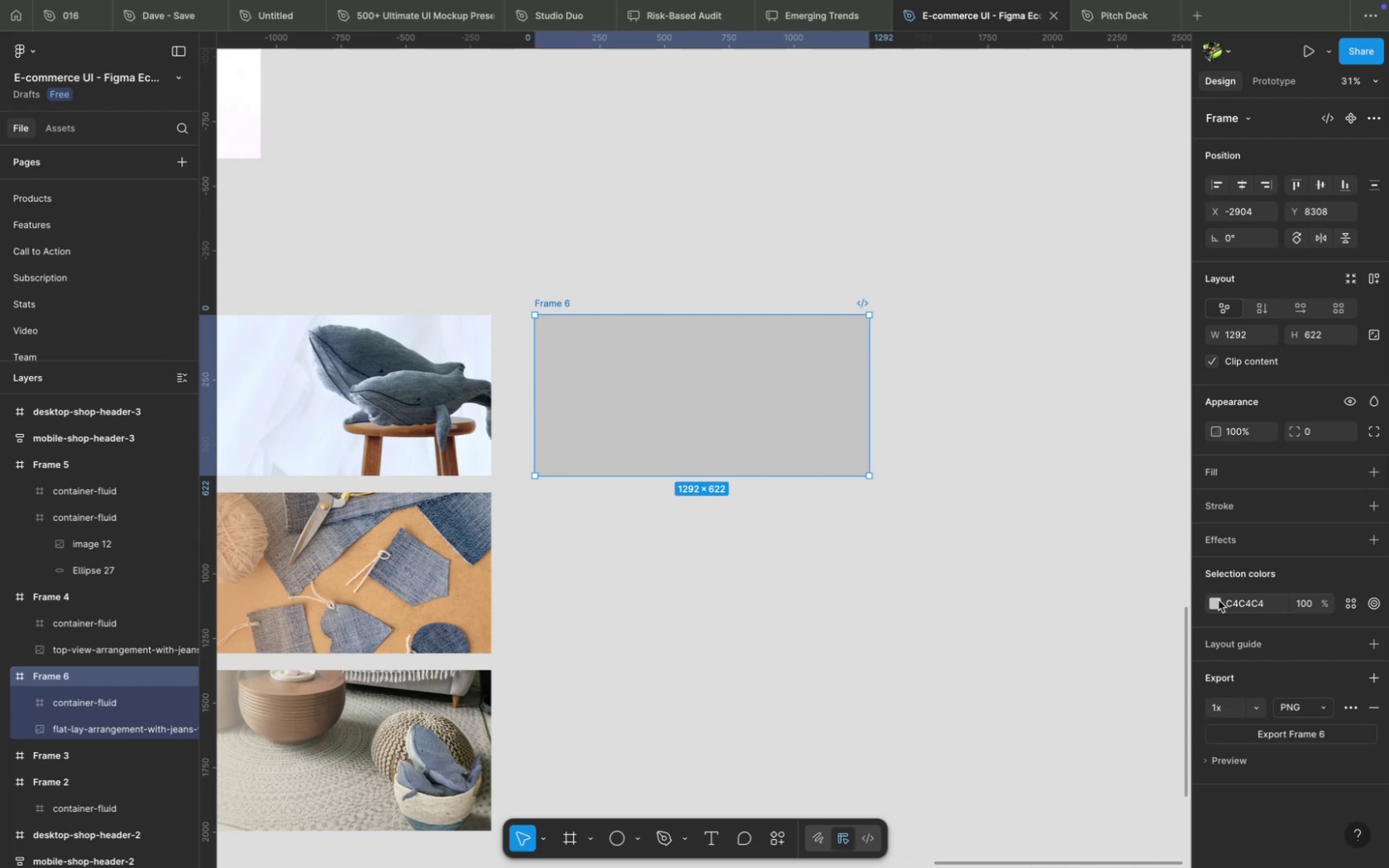 
left_click([1036, 459])
 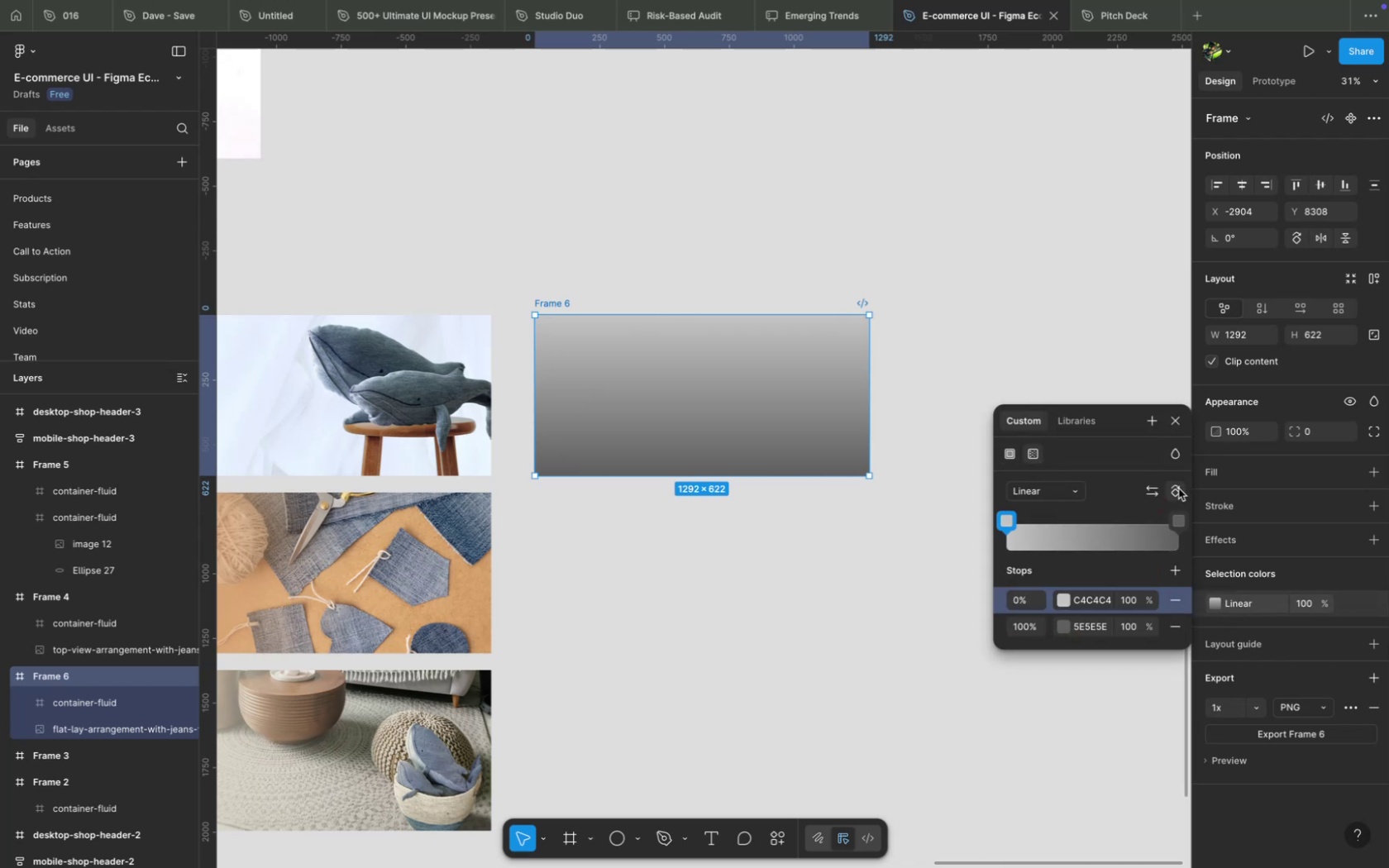 
wait(5.16)
 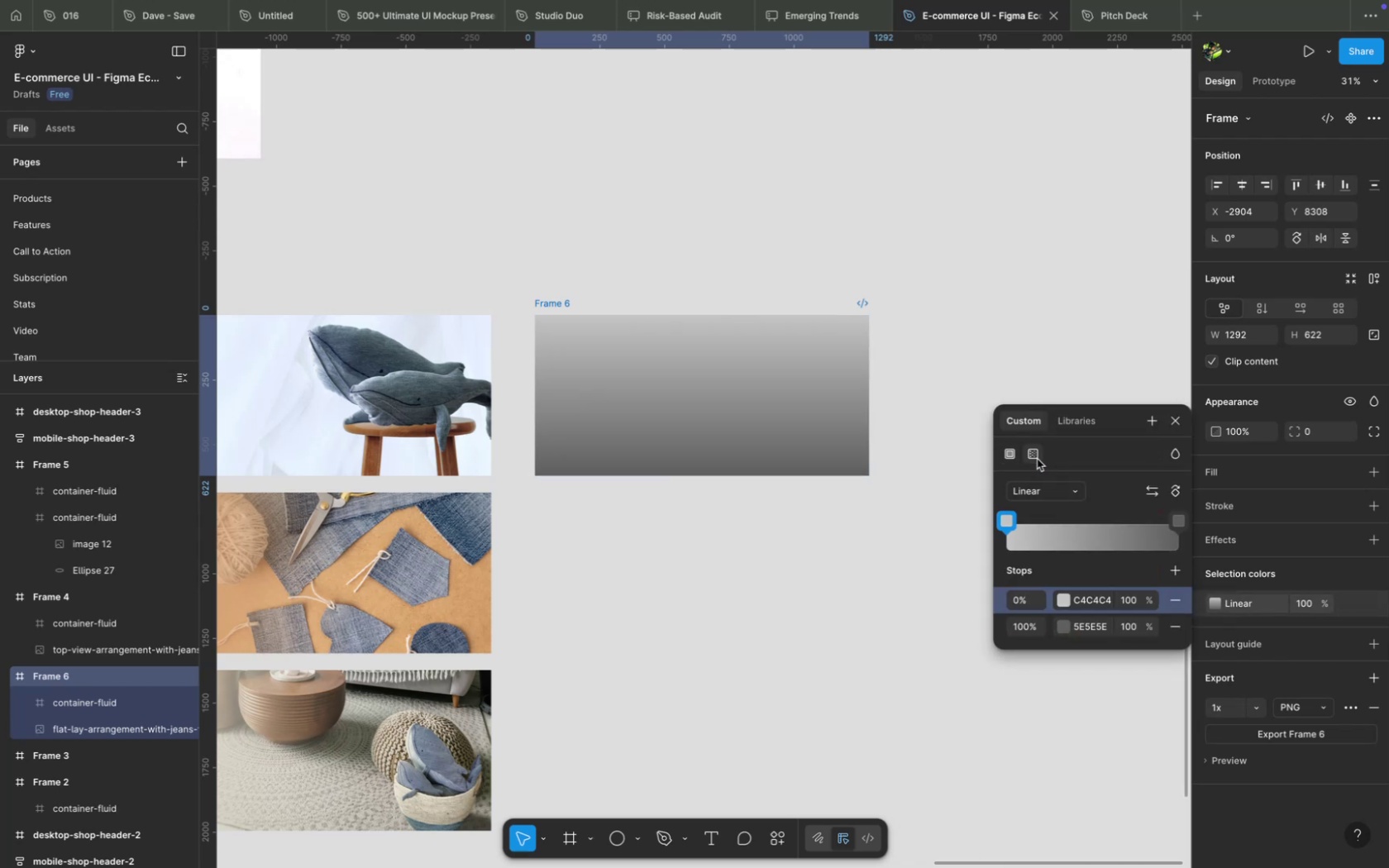 
left_click([1175, 489])
 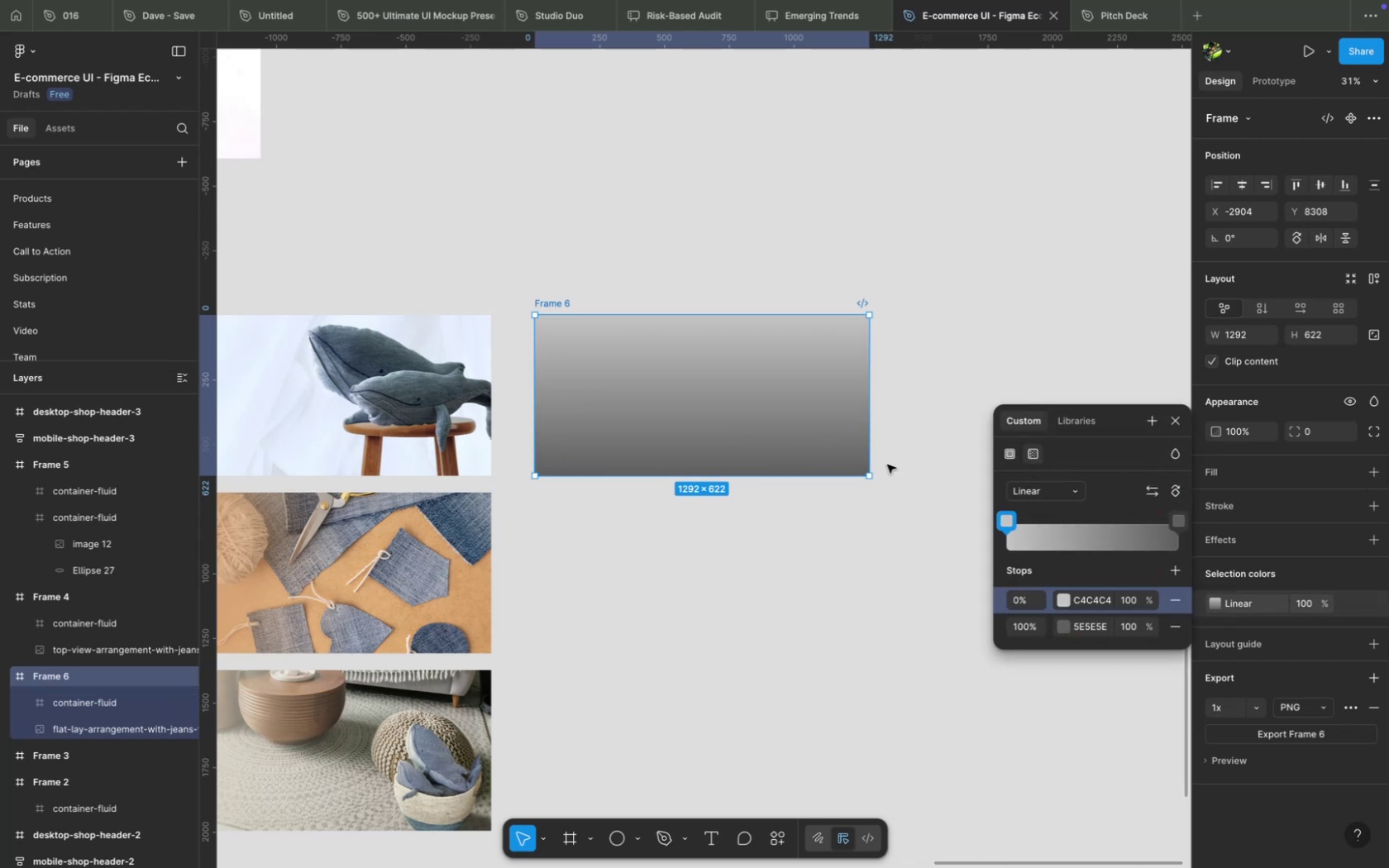 
double_click([752, 432])
 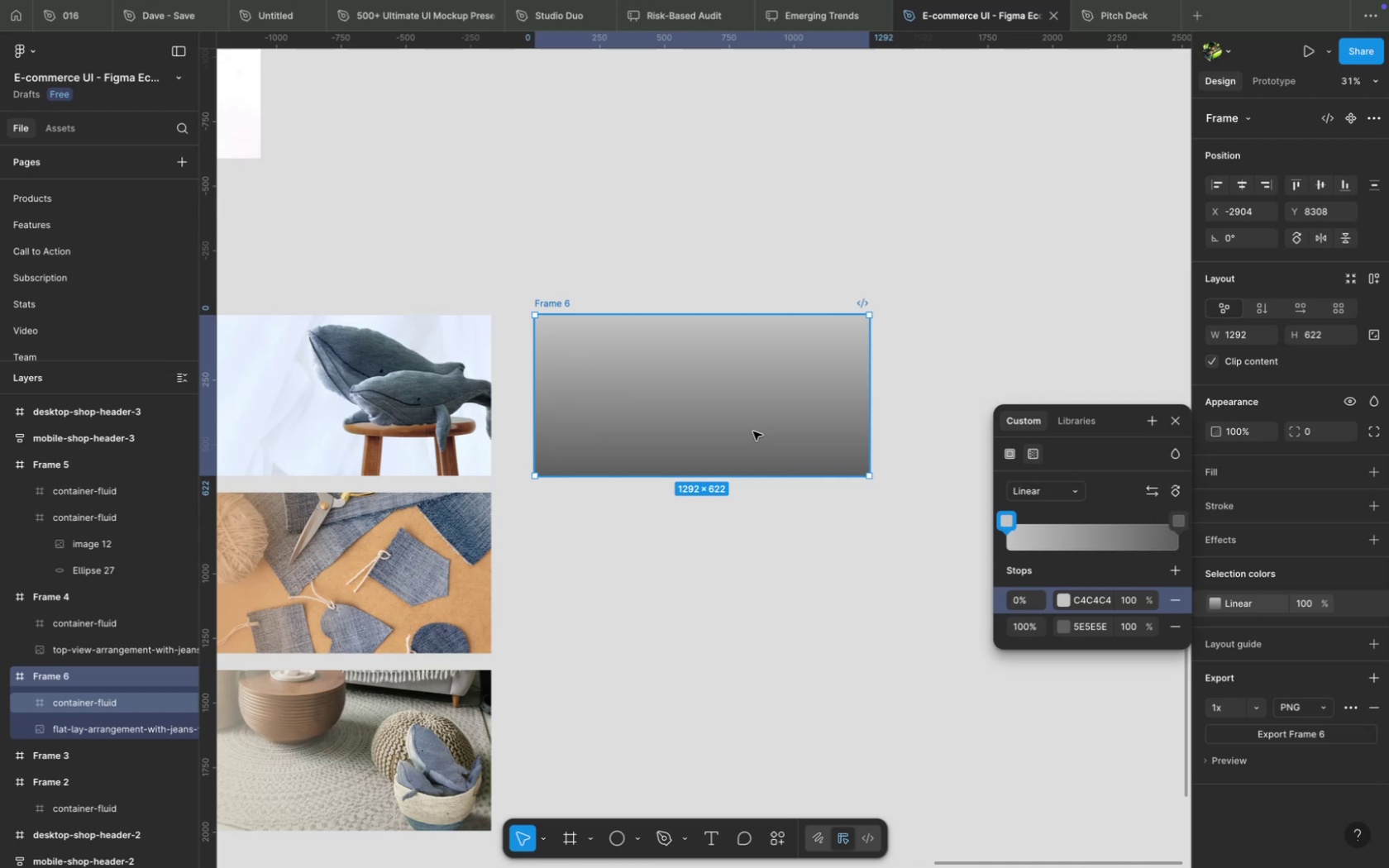 
triple_click([752, 432])
 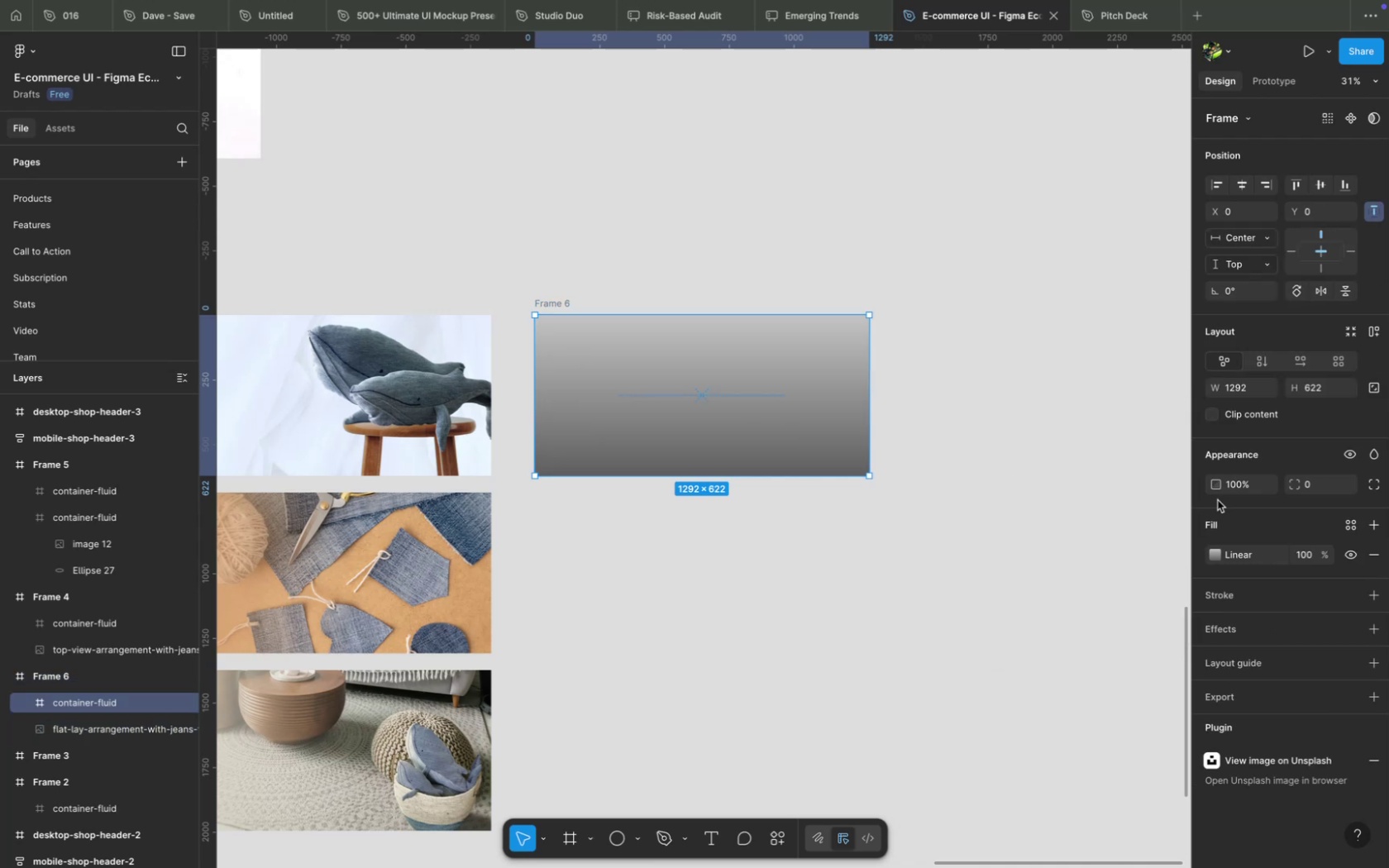 
left_click([1215, 553])
 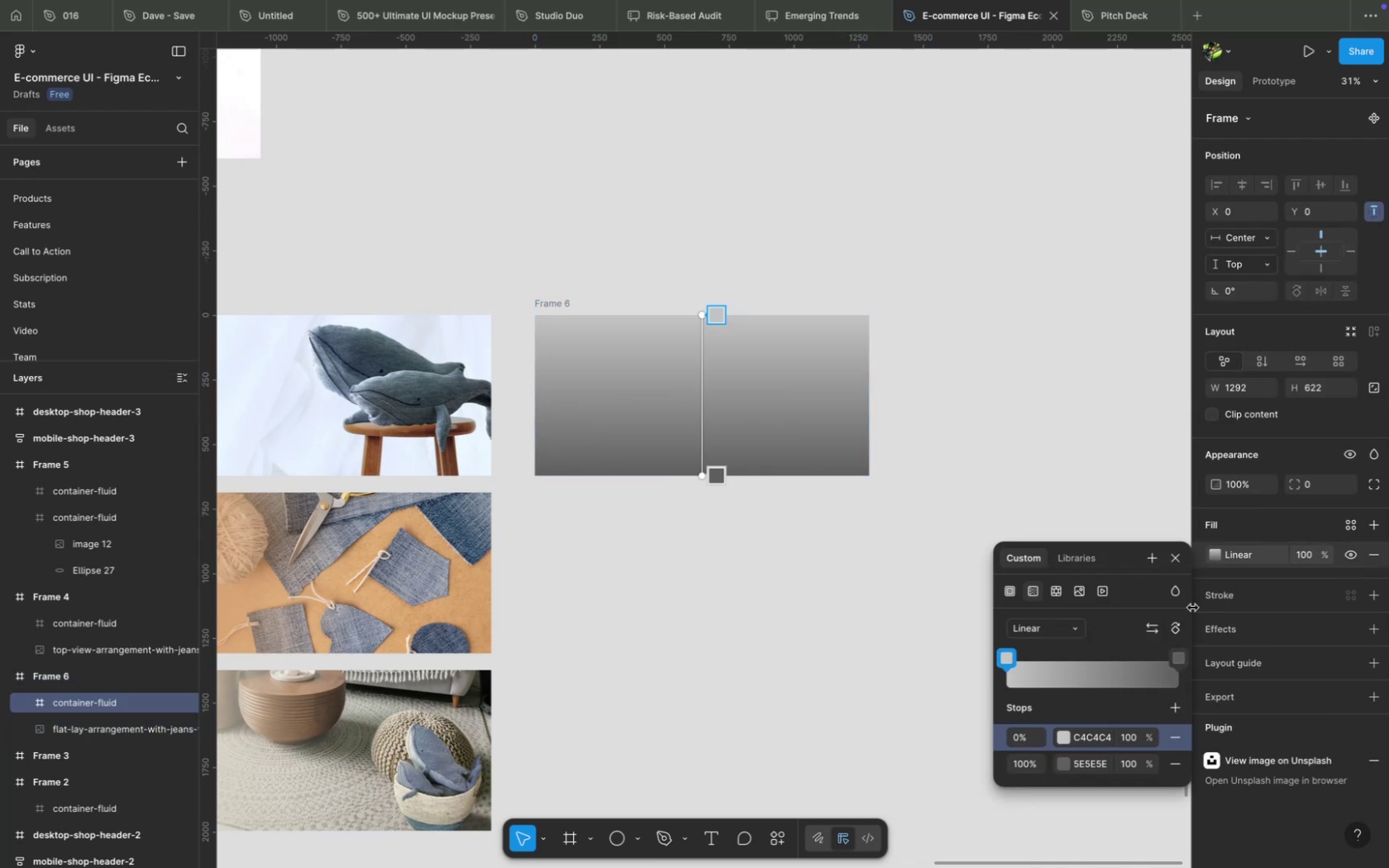 
left_click([1170, 631])
 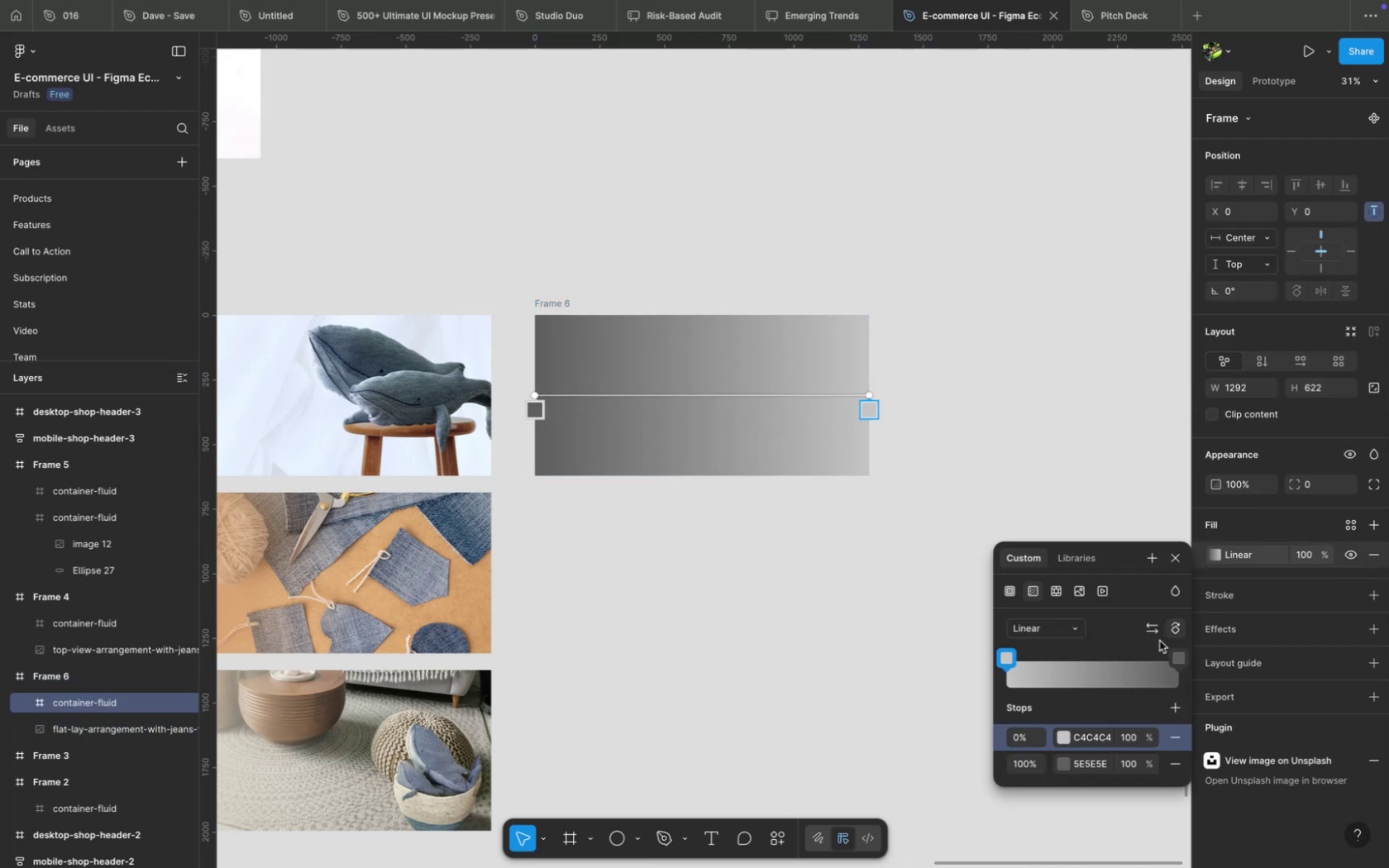 
left_click([1125, 731])
 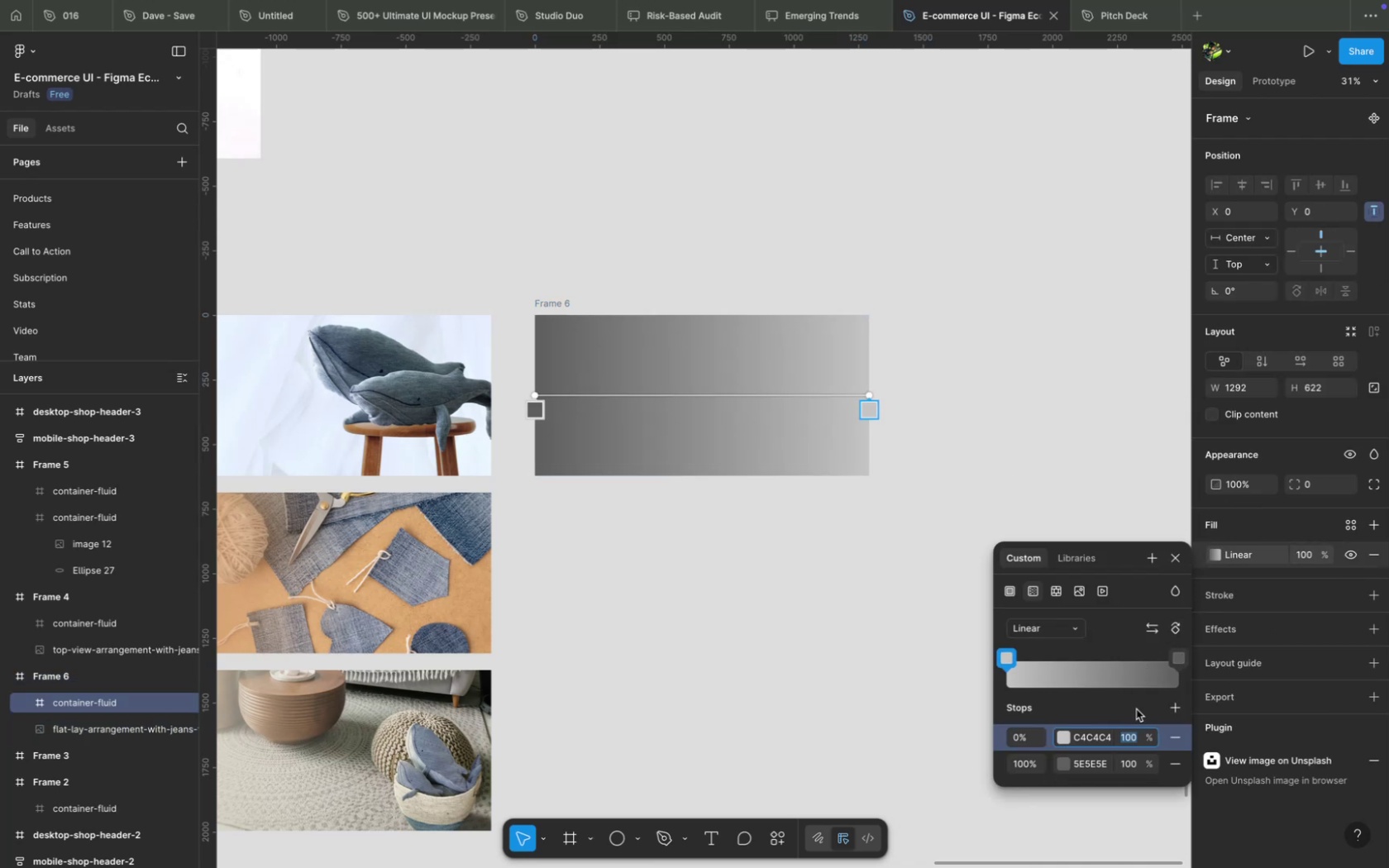 
key(0)
 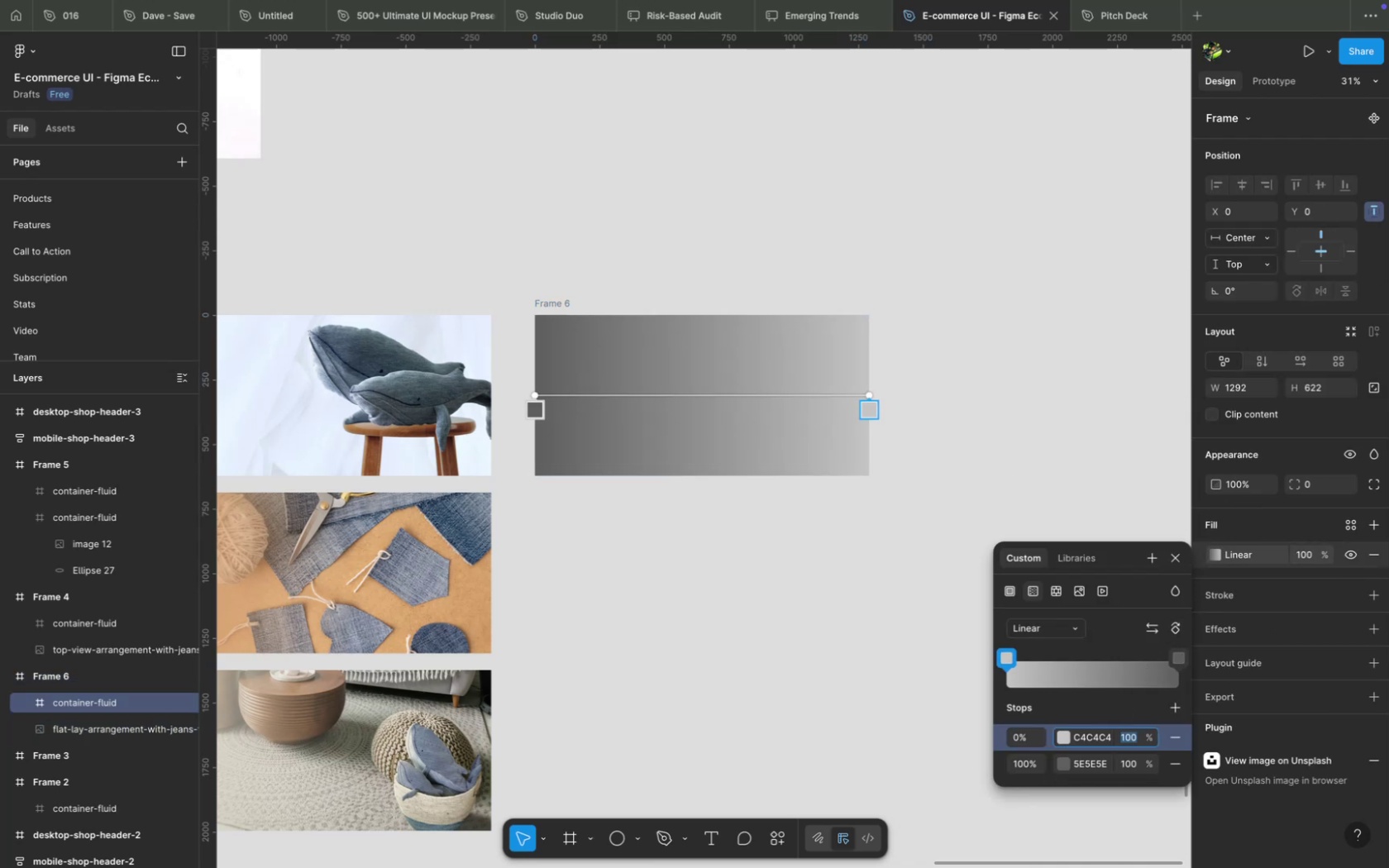 
key(Enter)
 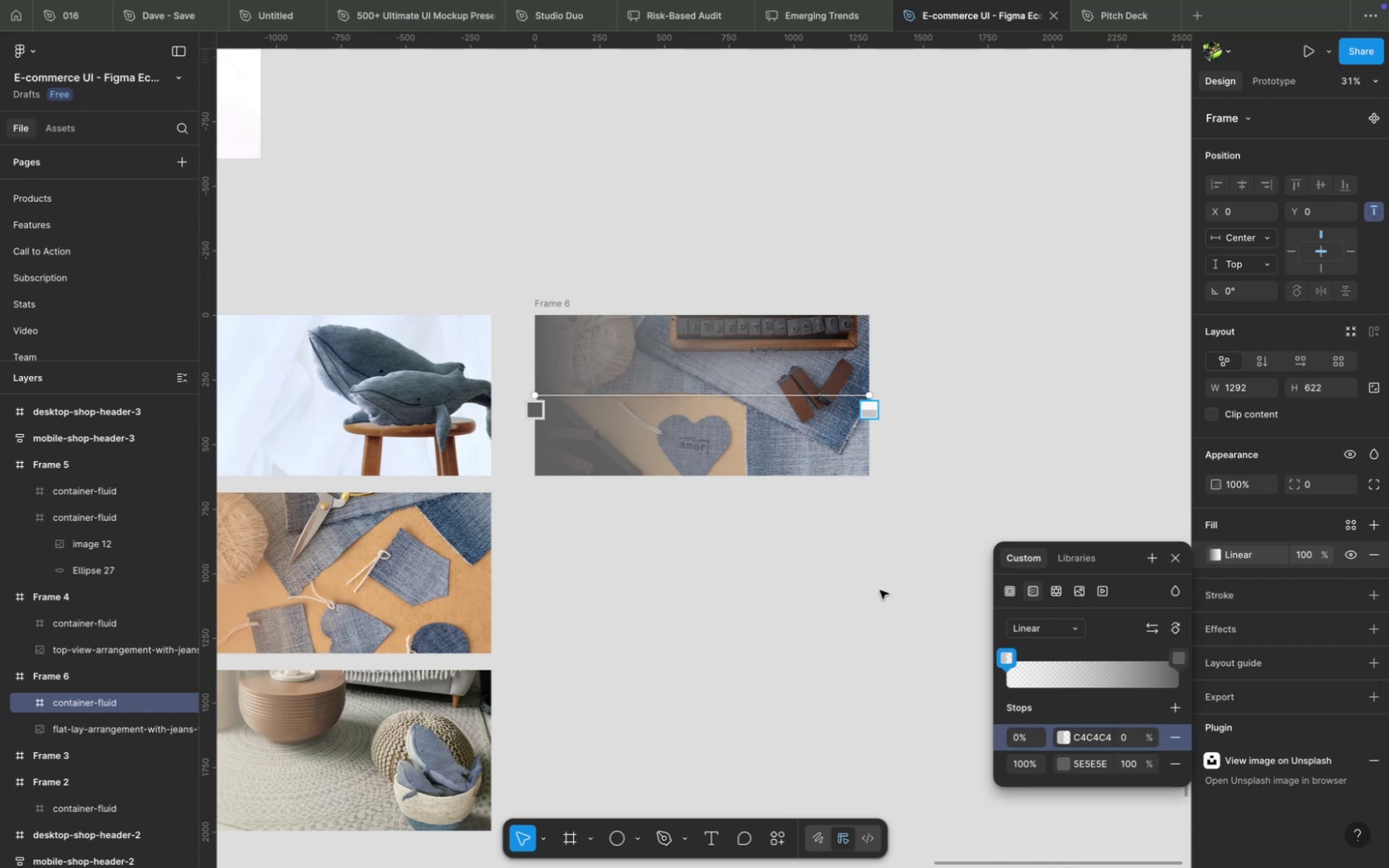 
wait(5.43)
 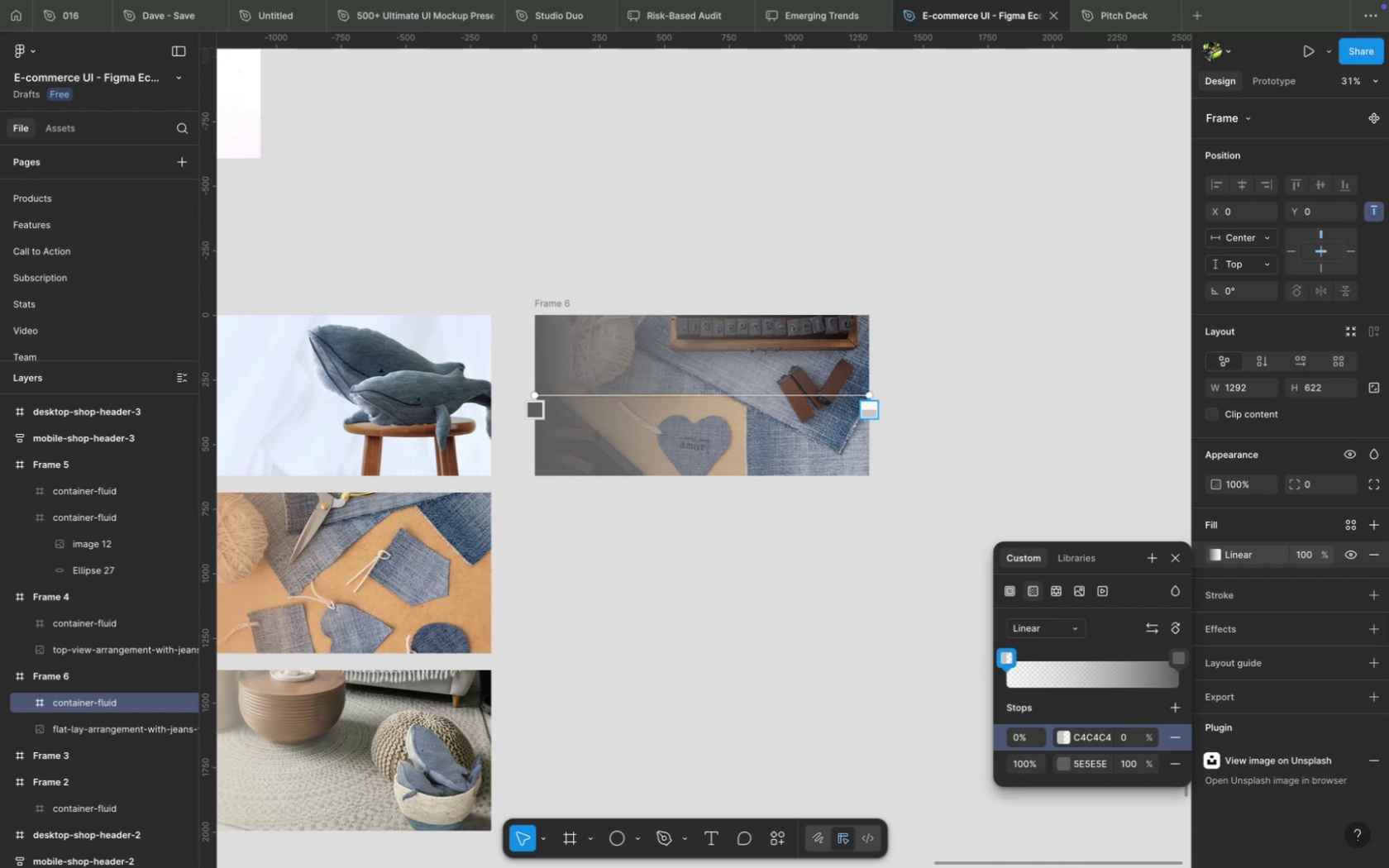 
left_click_drag(start_coordinate=[575, 351], to_coordinate=[575, 379])
 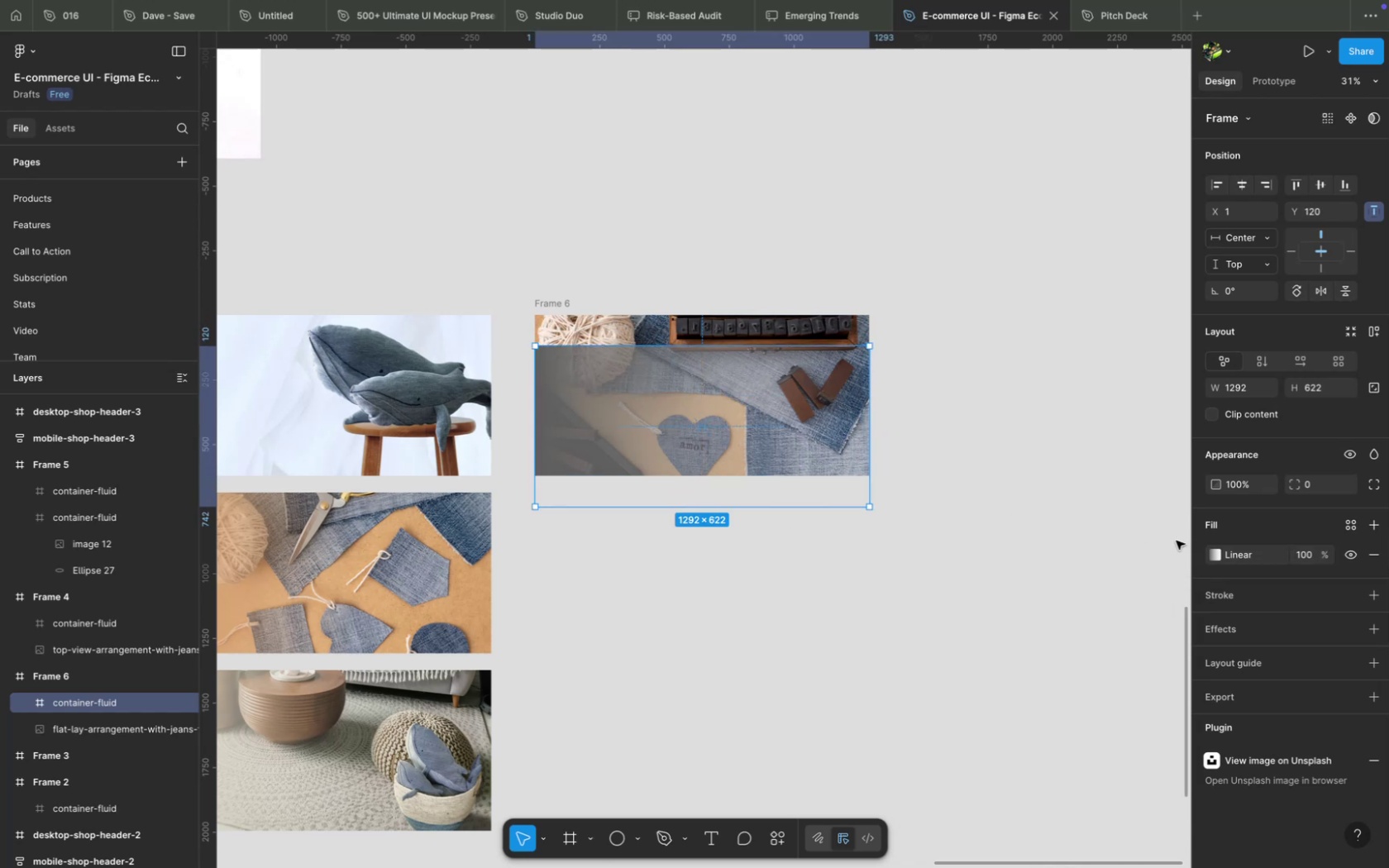 
left_click([1210, 554])
 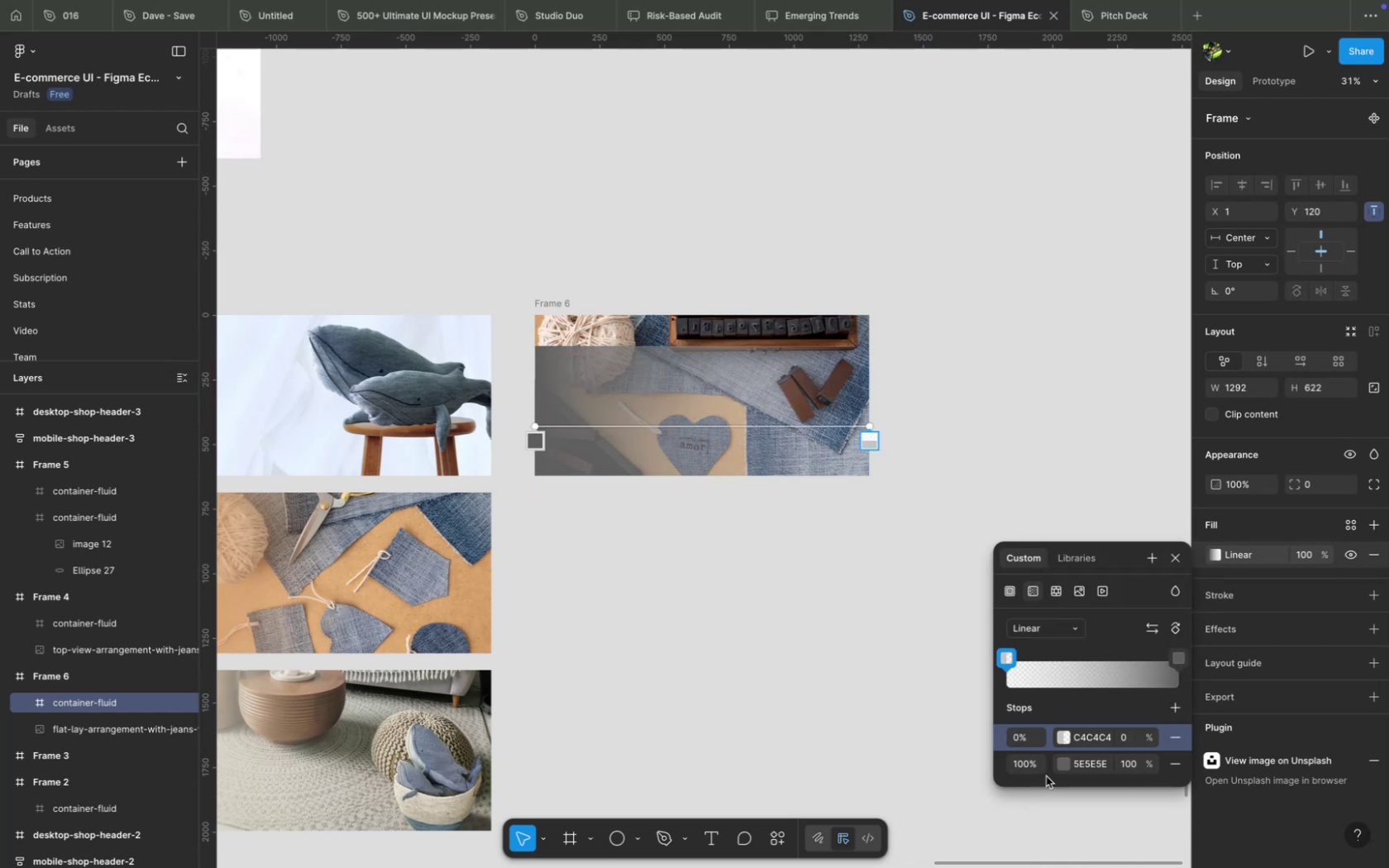 
left_click([1061, 761])
 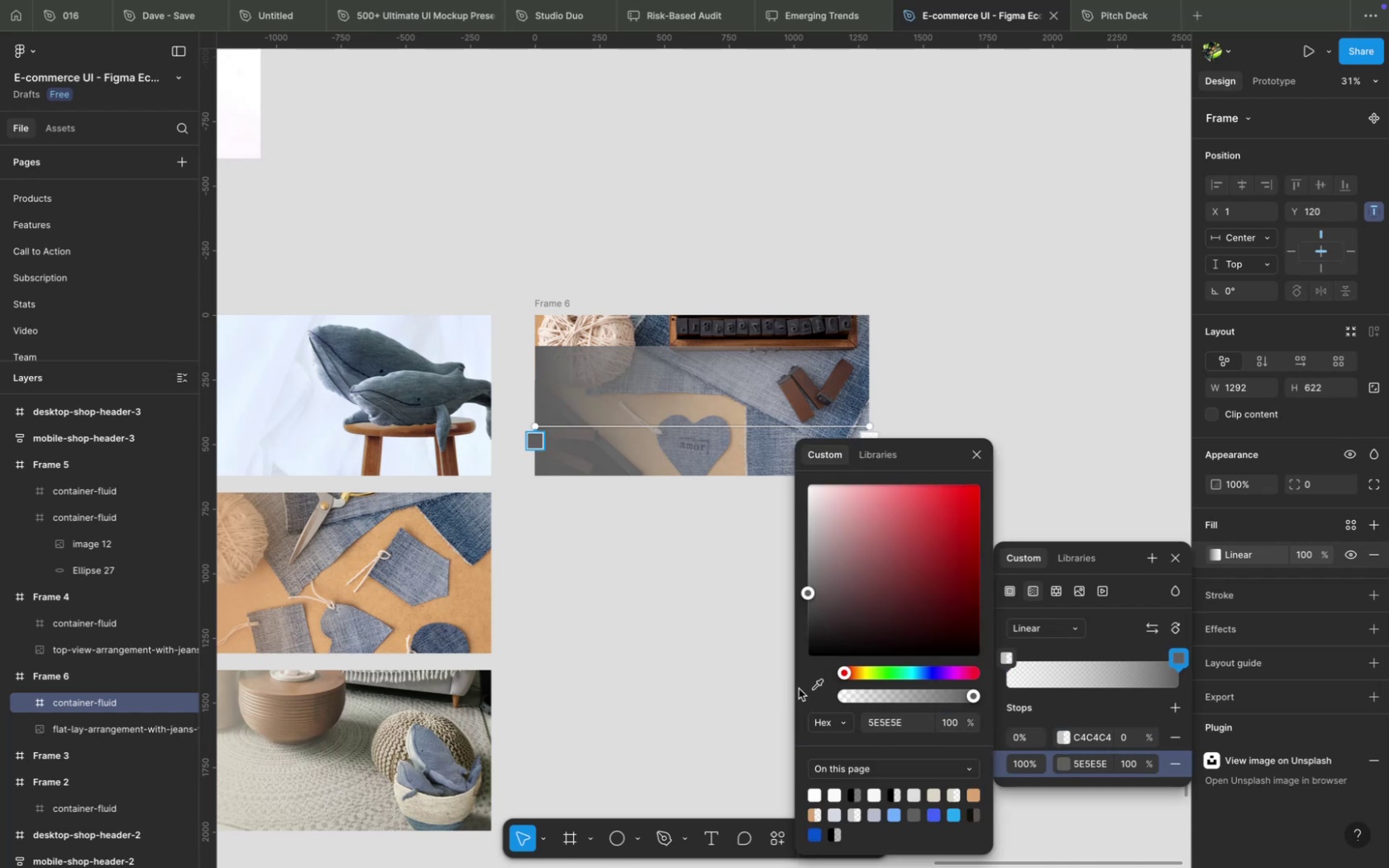 
left_click([806, 684])
 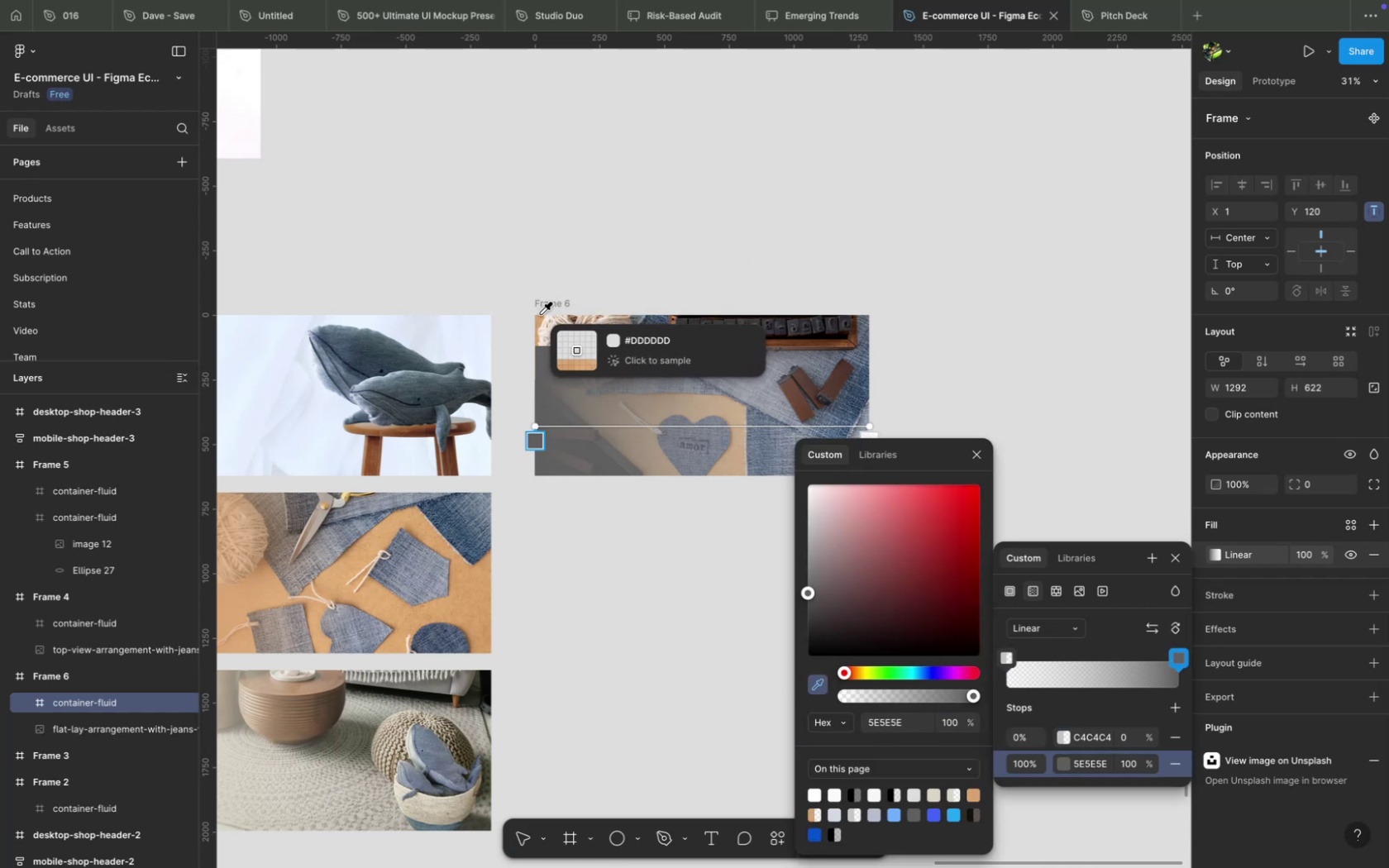 
left_click([537, 317])
 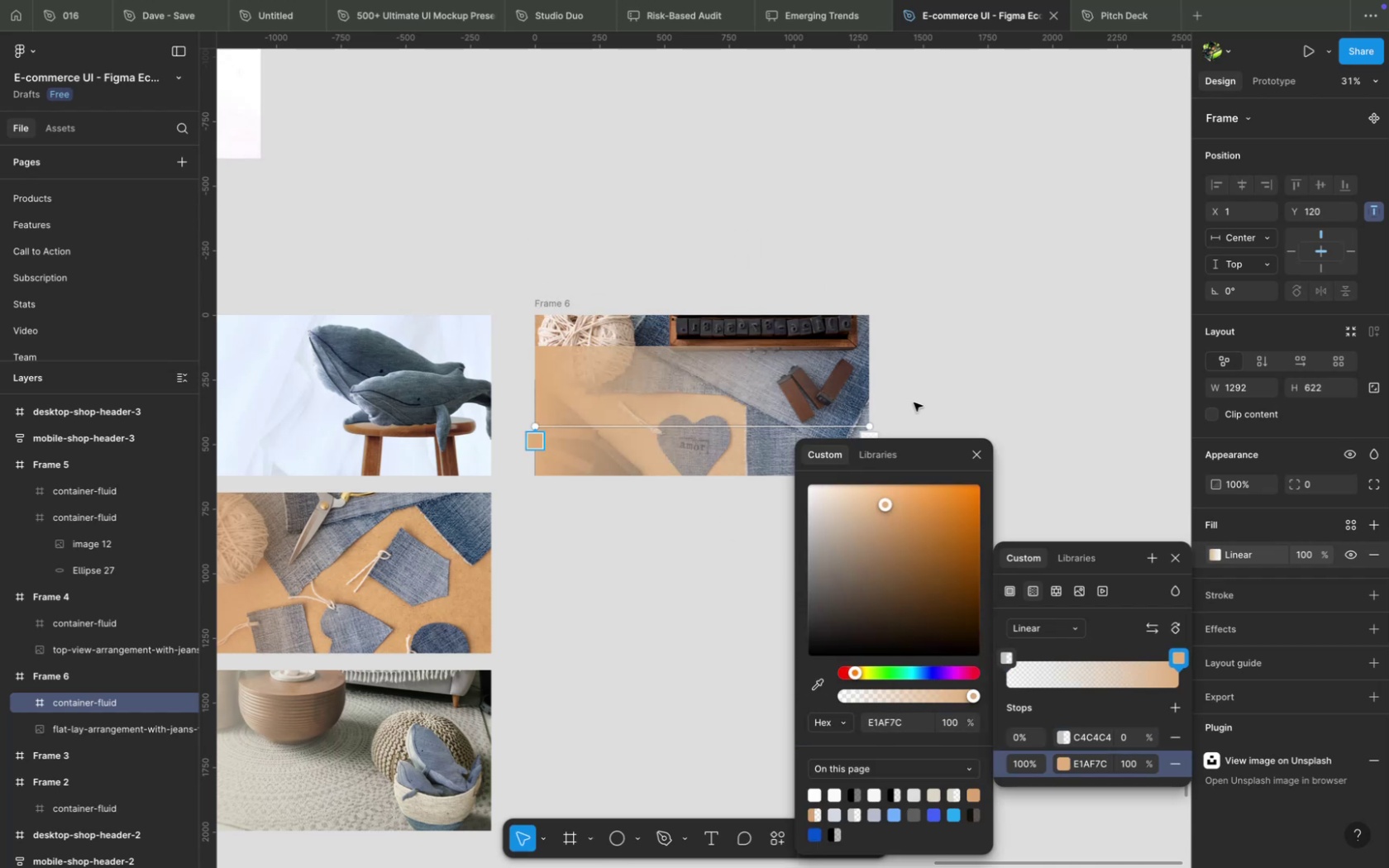 
wait(6.12)
 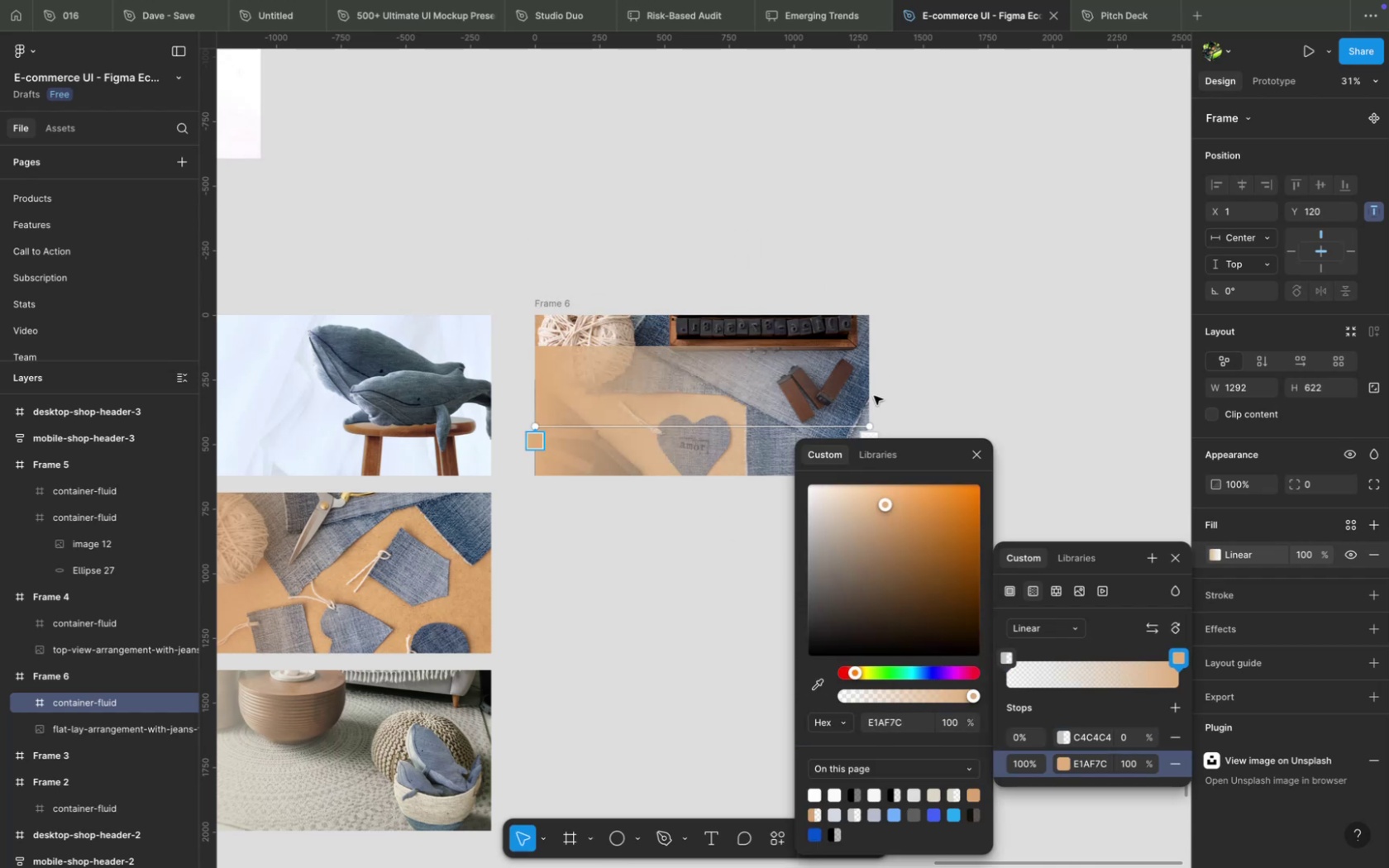 
key(Meta+C)
 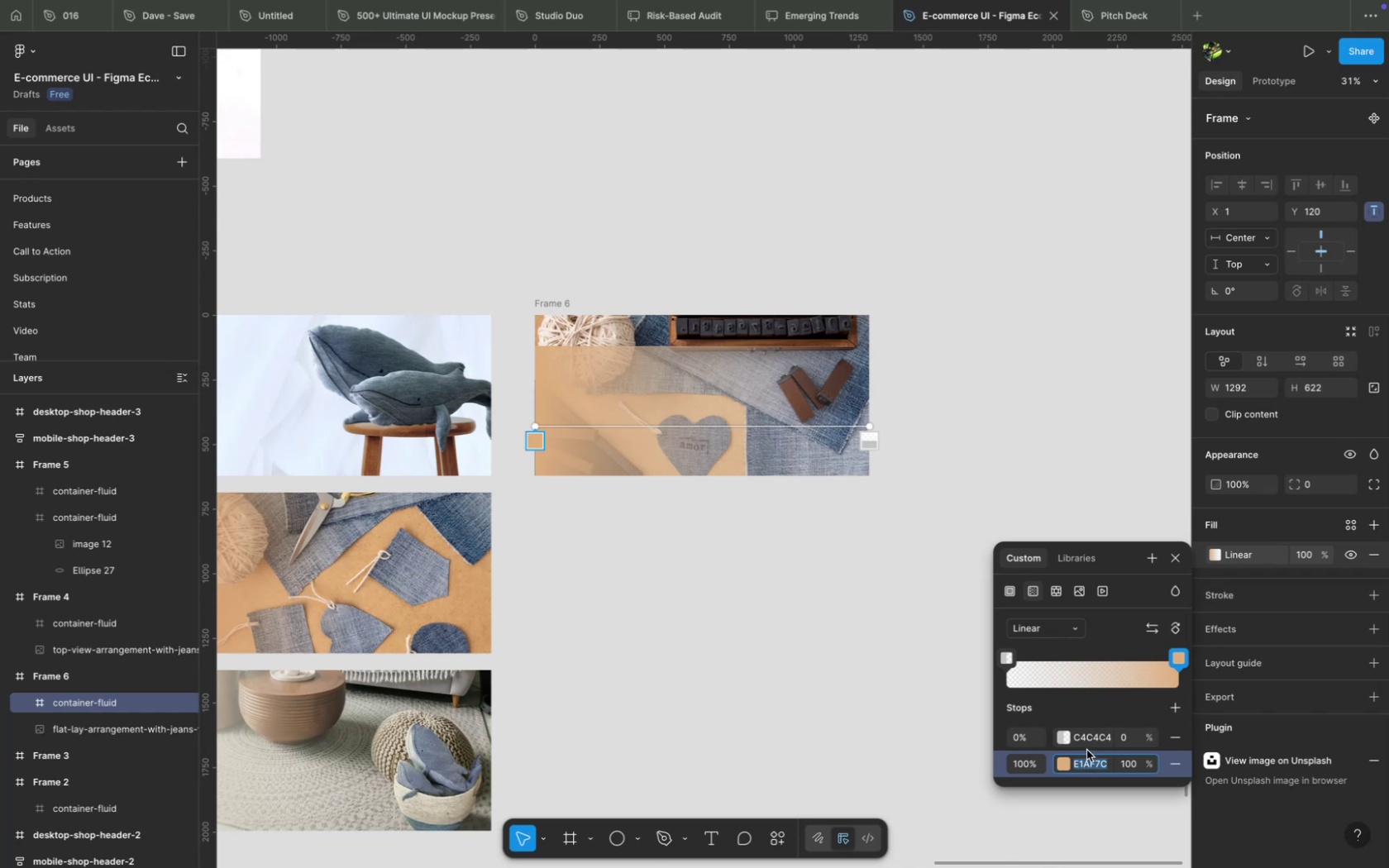 
left_click([1085, 742])
 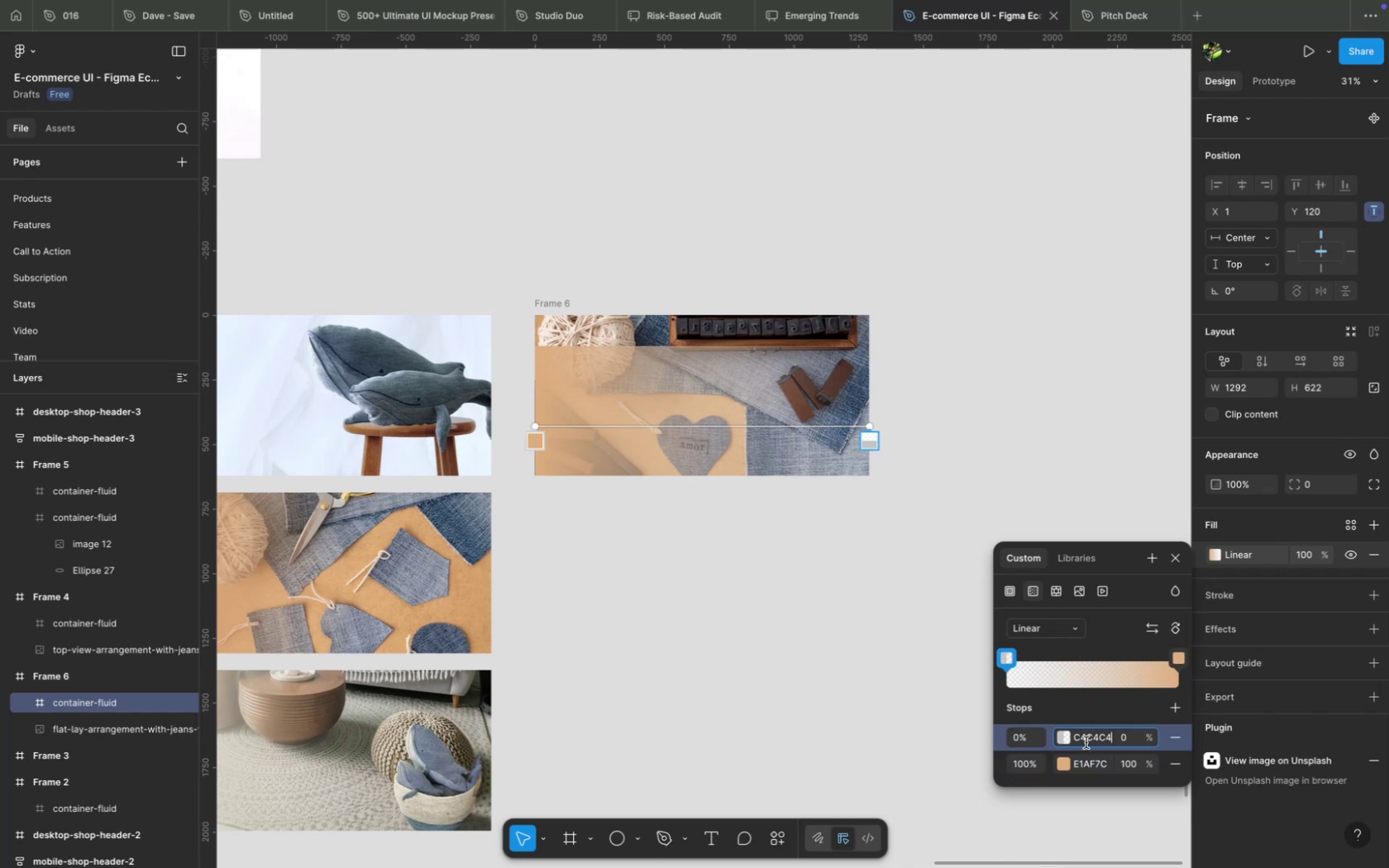 
key(Meta+V)
 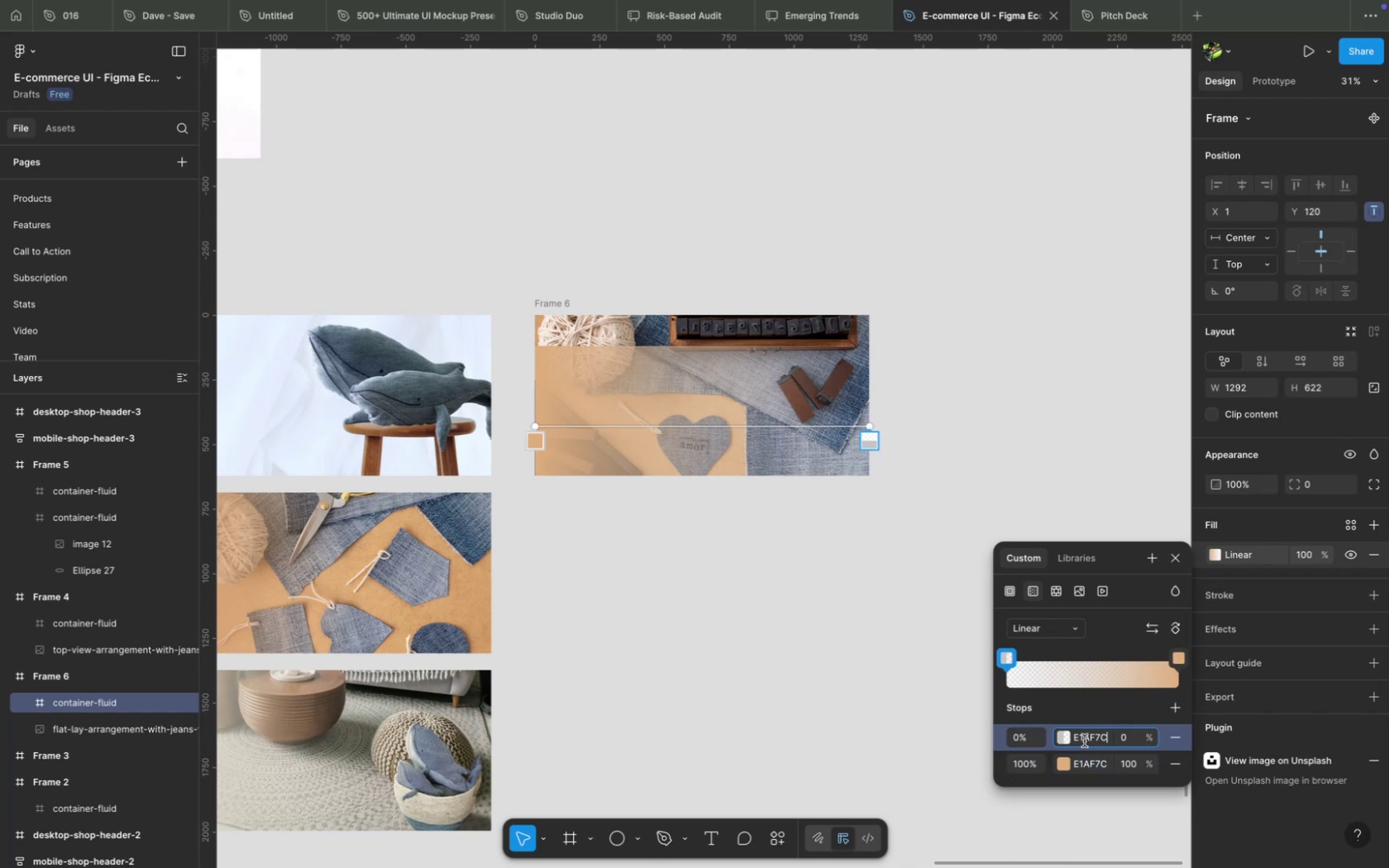 
key(Enter)
 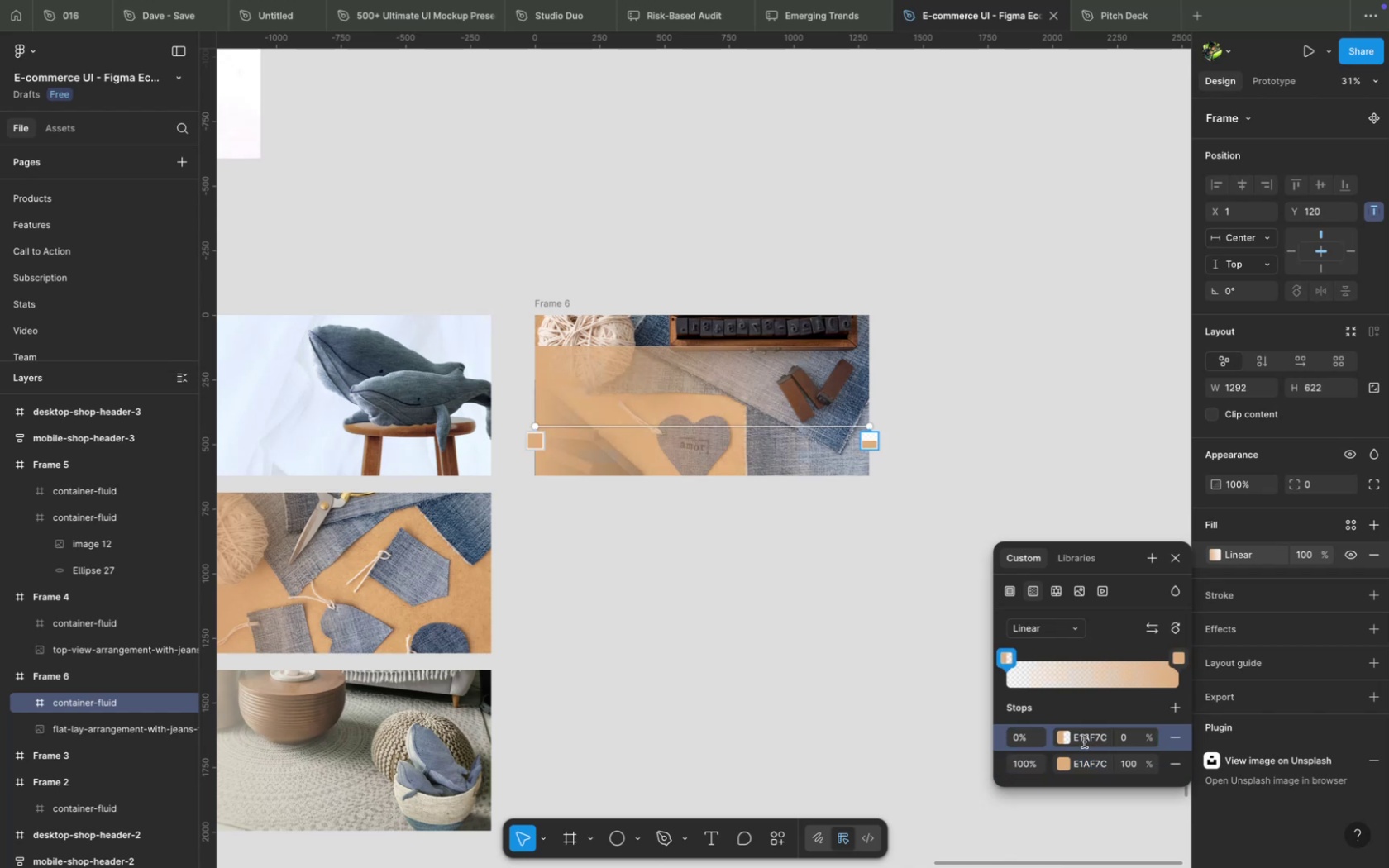 
left_click([1098, 760])
 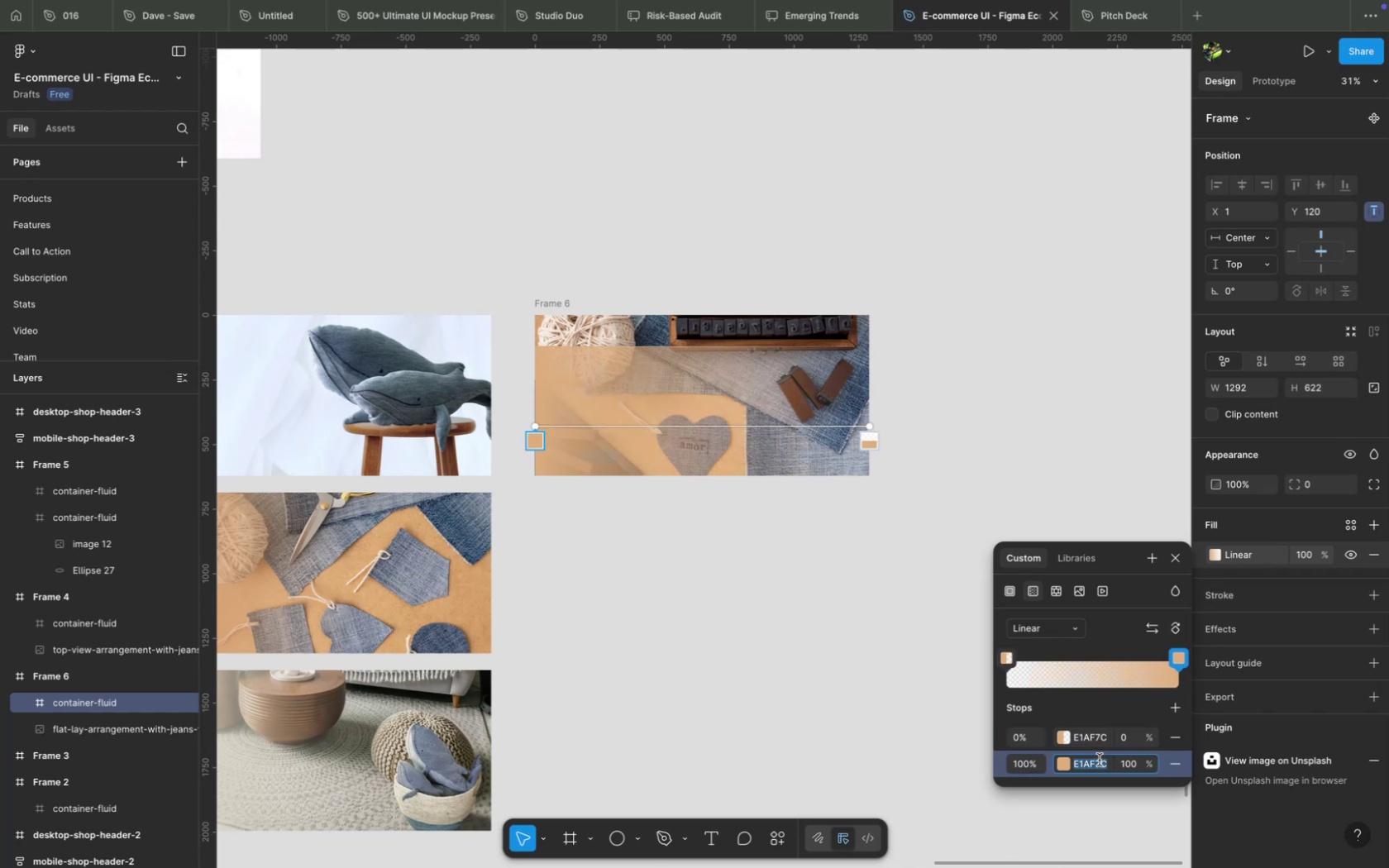 
key(0)
 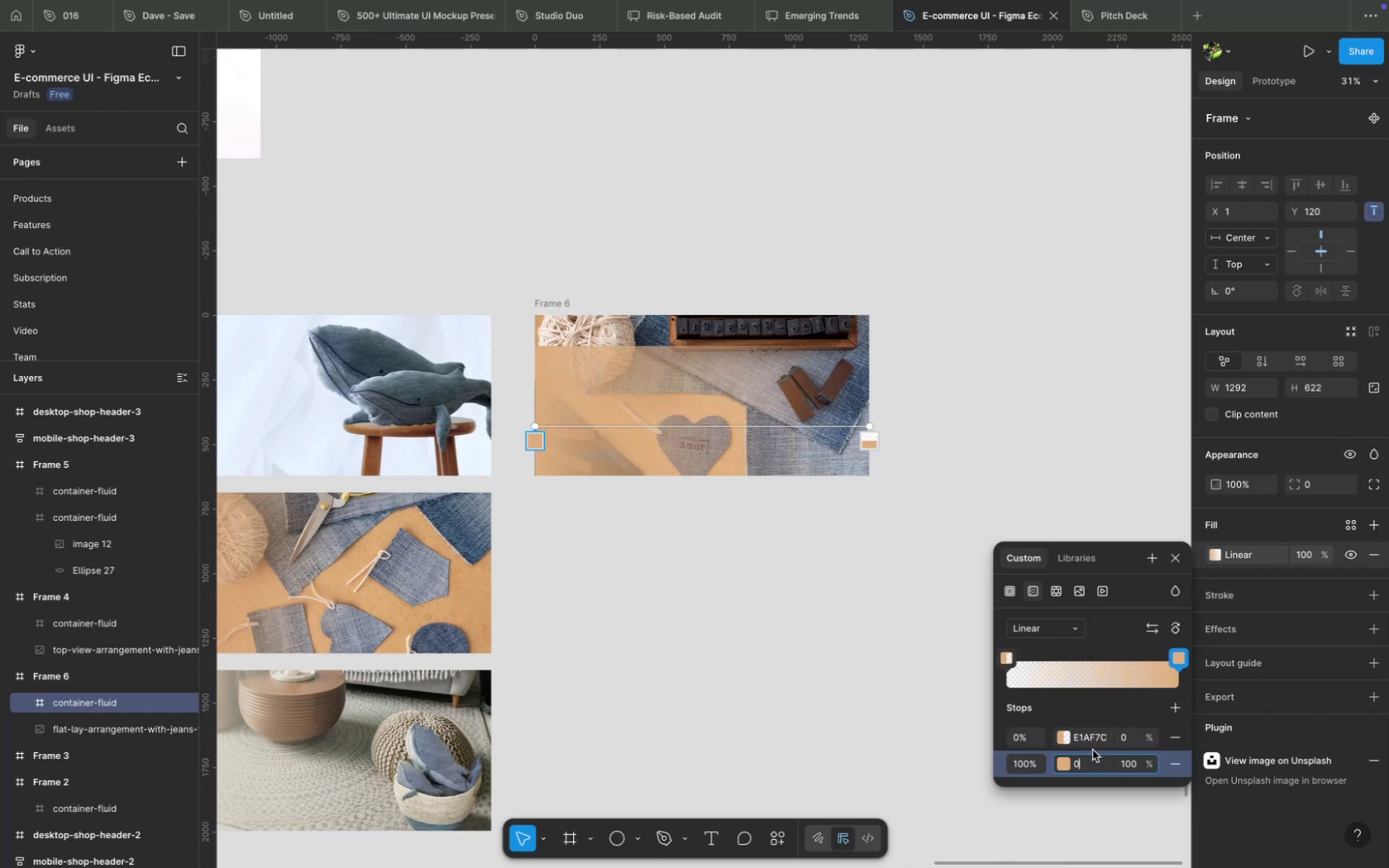 
left_click([1090, 742])
 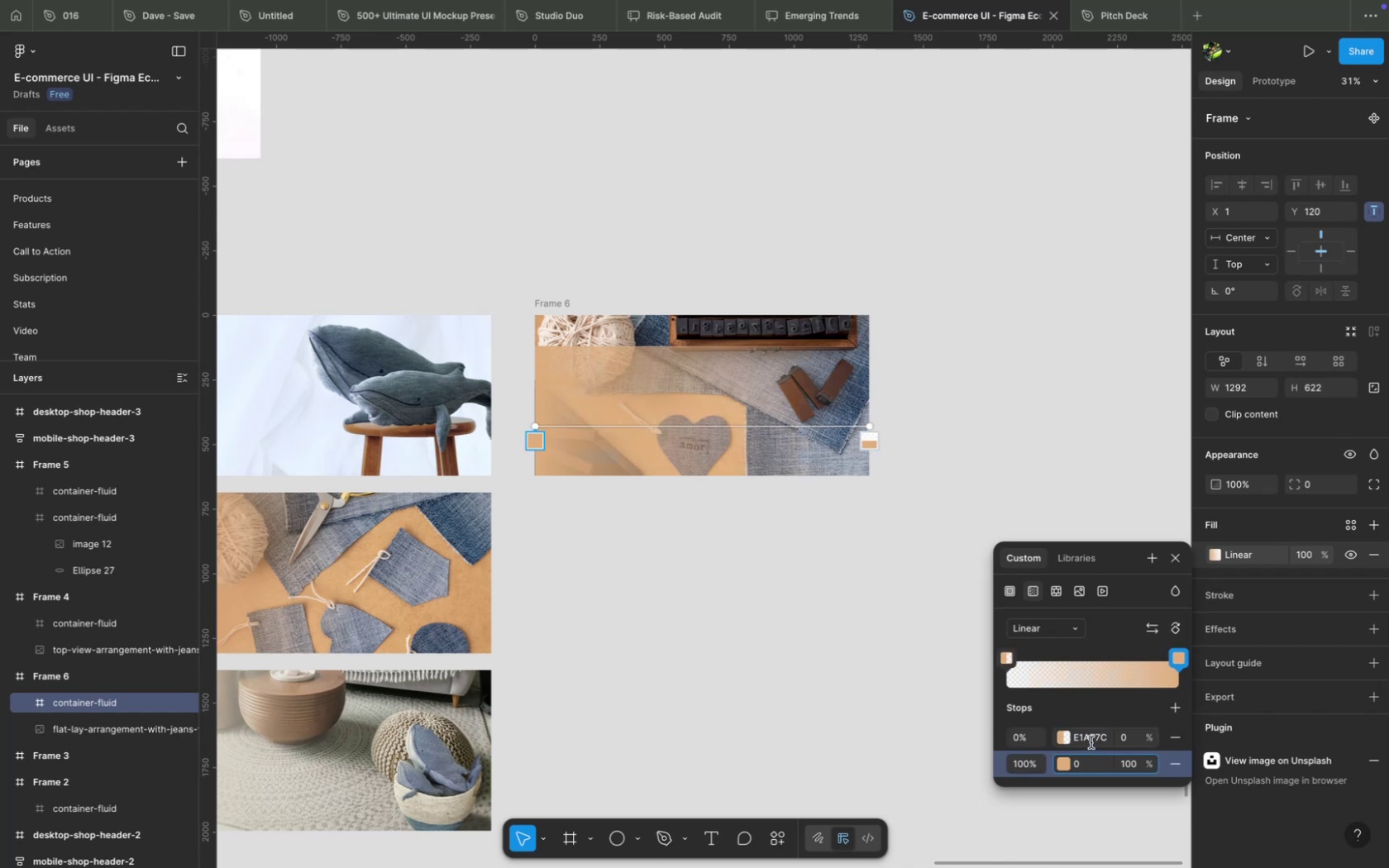 
key(0)
 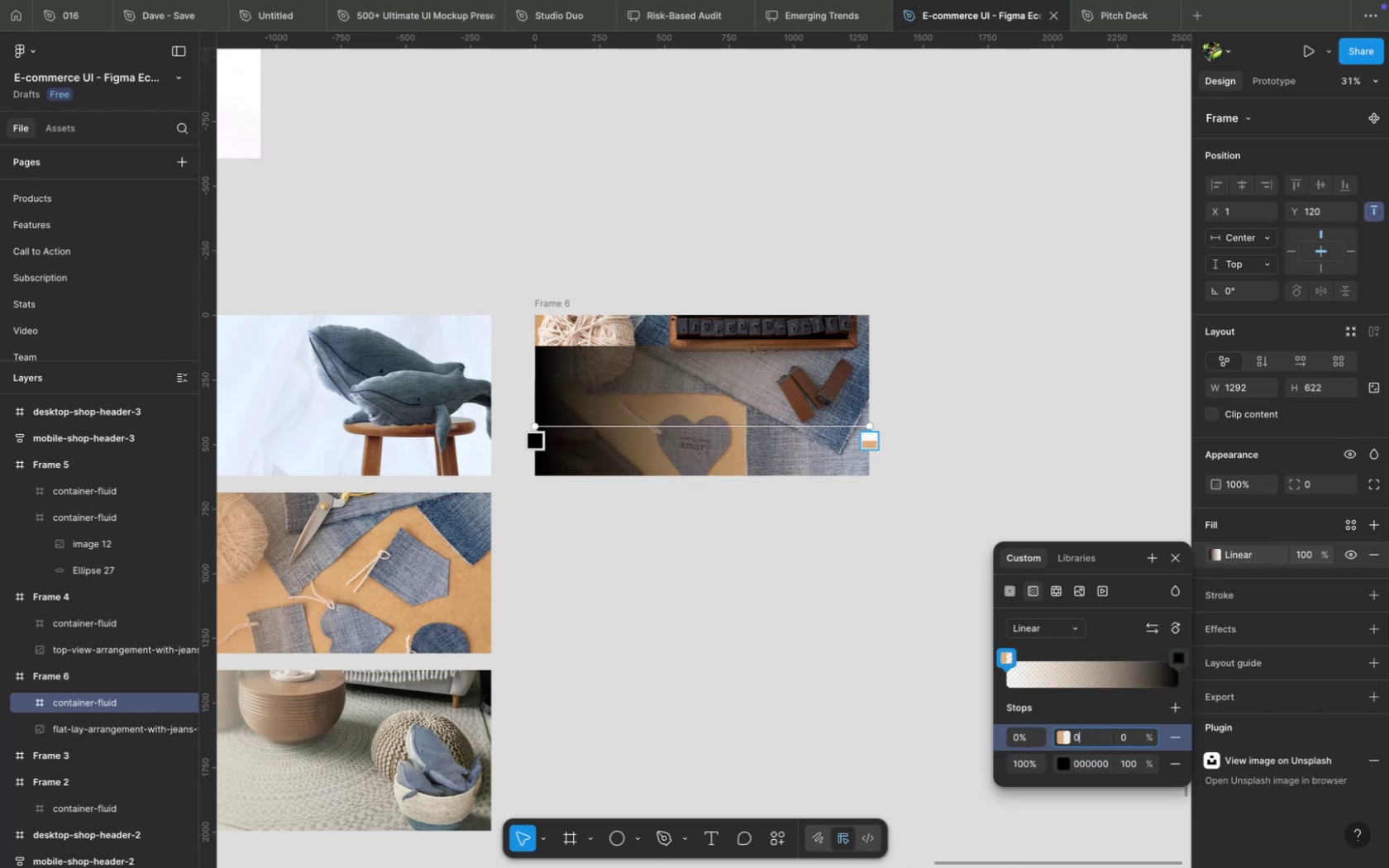 
key(Enter)
 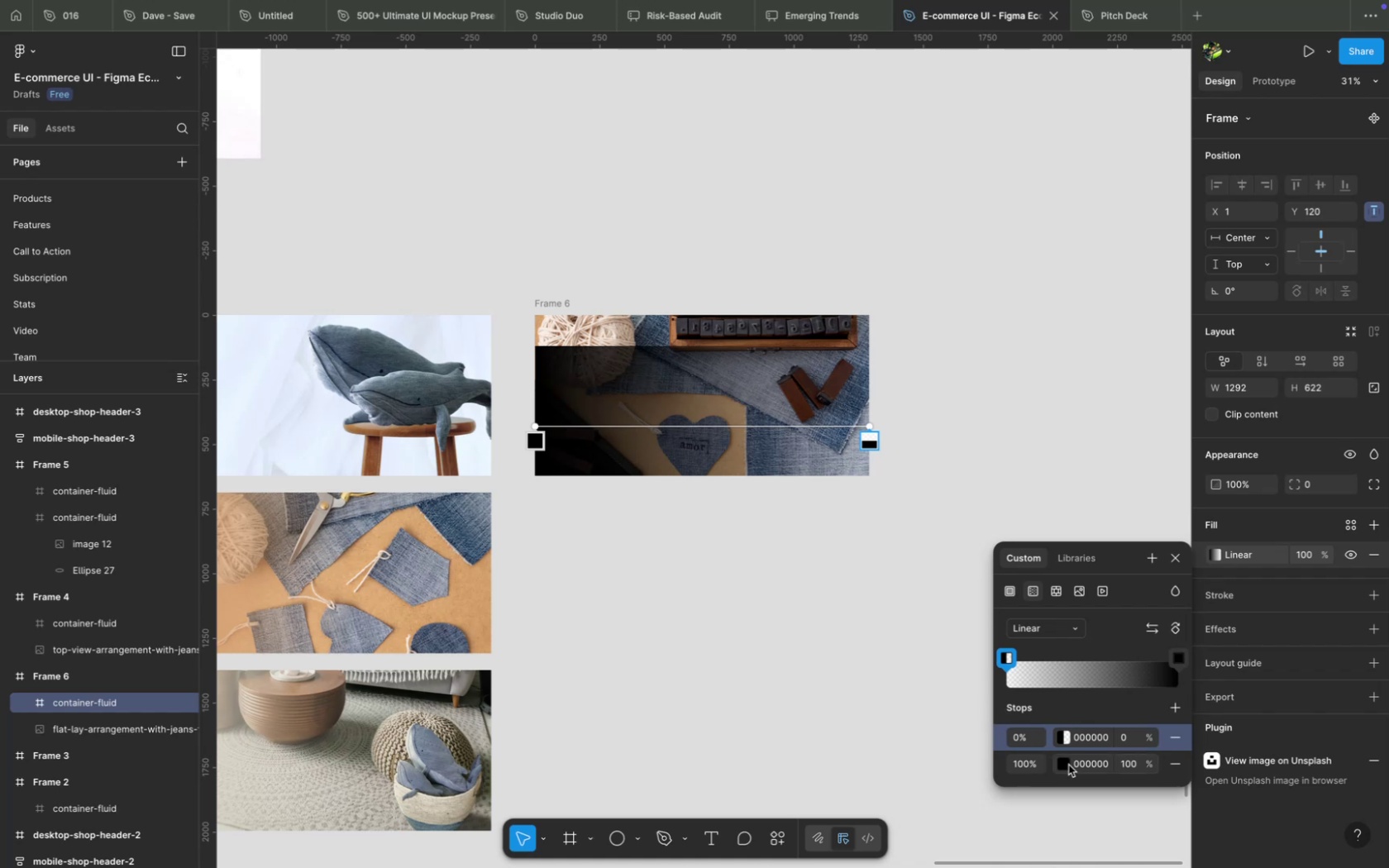 
left_click_drag(start_coordinate=[812, 563], to_coordinate=[800, 583])
 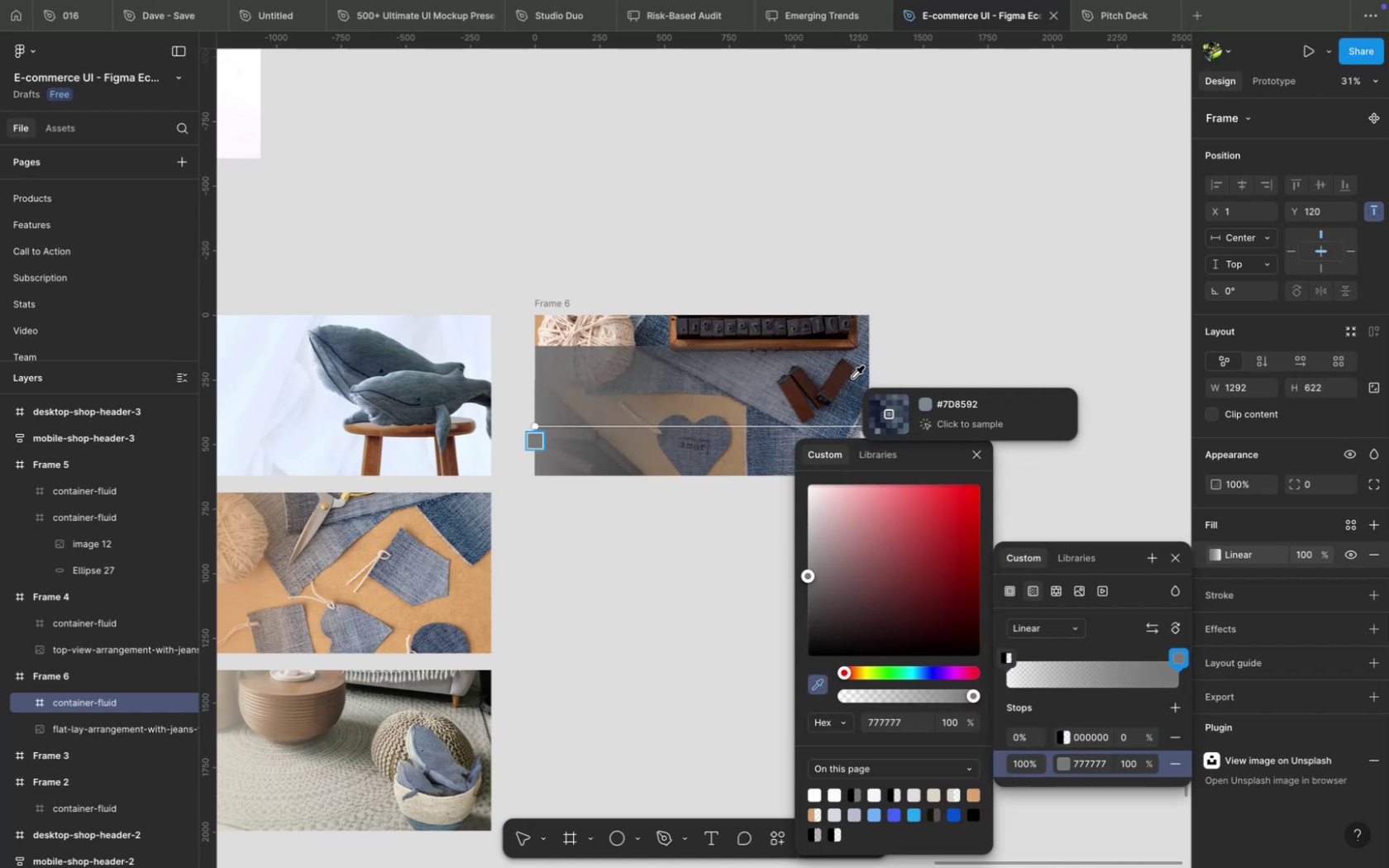 
left_click([852, 381])
 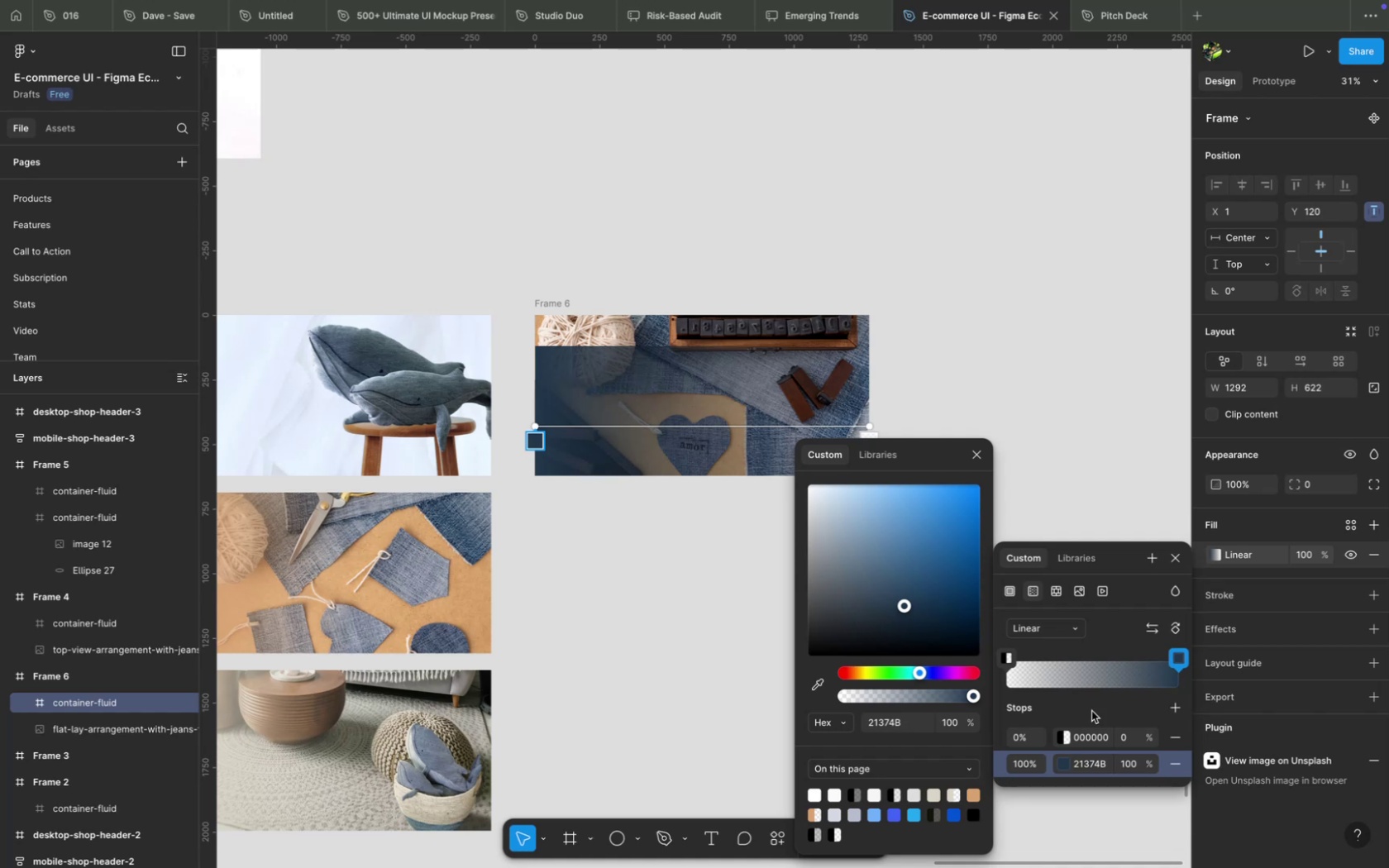 
wait(5.52)
 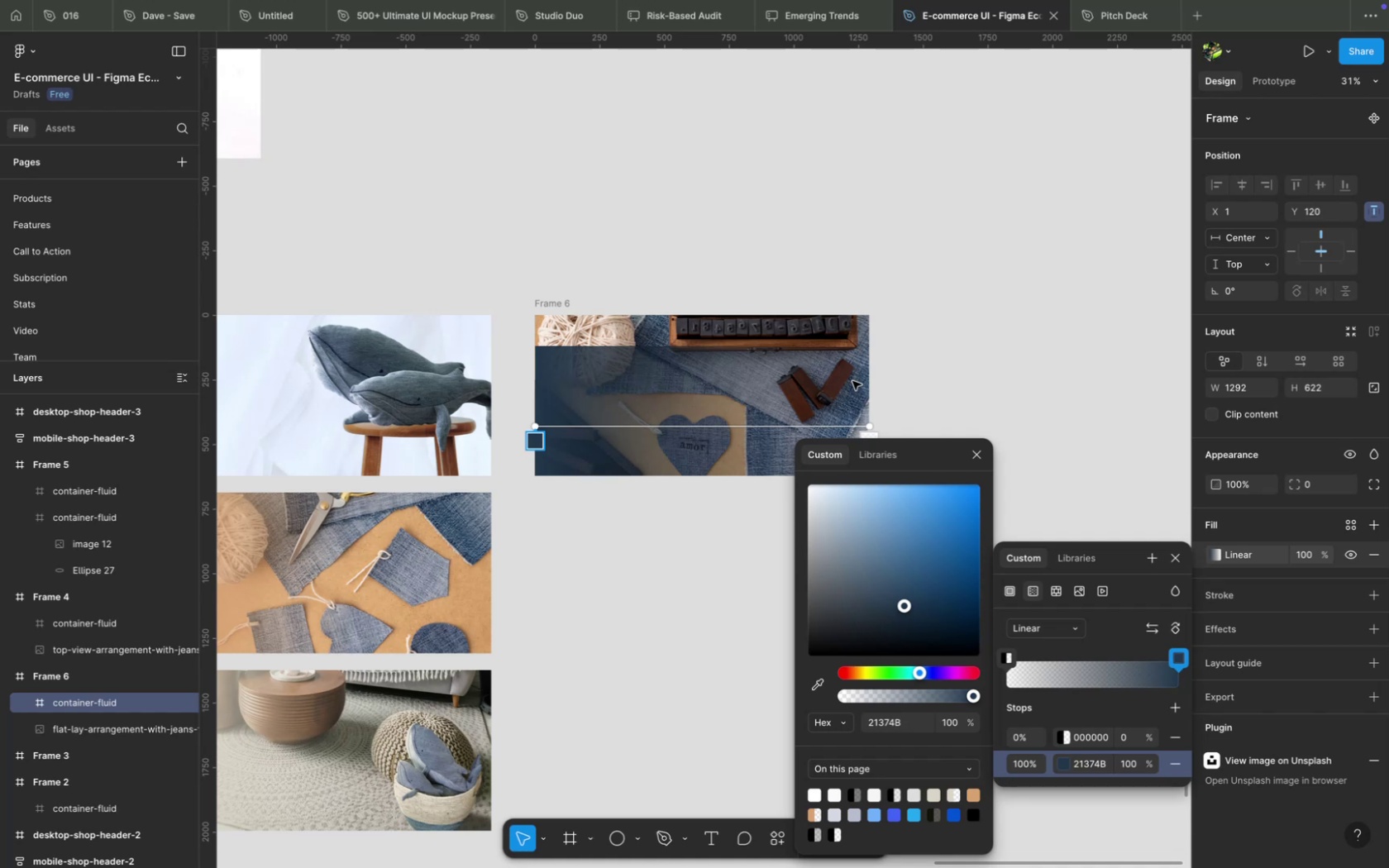 
key(Meta+C)
 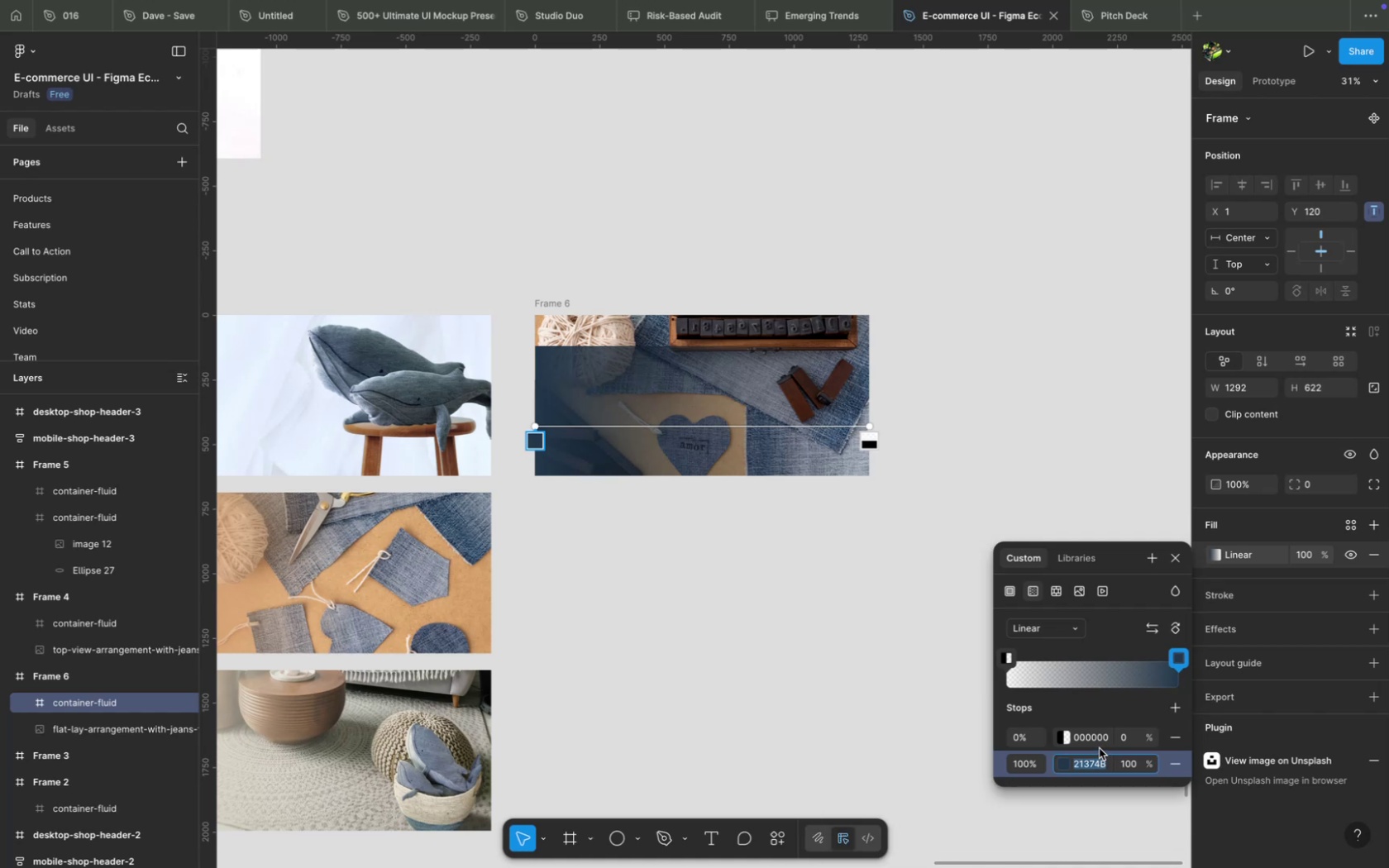 
left_click([1095, 742])
 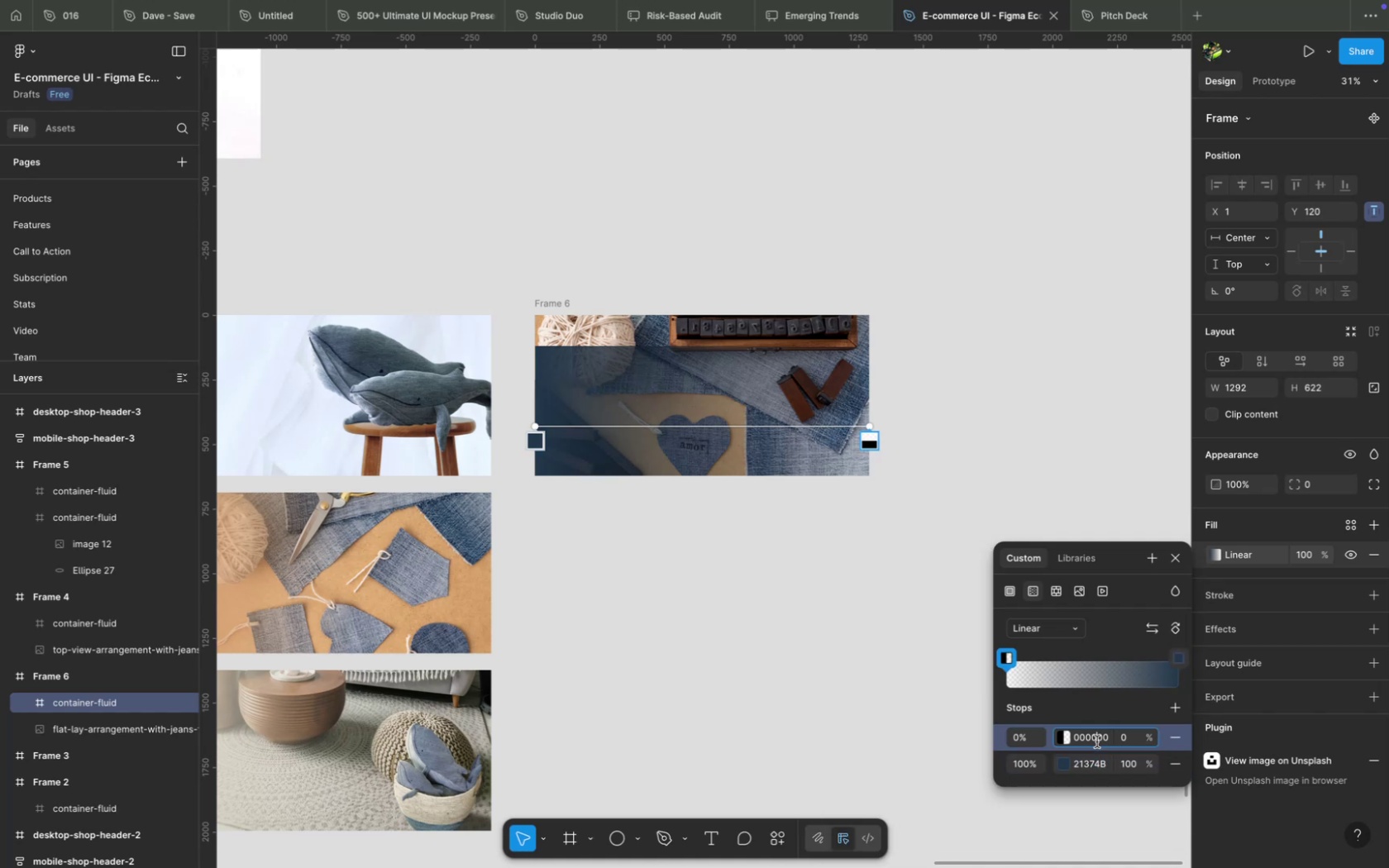 
key(Meta+V)
 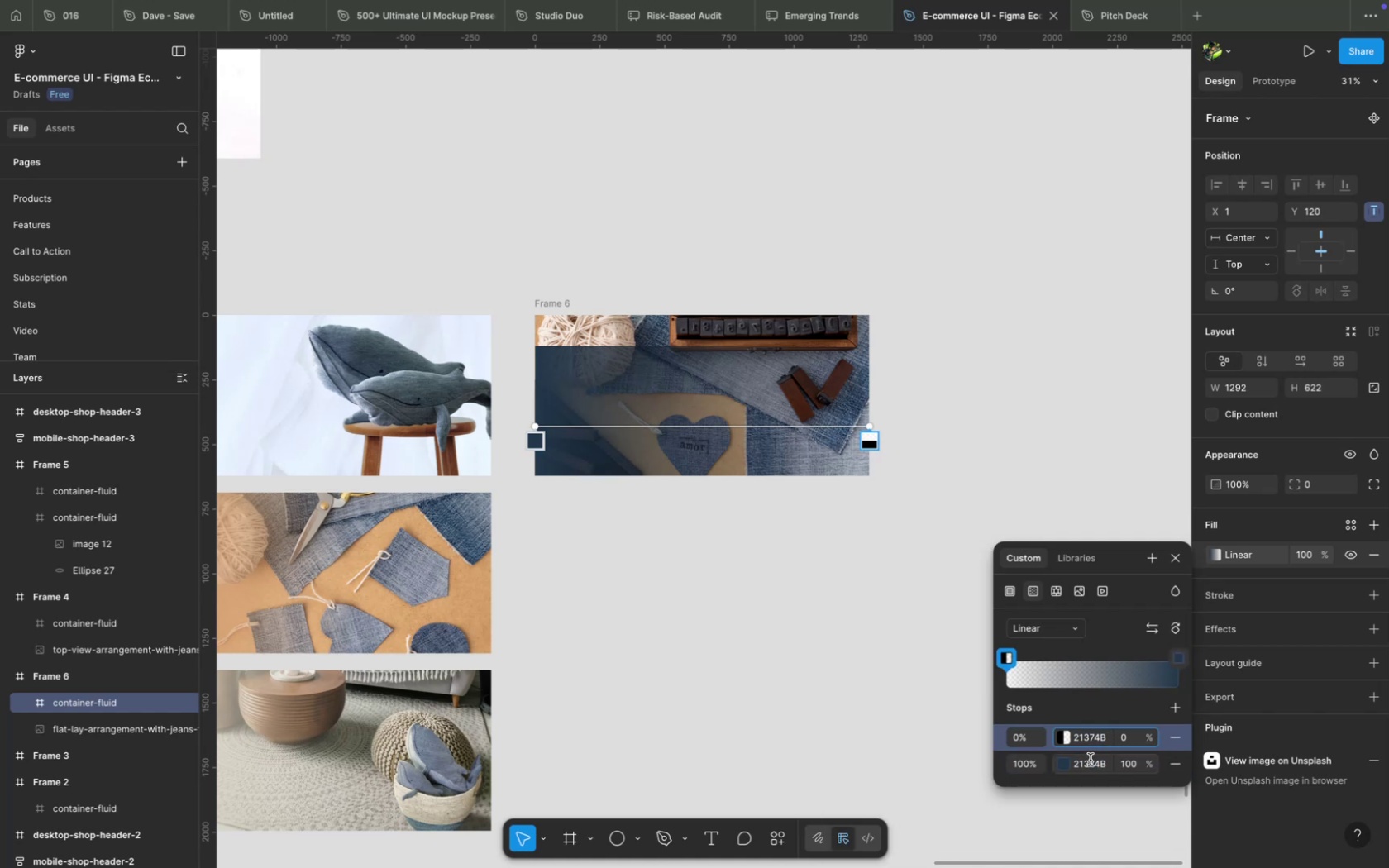 
left_click([1064, 766])
 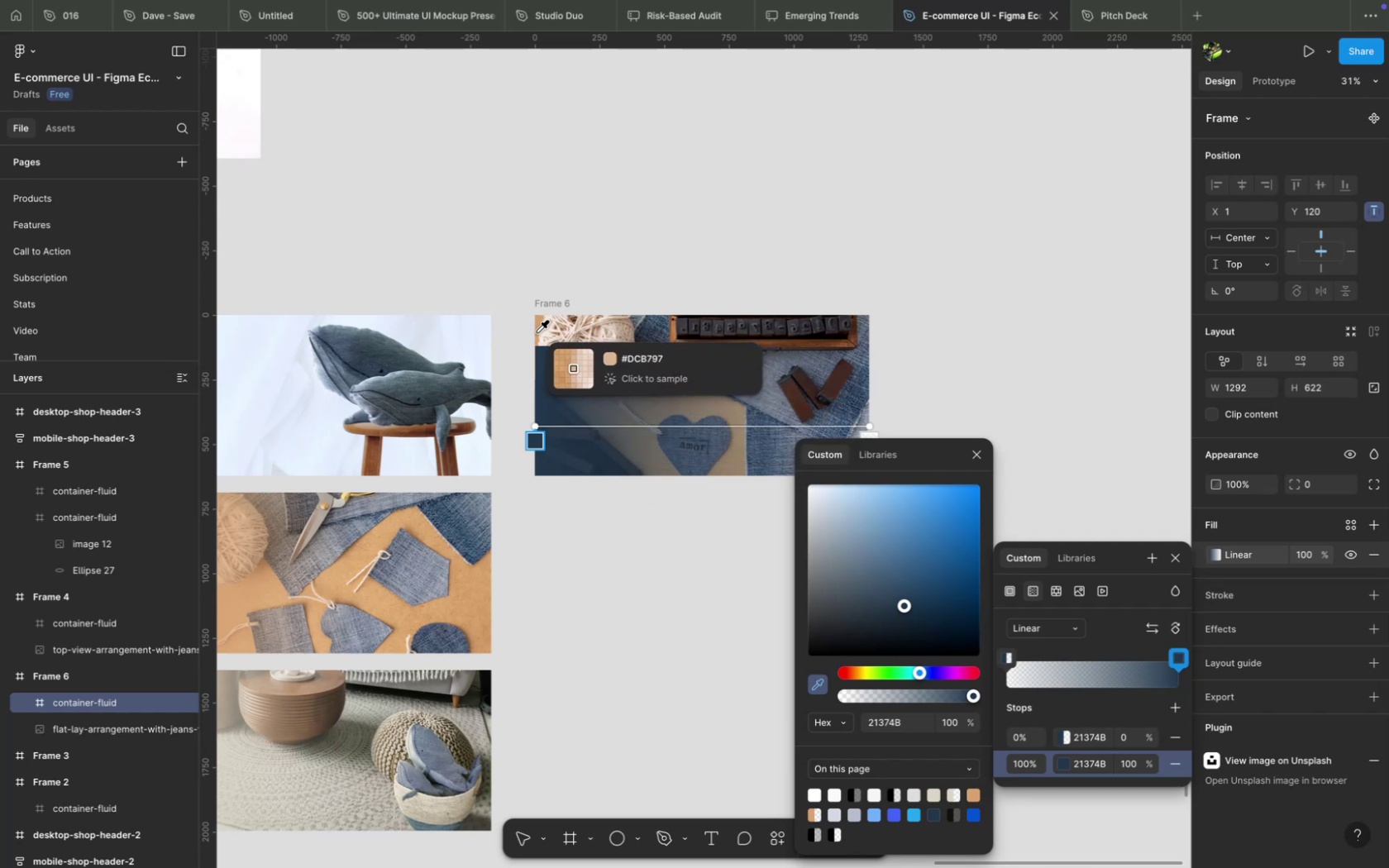 
wait(6.52)
 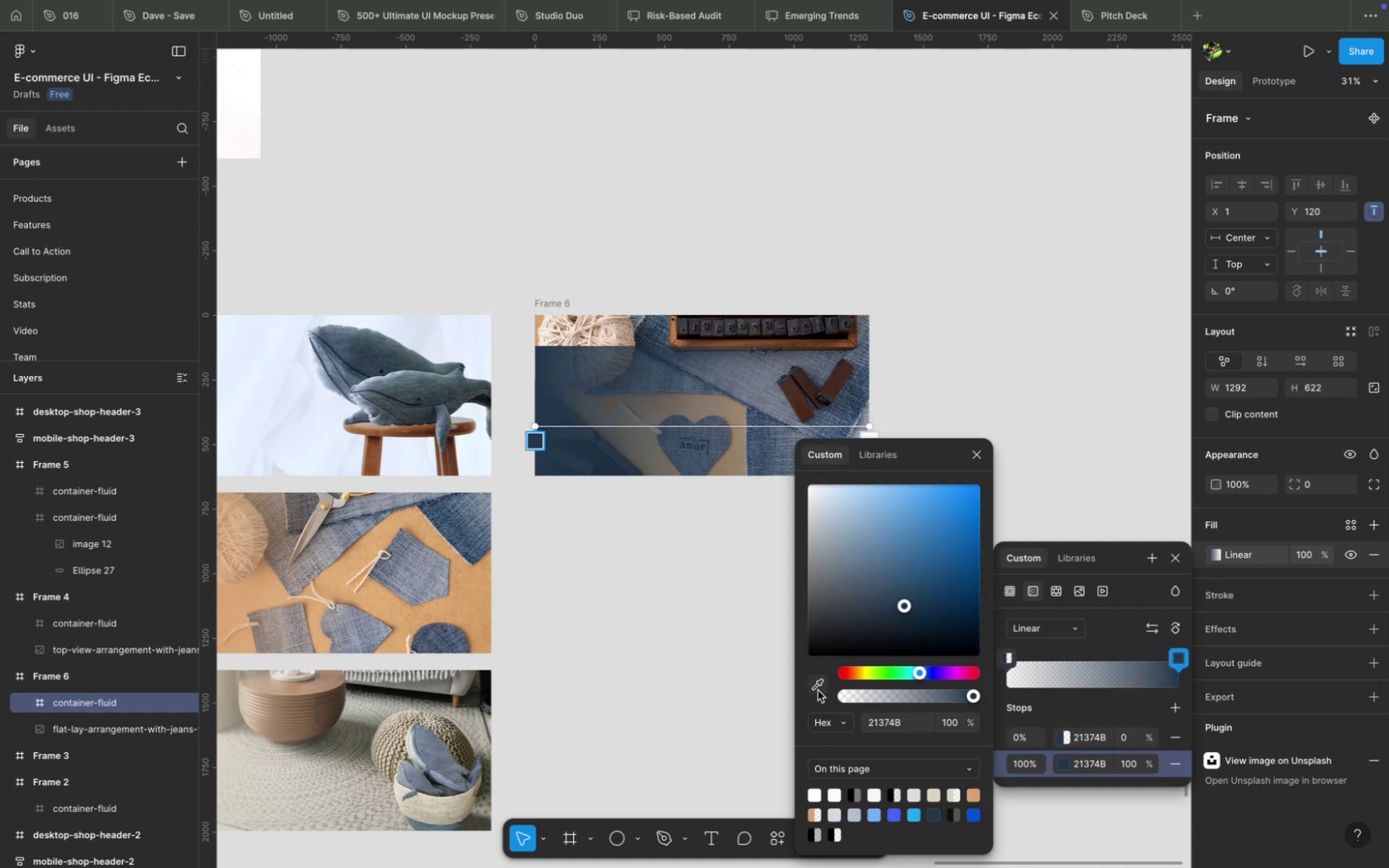 
left_click([537, 333])
 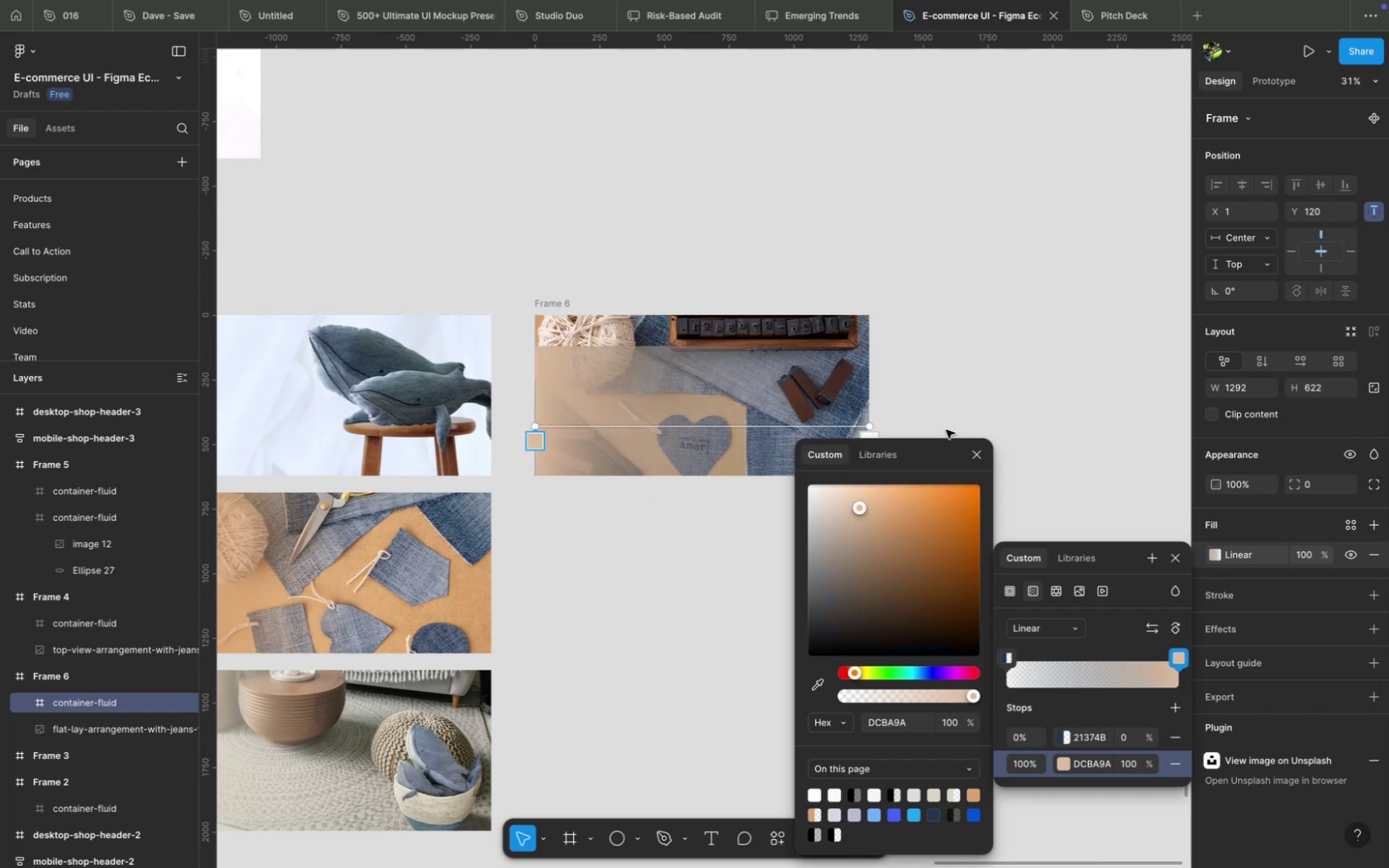 
left_click([965, 451])
 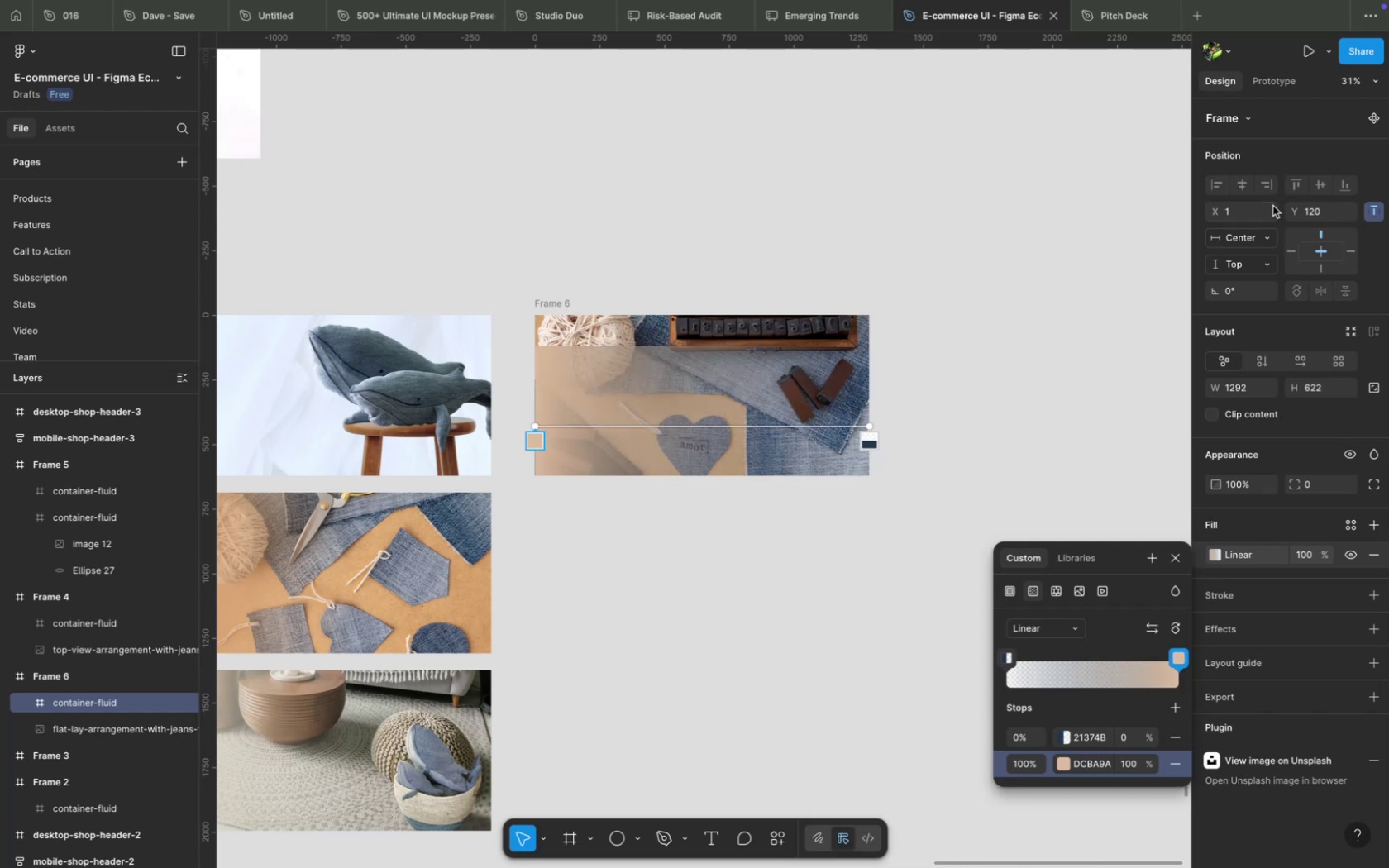 
left_click([1175, 566])
 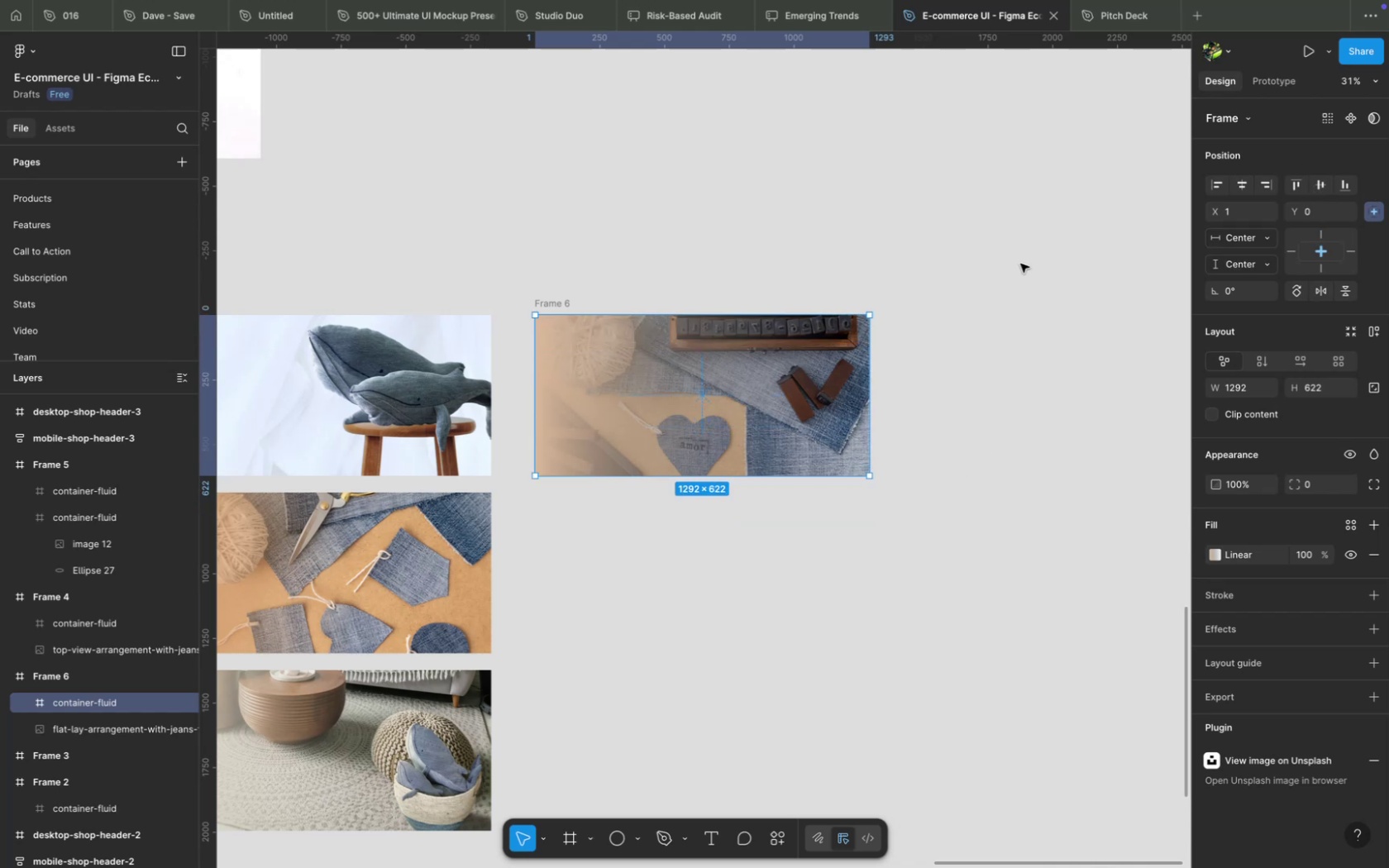 
left_click([1019, 264])
 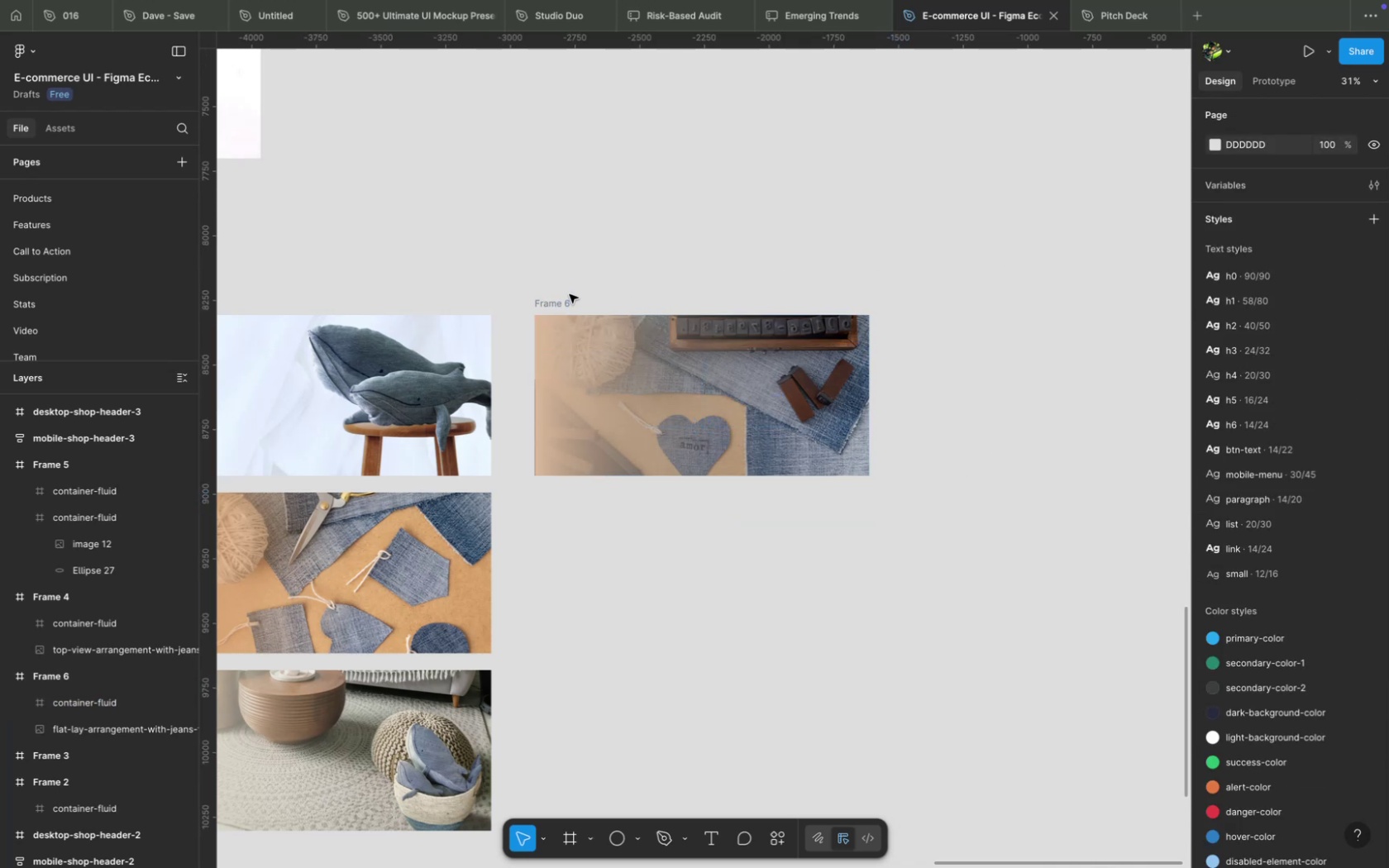 
left_click([561, 300])
 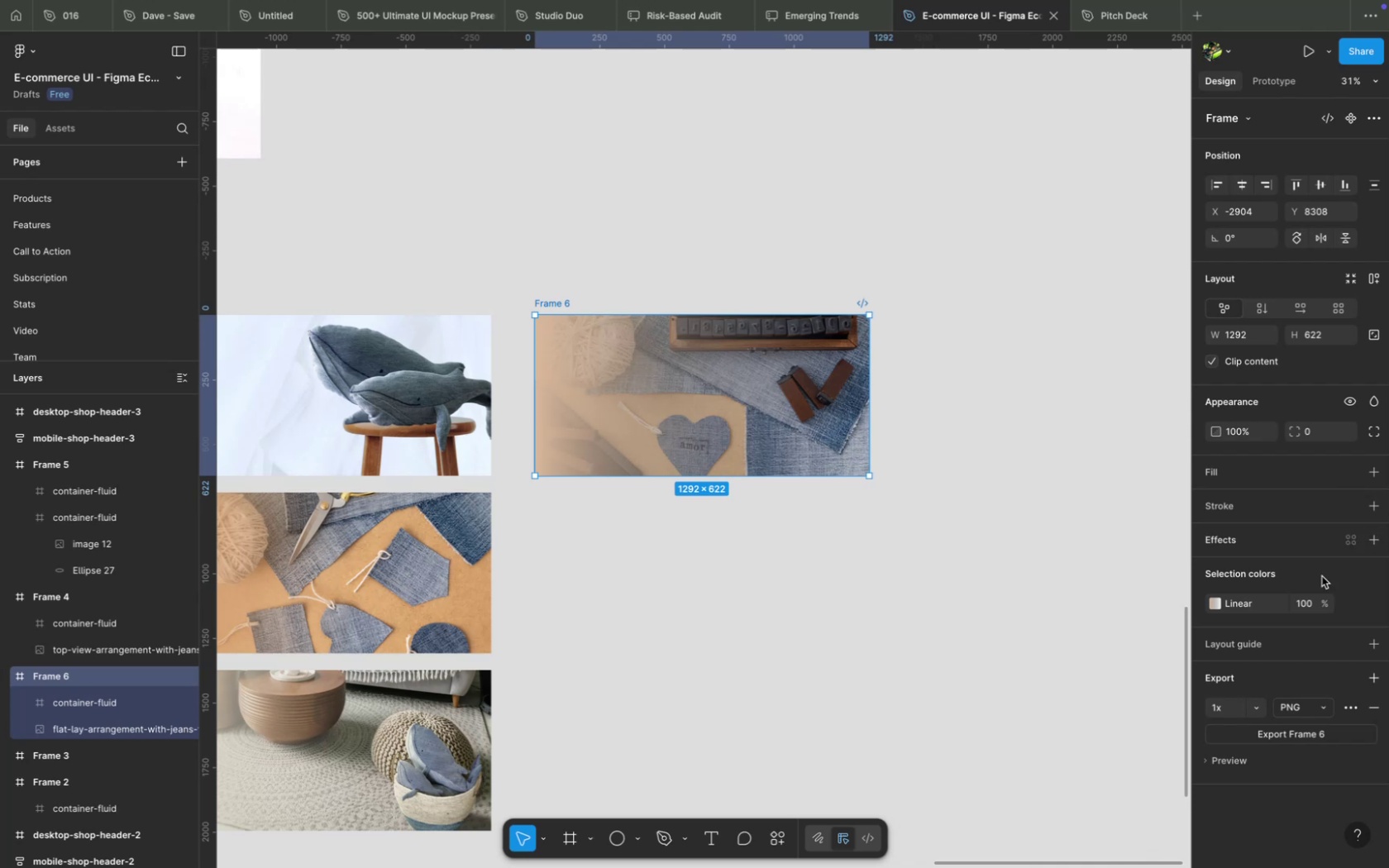 
wait(7.89)
 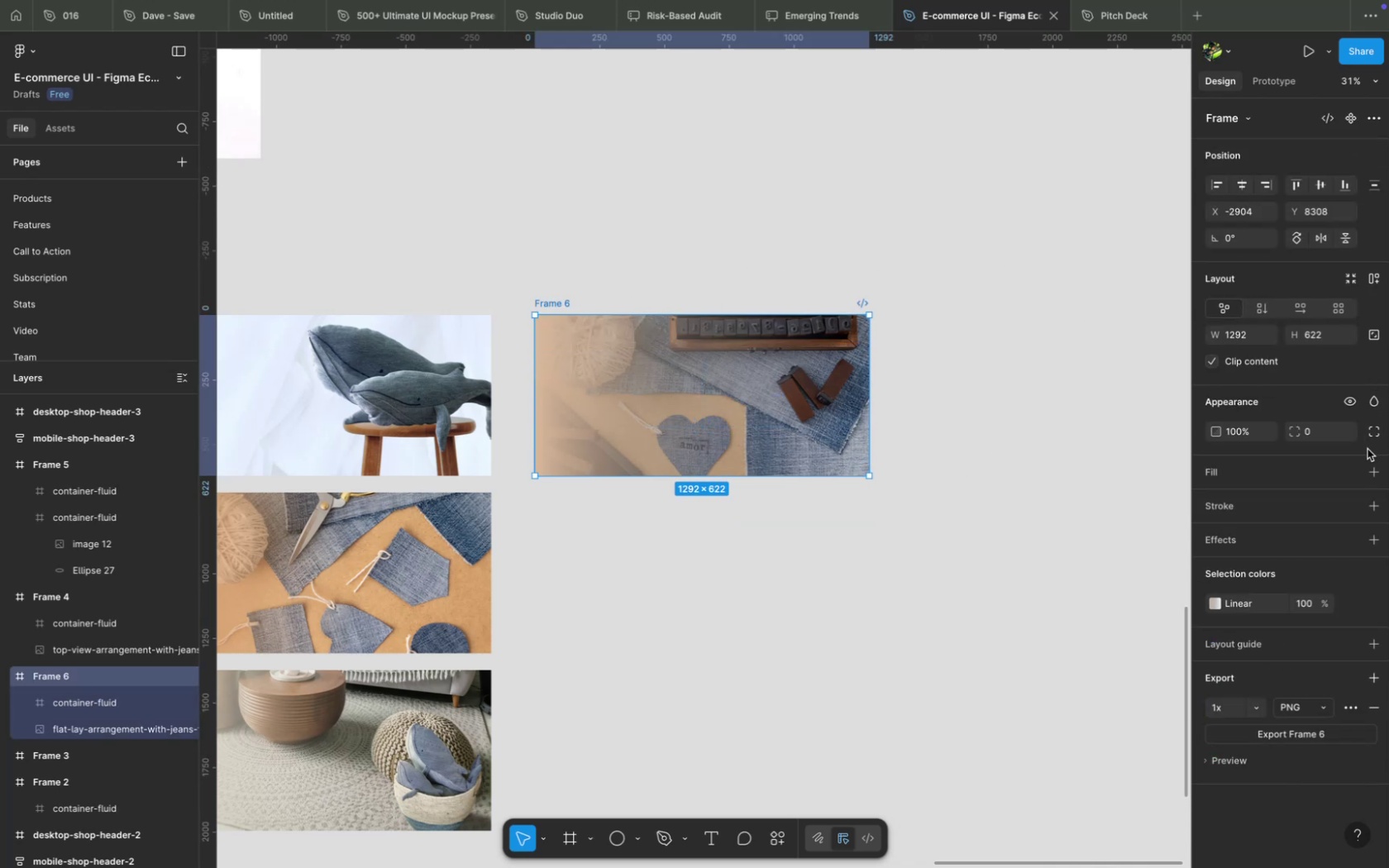 
left_click([1294, 737])
 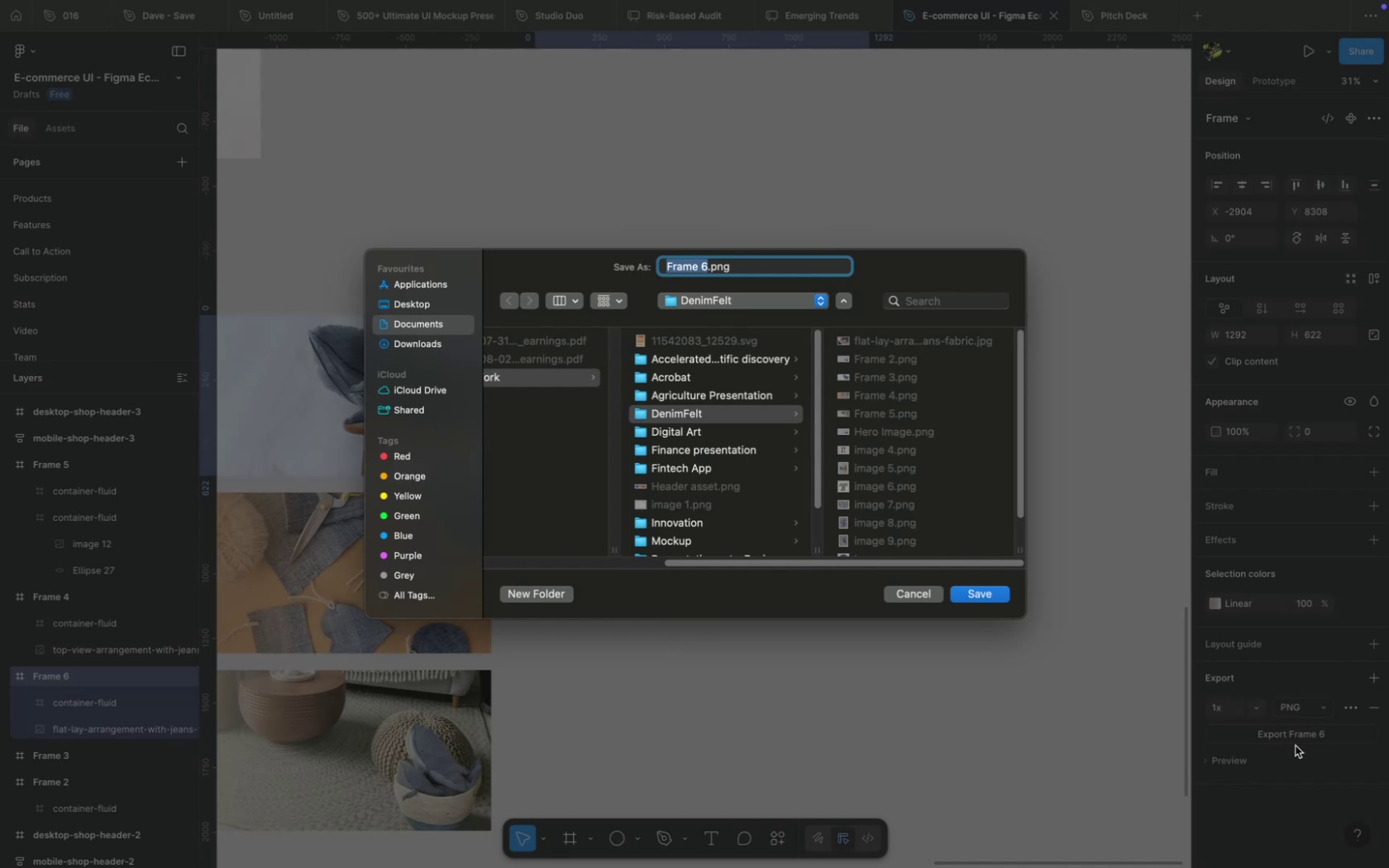 
wait(7.24)
 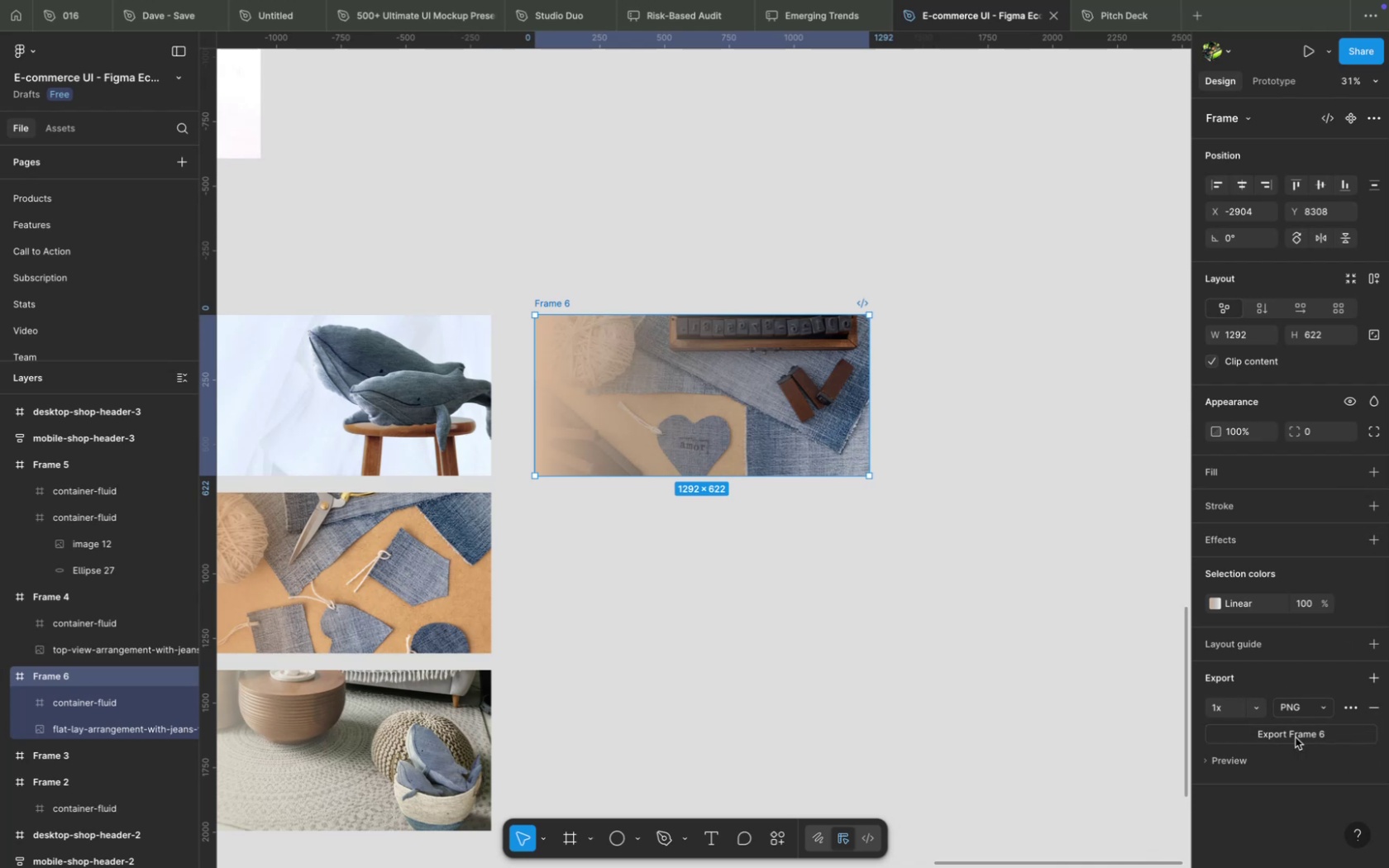 
left_click([968, 598])
 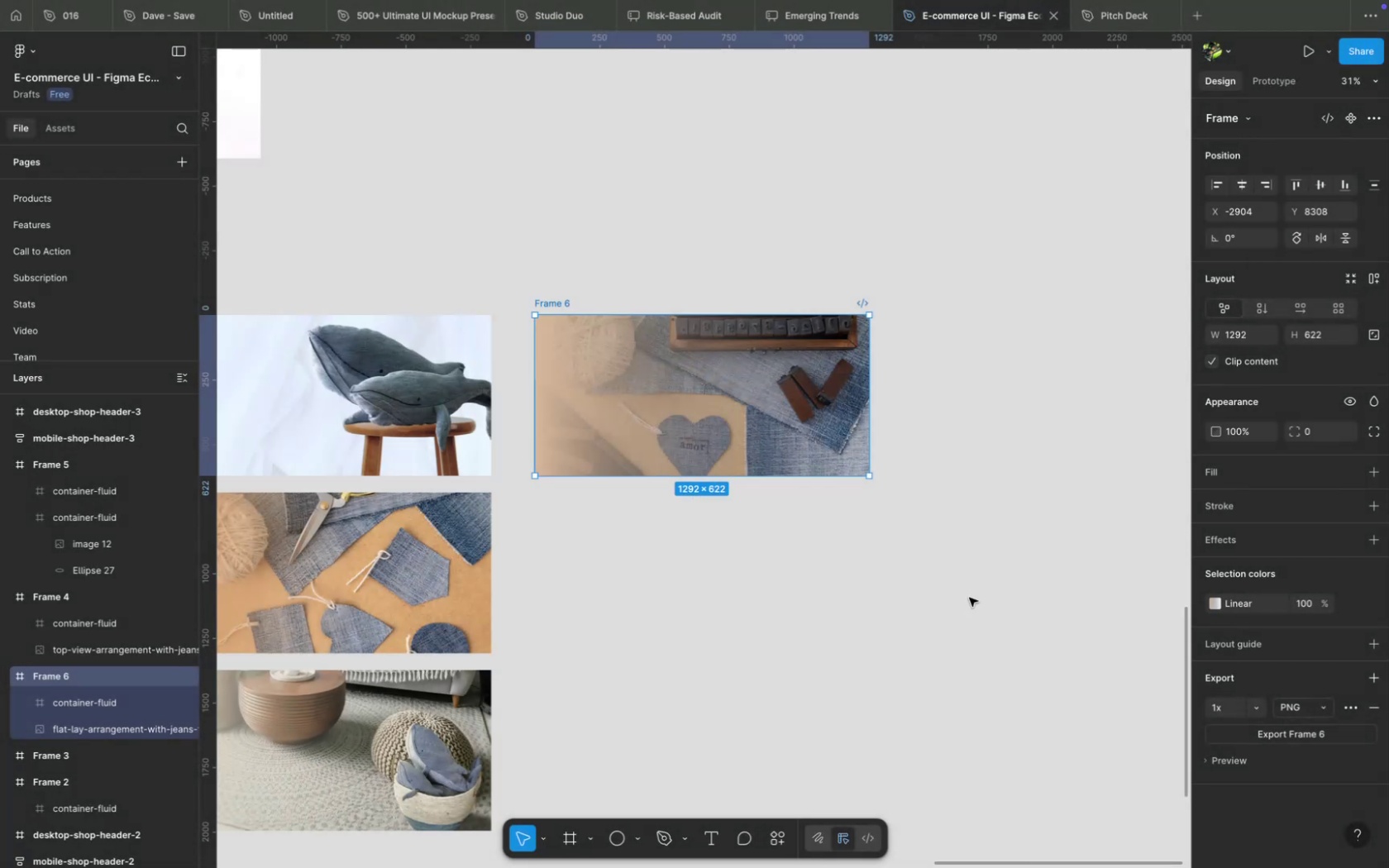 
key(Control+ArrowUp)
 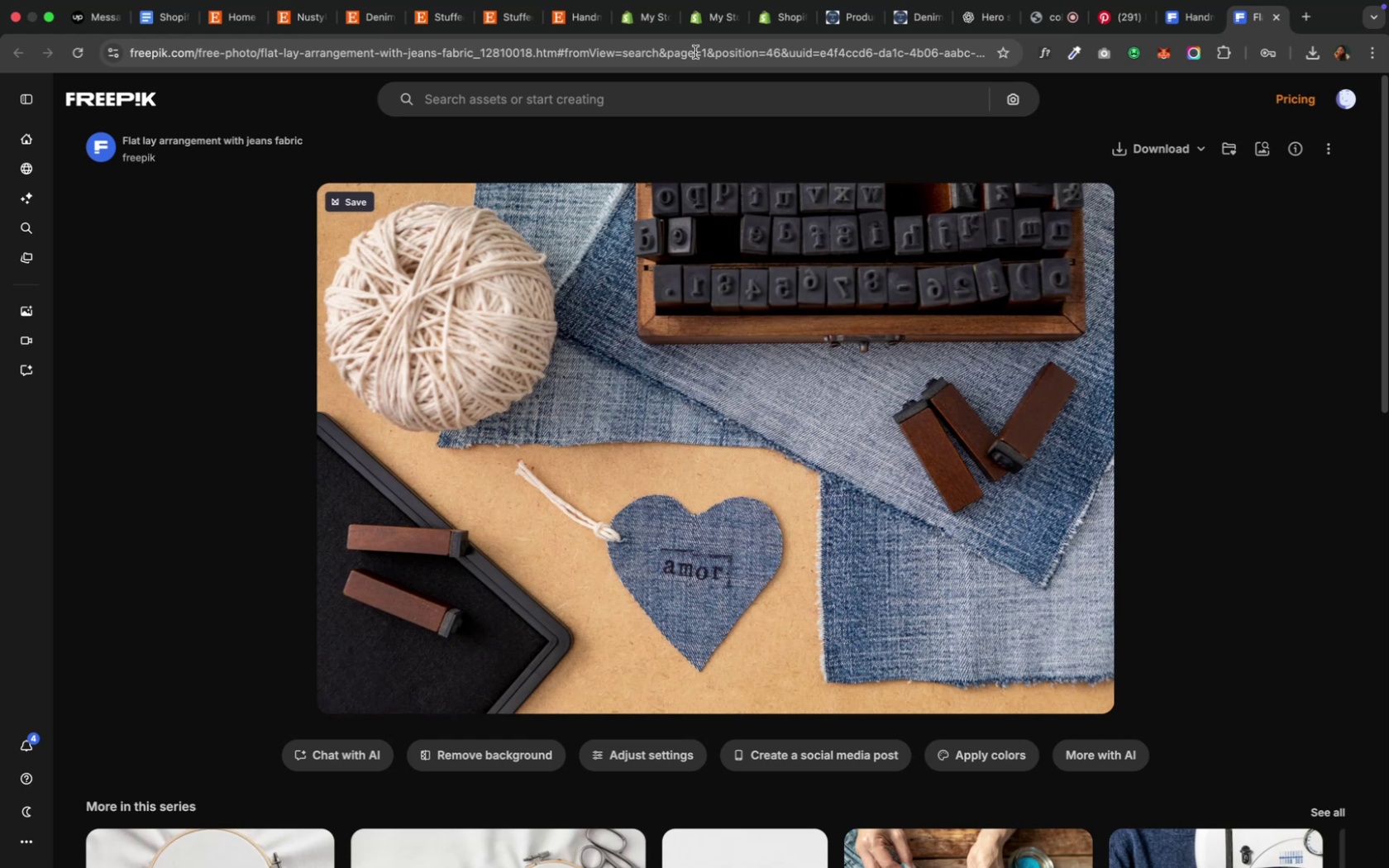 
wait(5.74)
 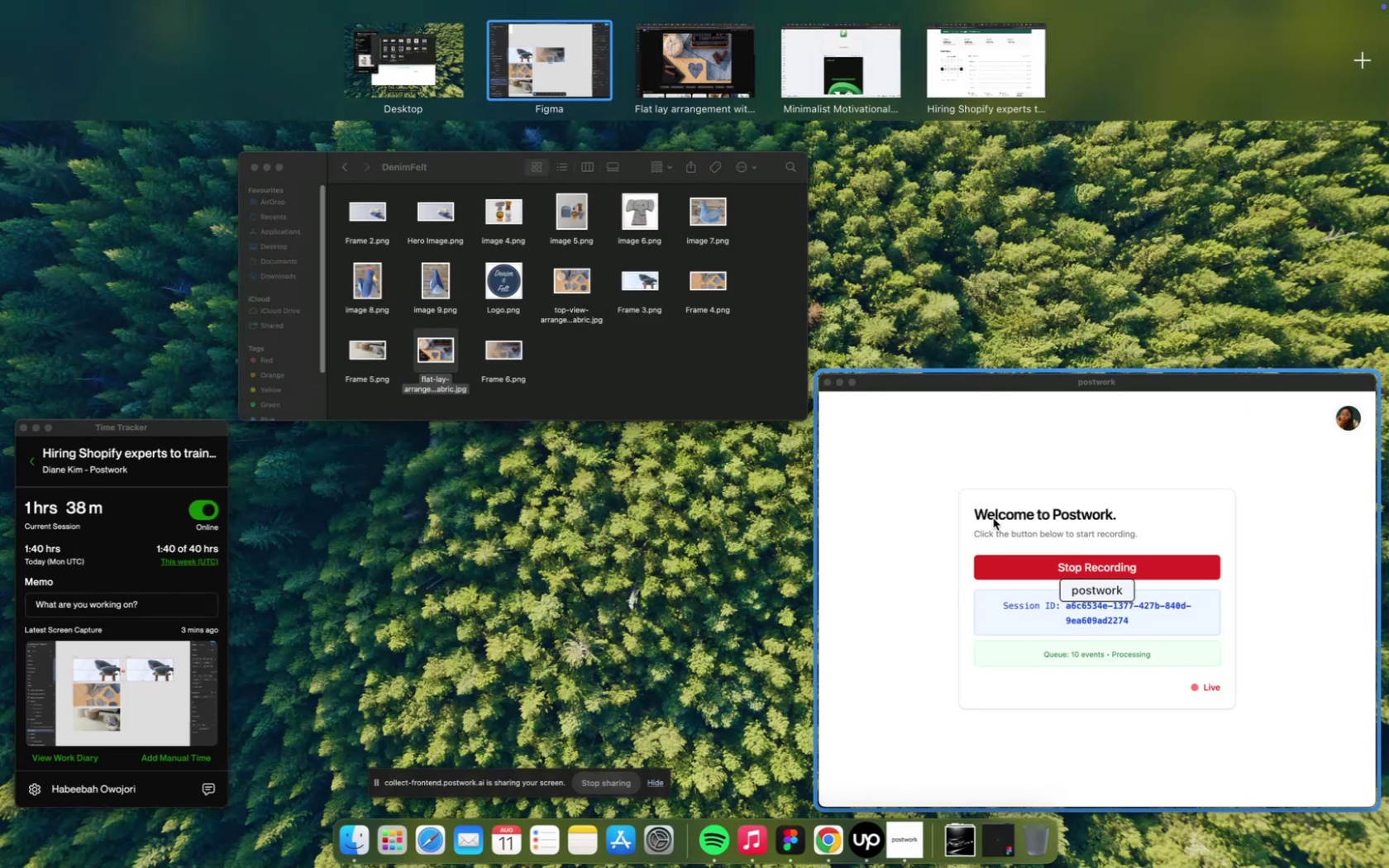 
left_click([648, 12])
 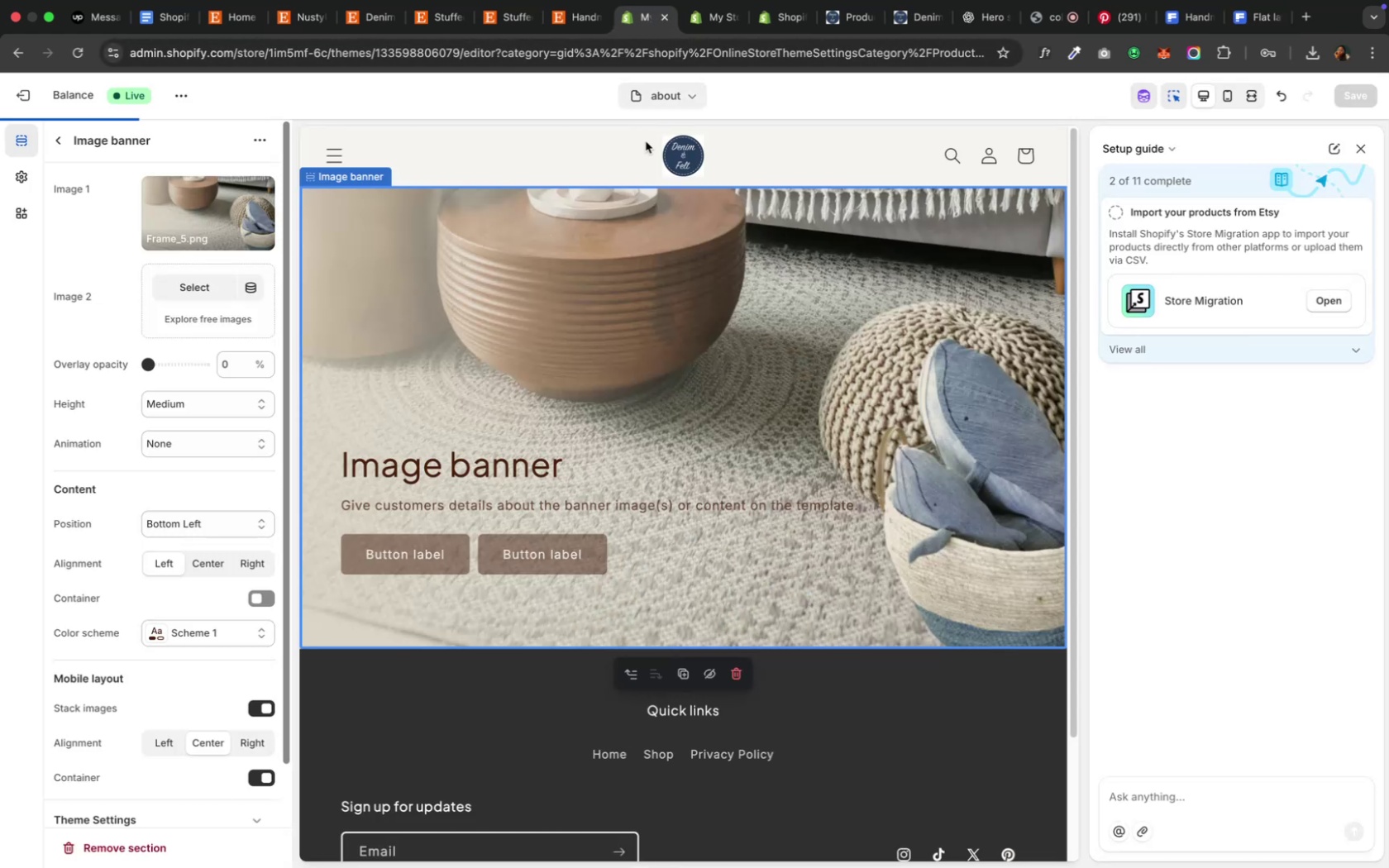 
mouse_move([206, 244])
 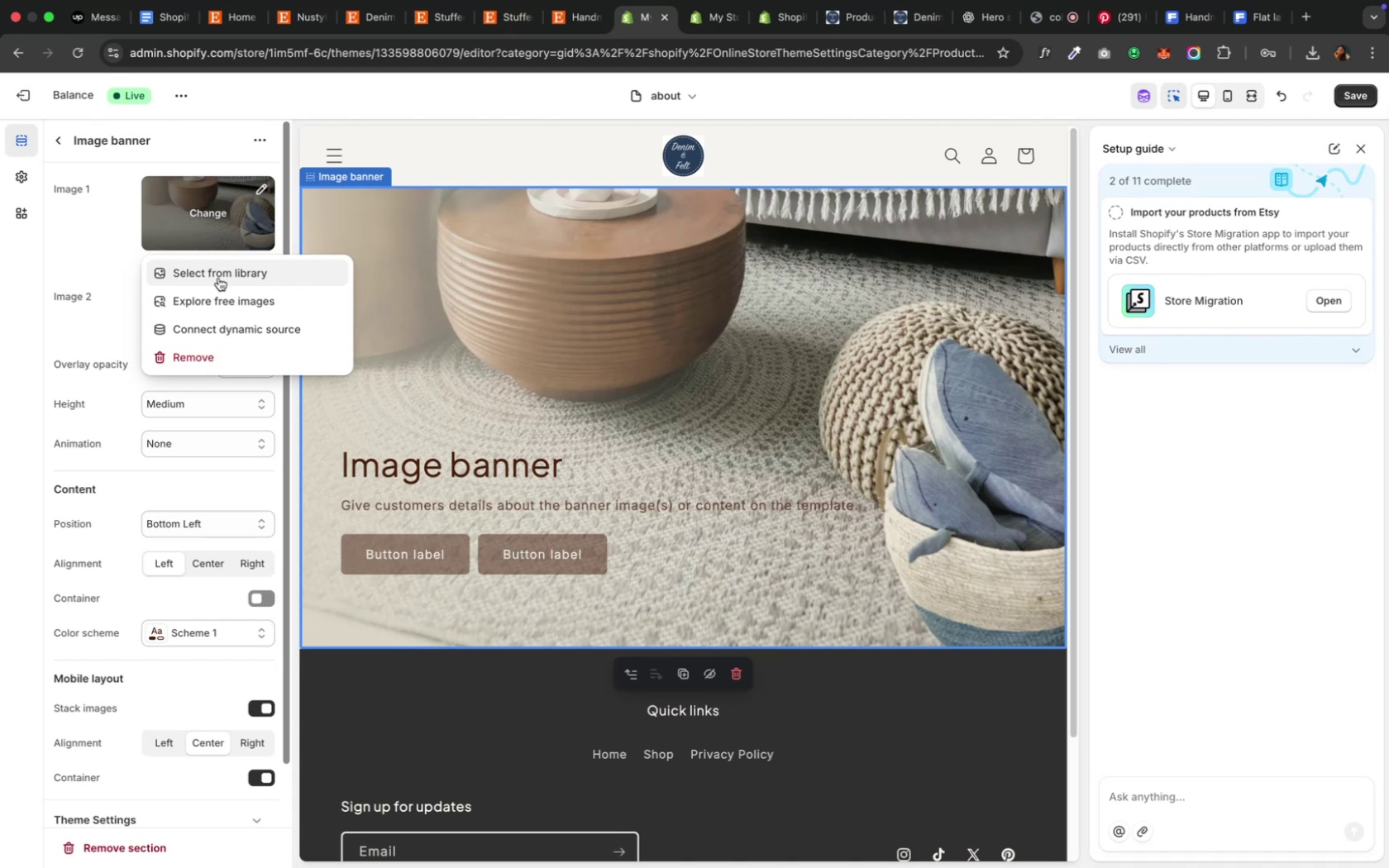 
left_click([218, 278])
 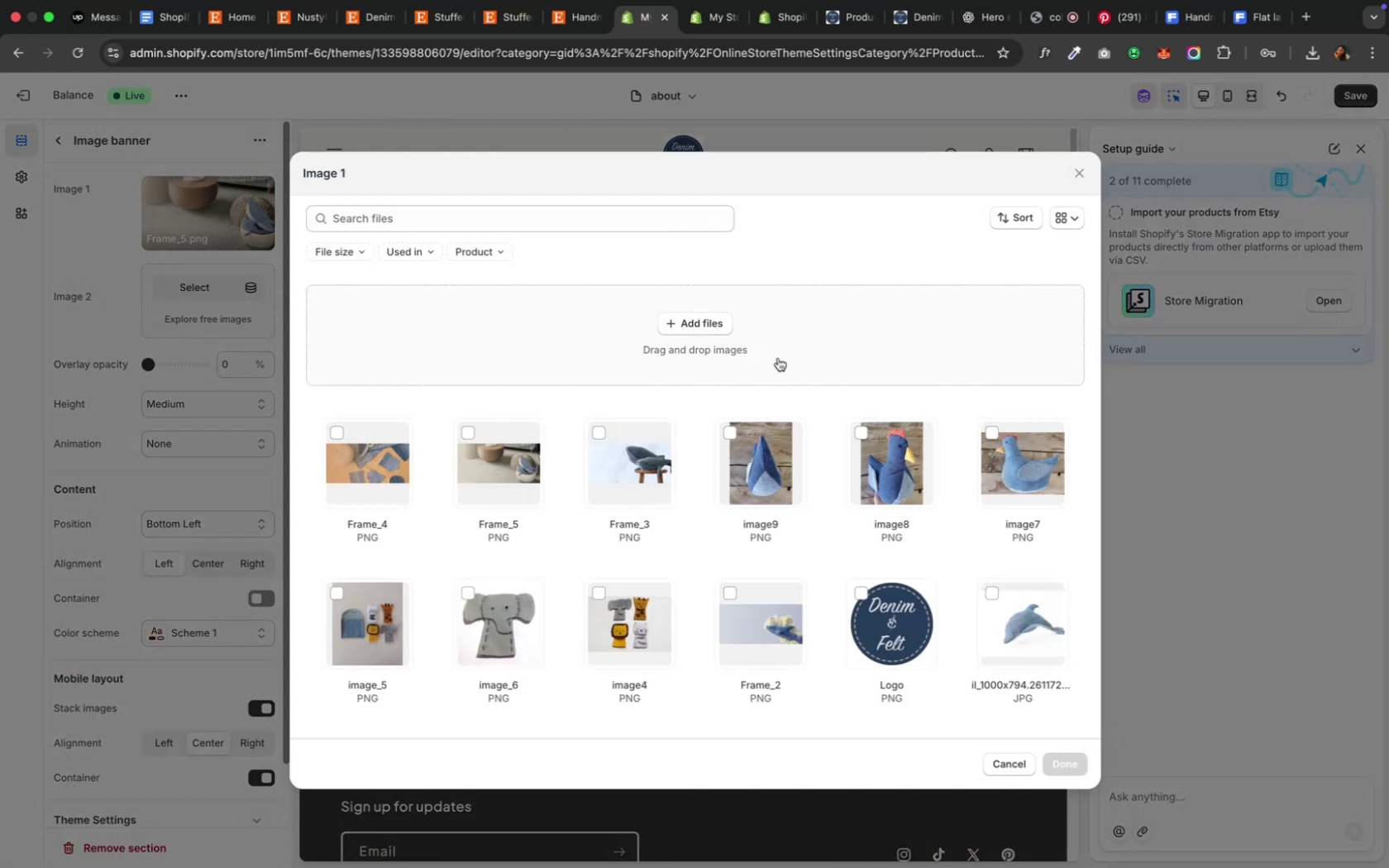 
left_click([682, 318])
 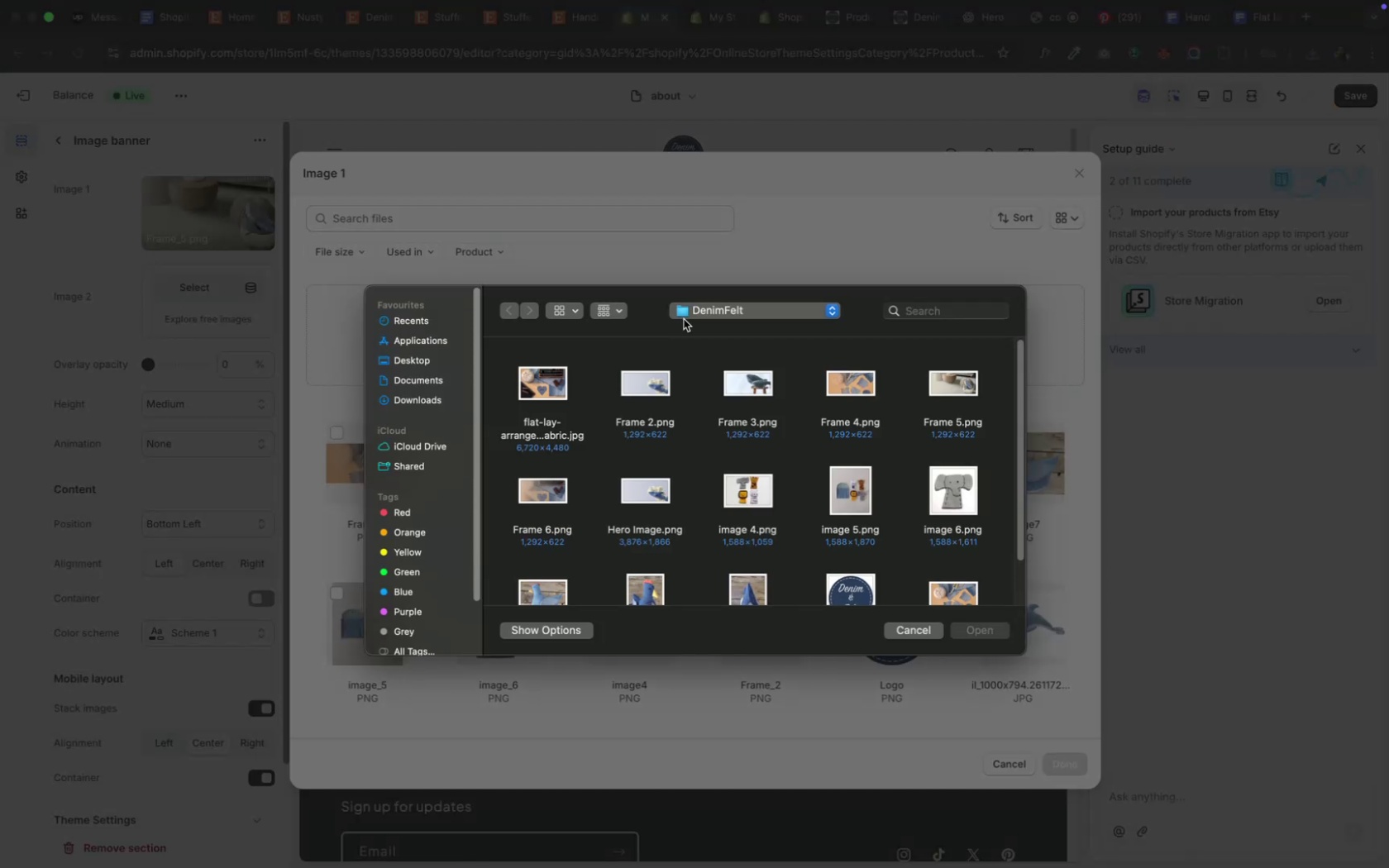 
left_click([555, 494])
 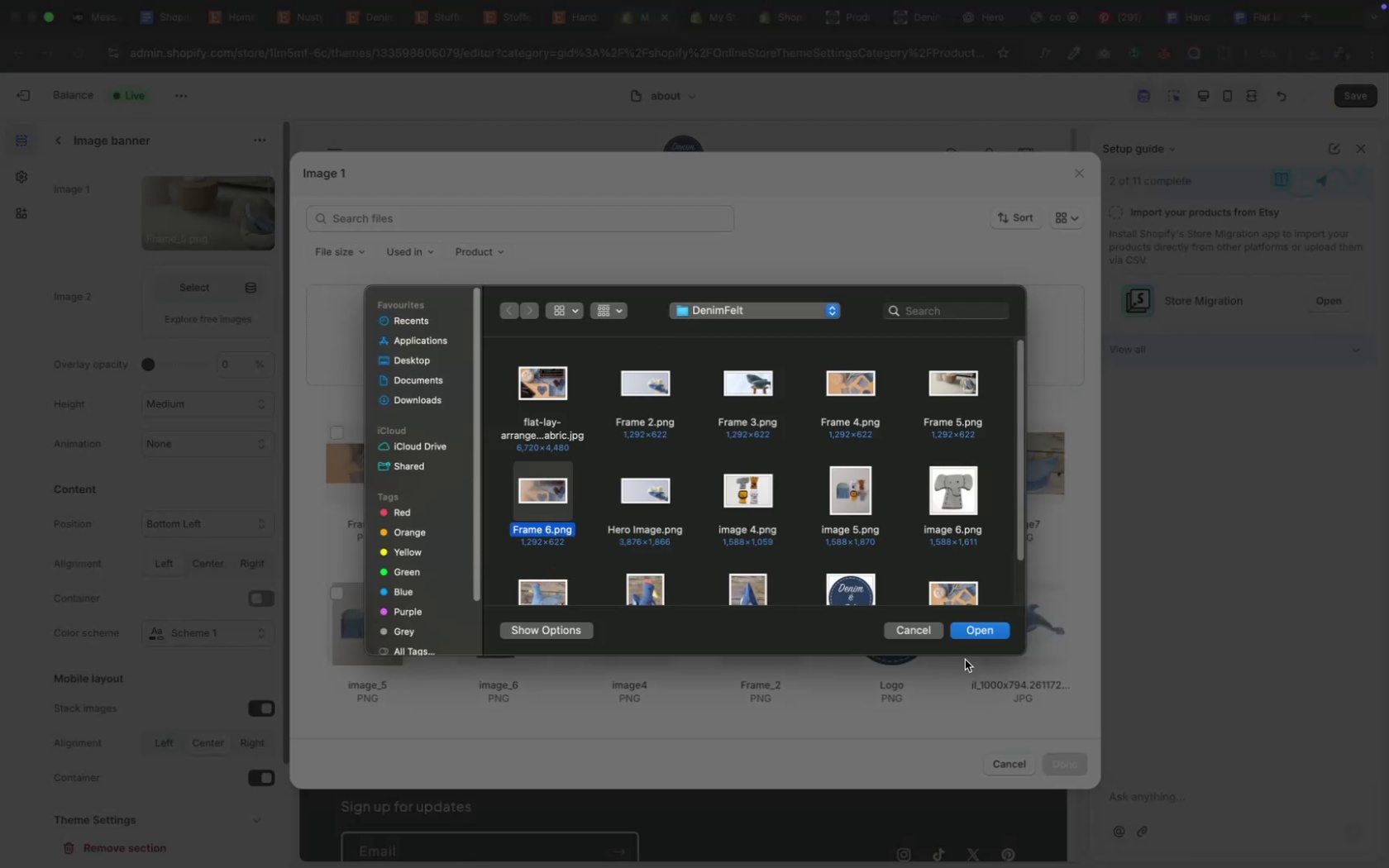 
left_click([972, 628])
 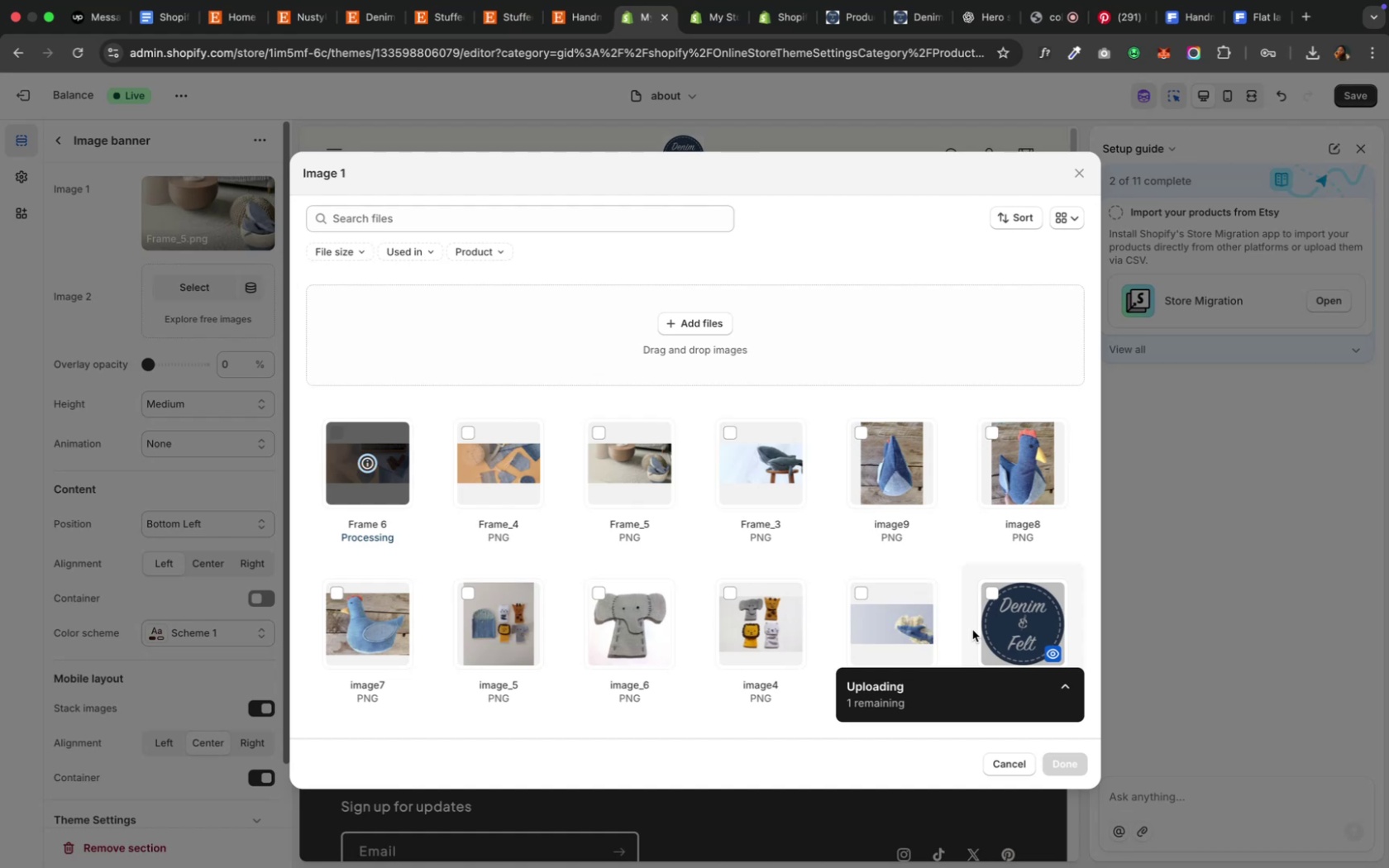 
wait(16.95)
 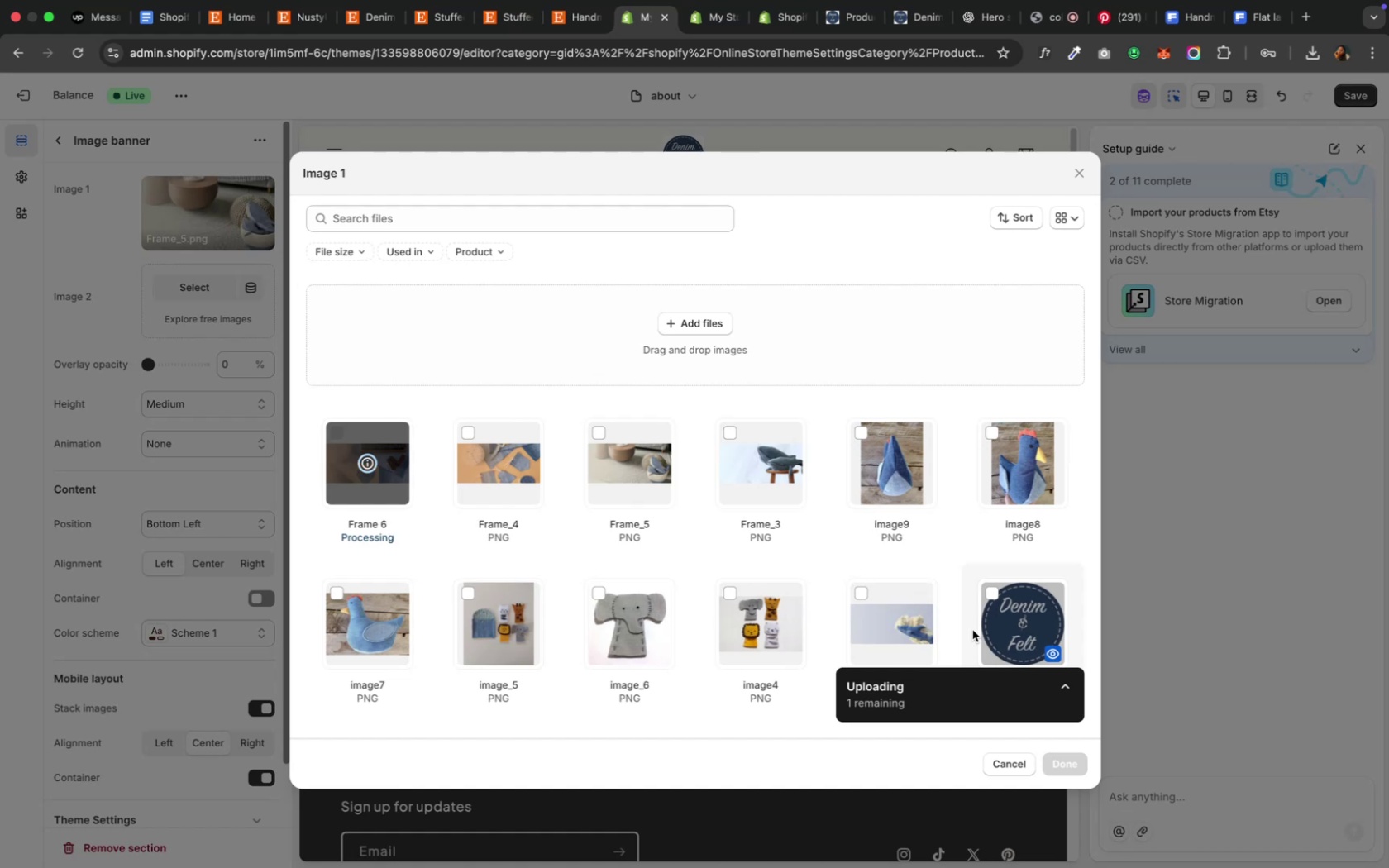 
left_click([1076, 760])
 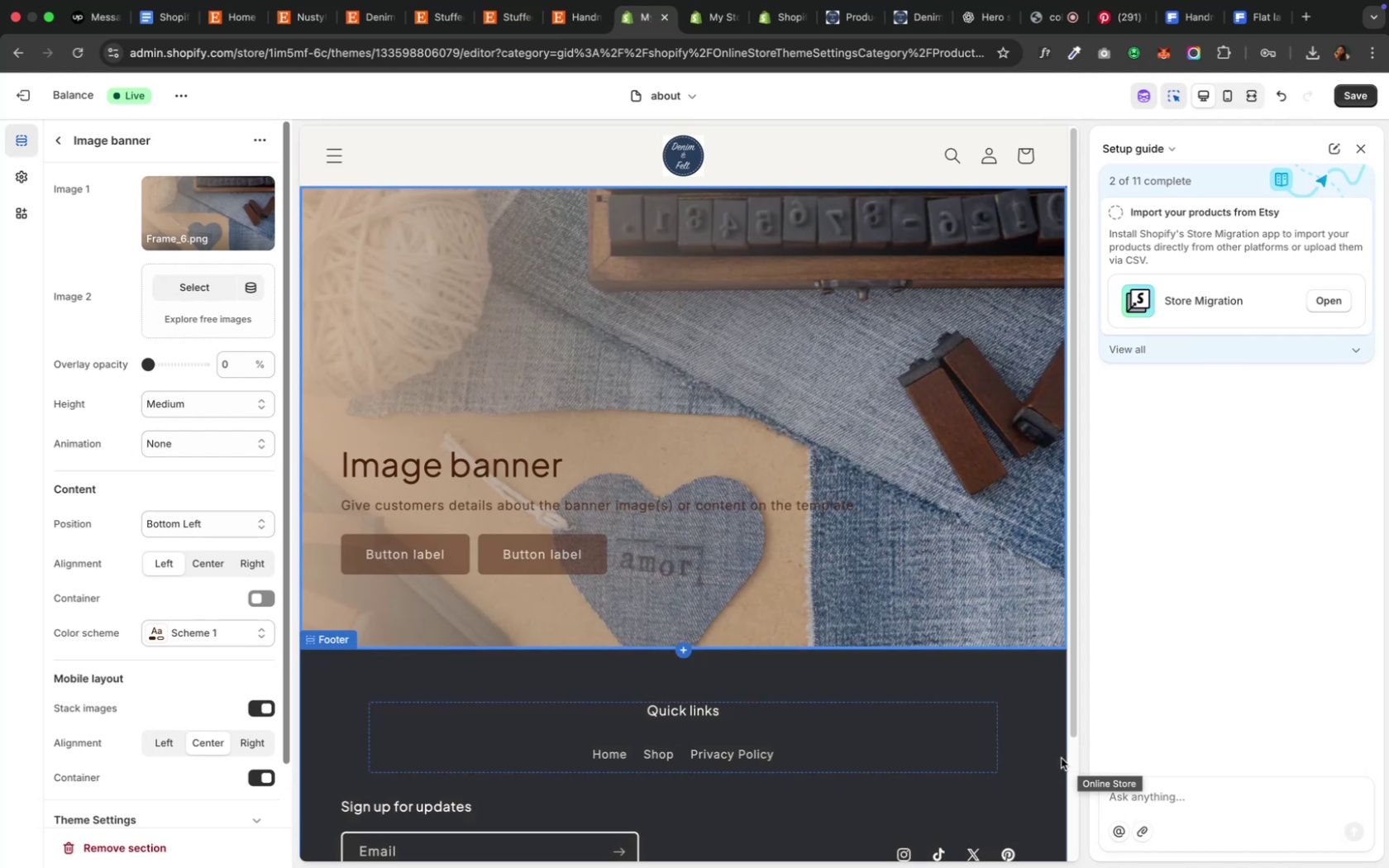 
wait(10.71)
 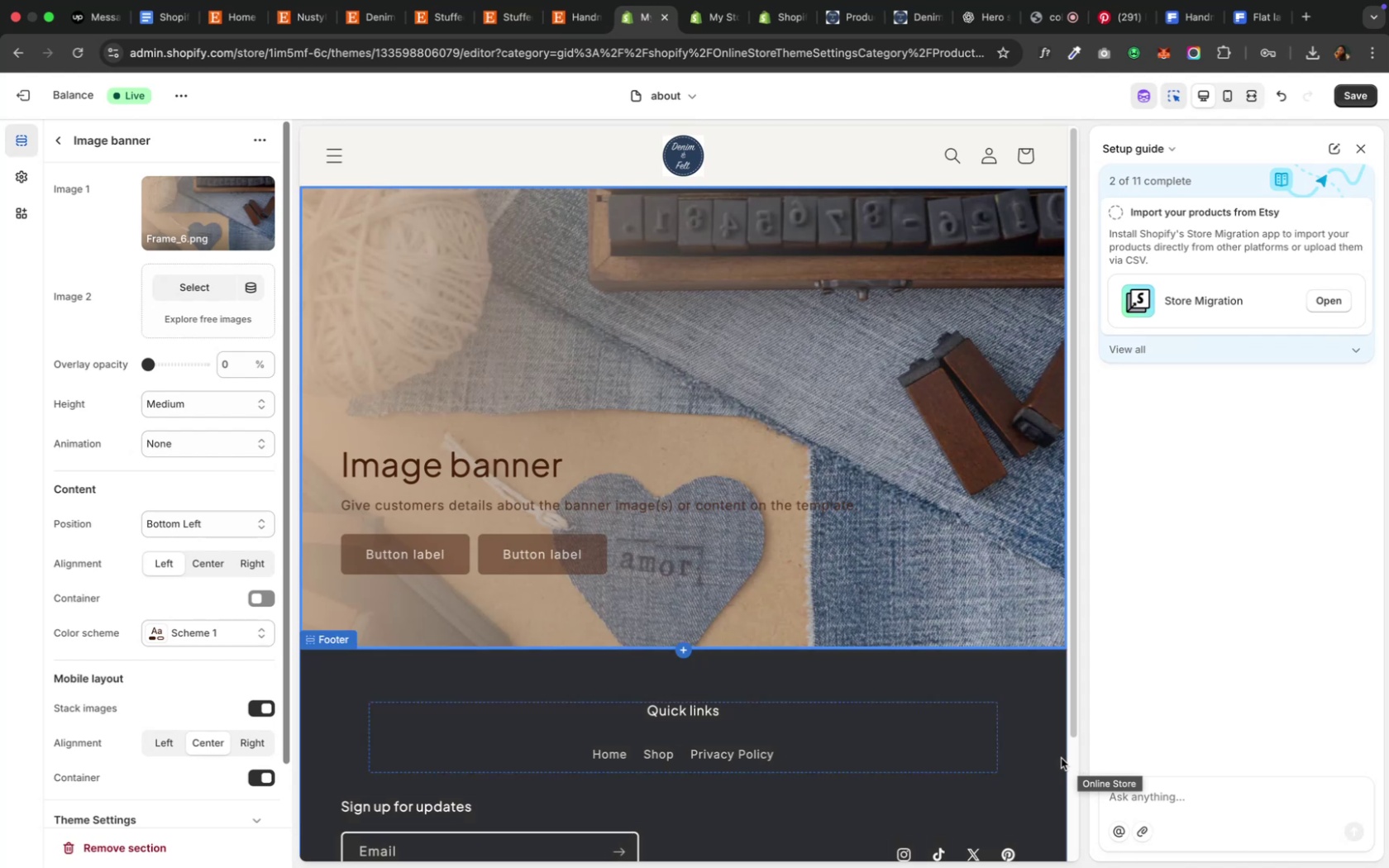 
left_click([556, 463])
 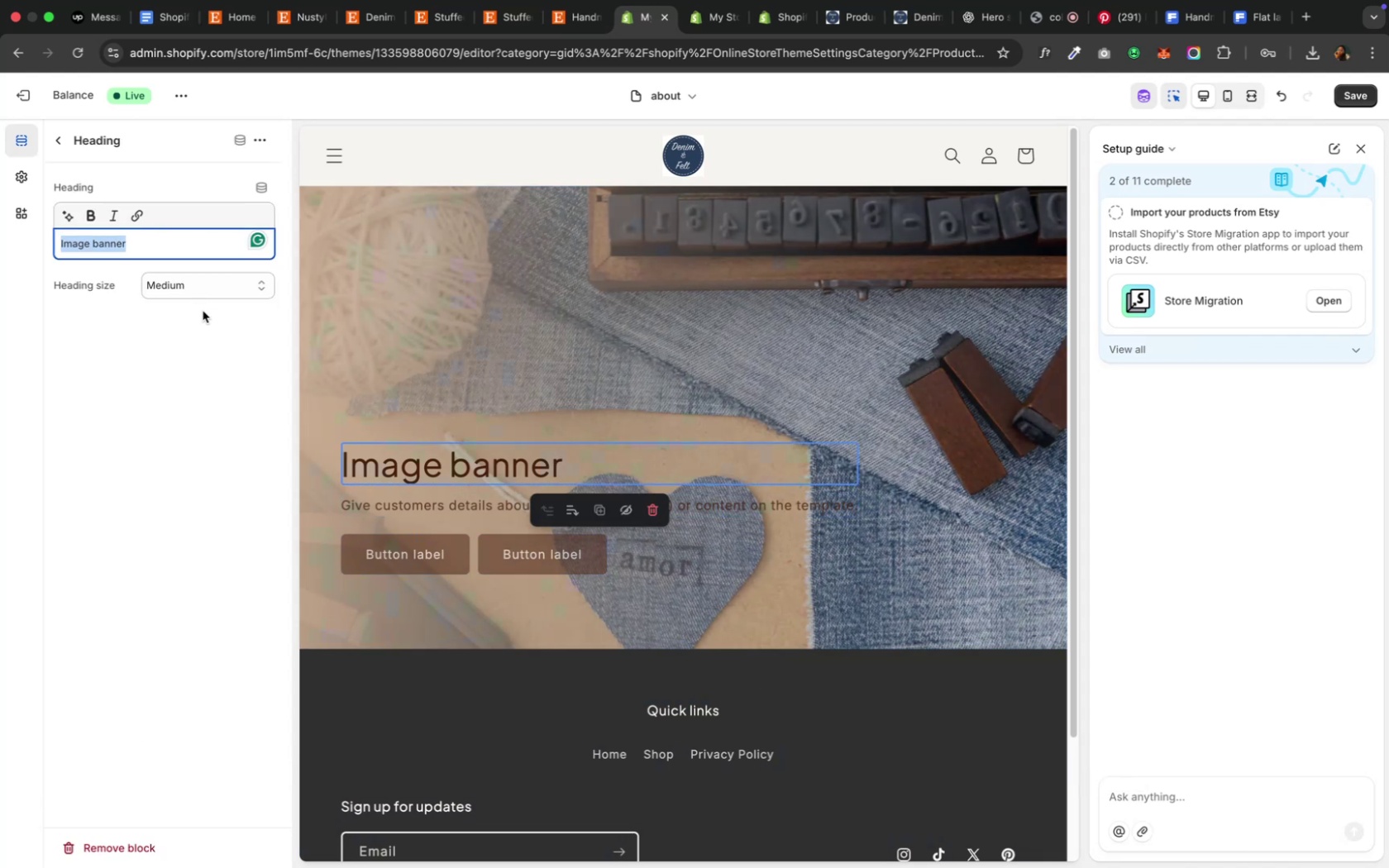 
left_click([206, 284])
 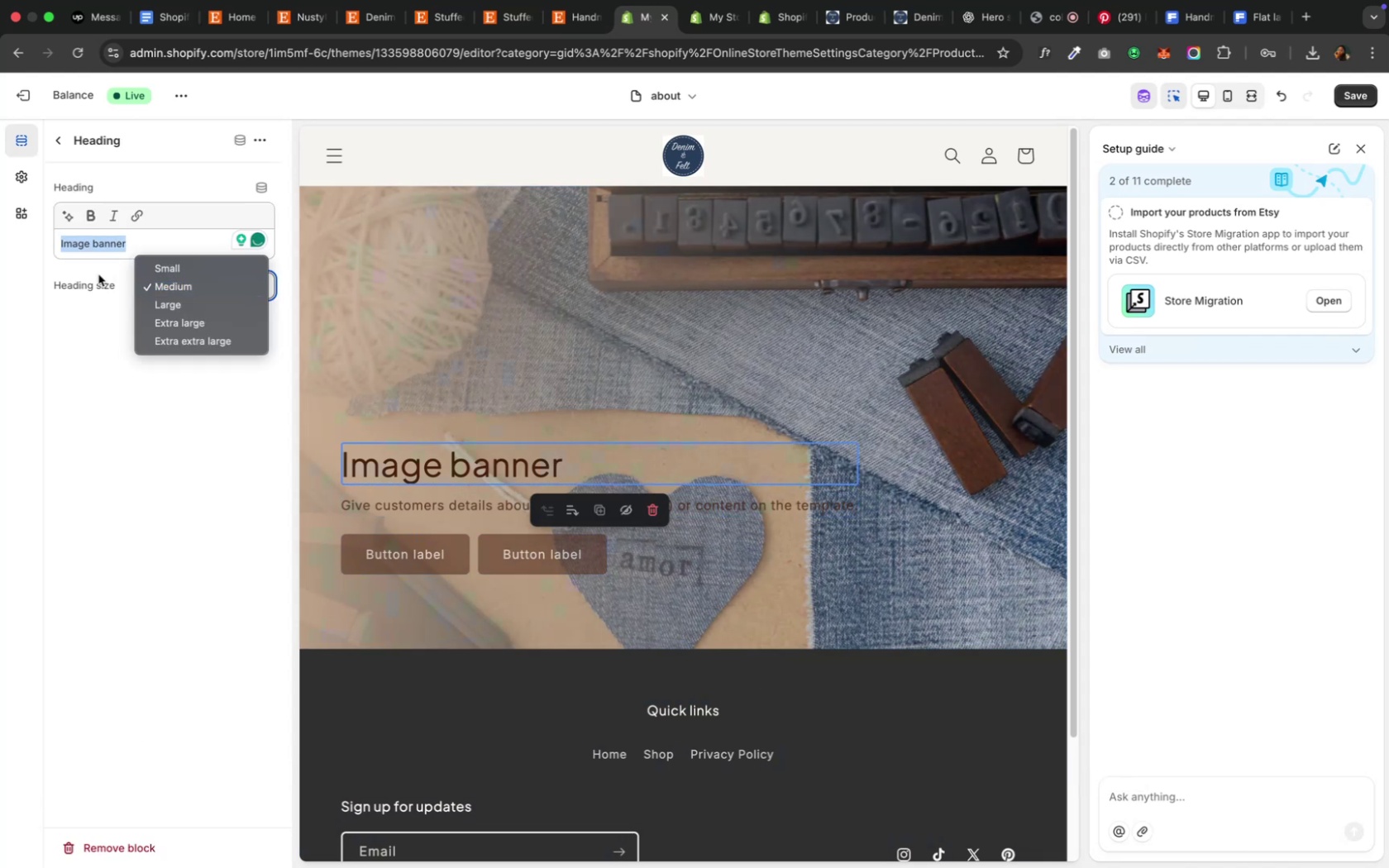 
left_click([71, 315])
 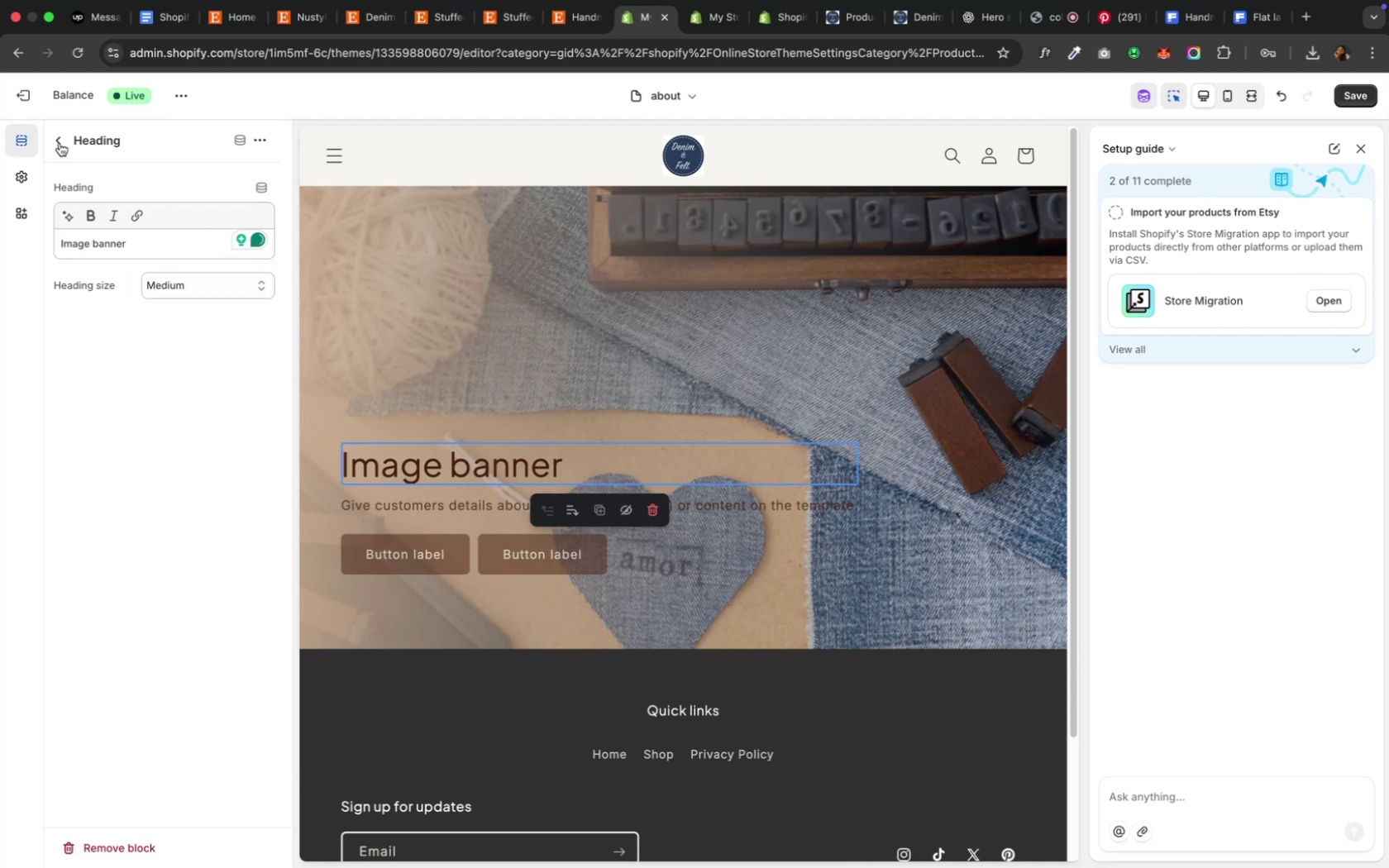 
mouse_move([141, 443])
 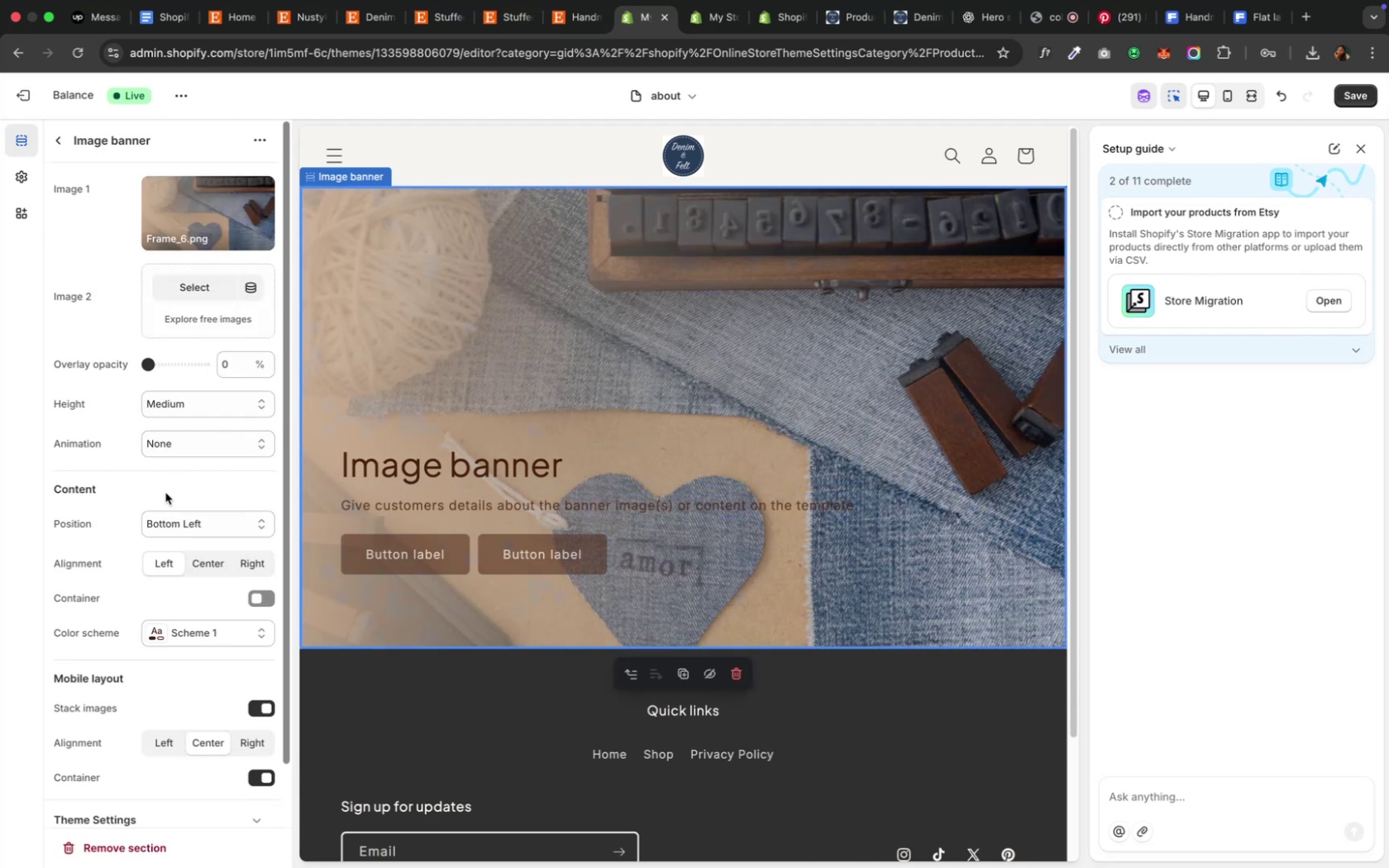 
left_click([190, 634])
 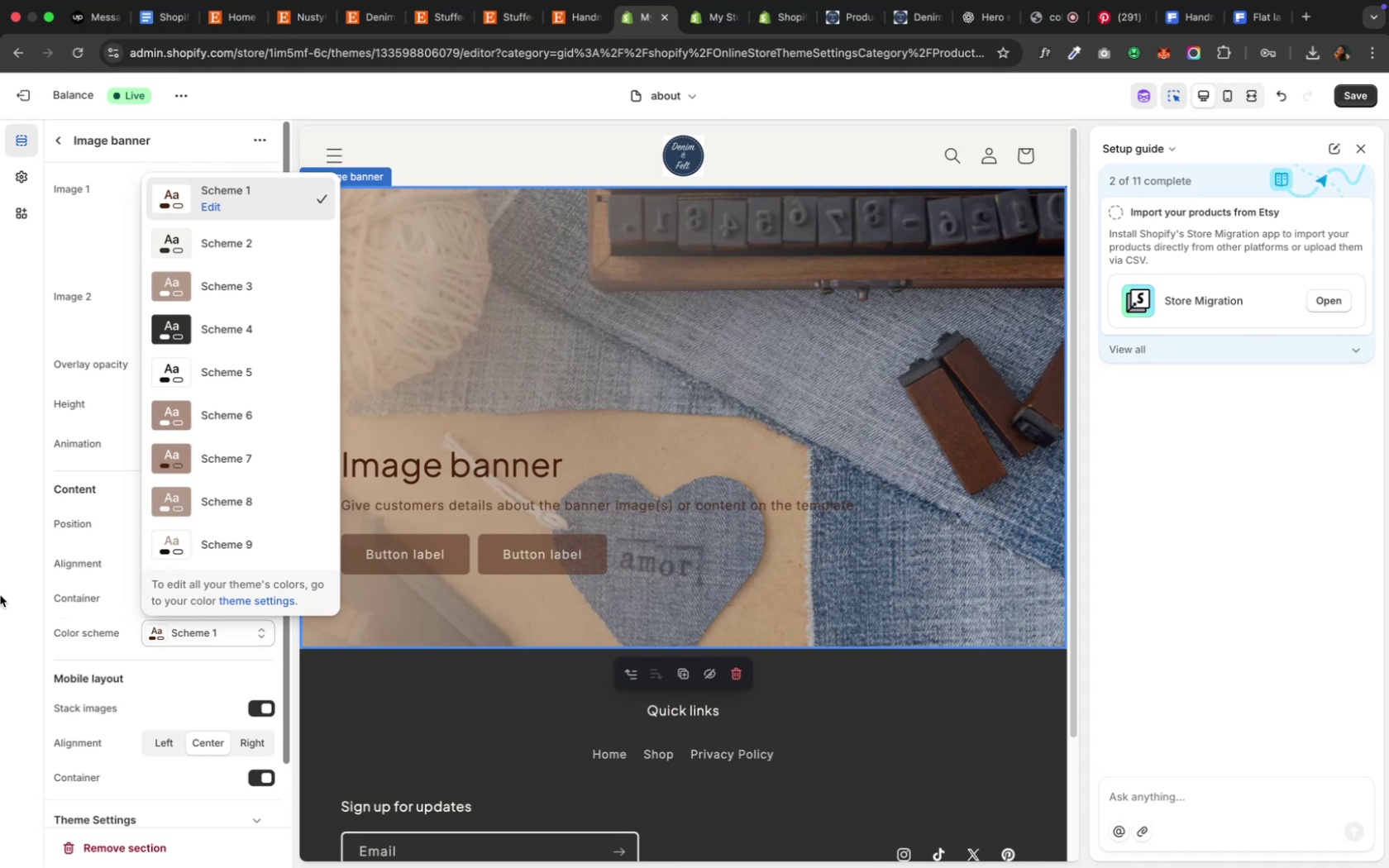 
wait(6.74)
 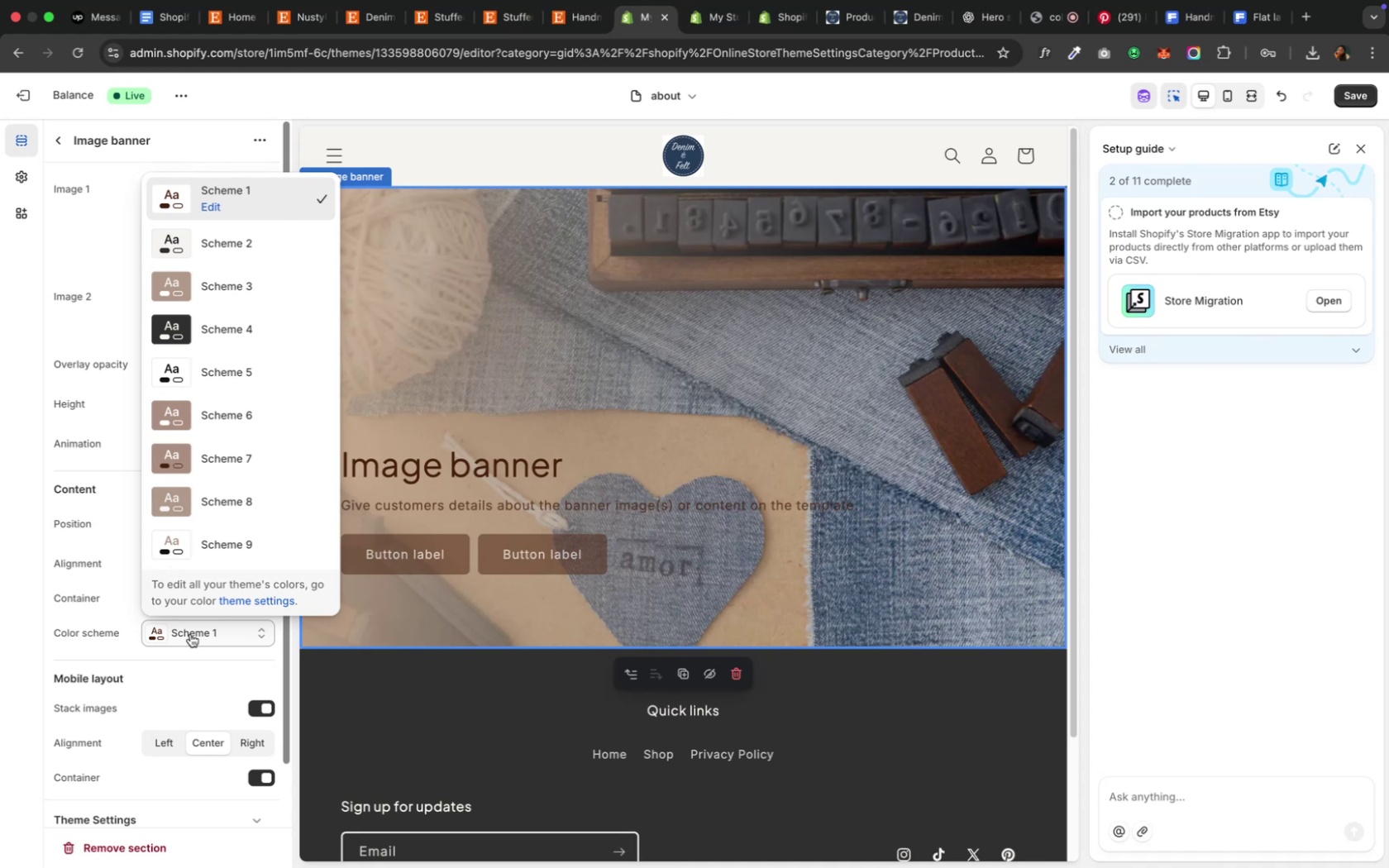 
left_click([221, 325])
 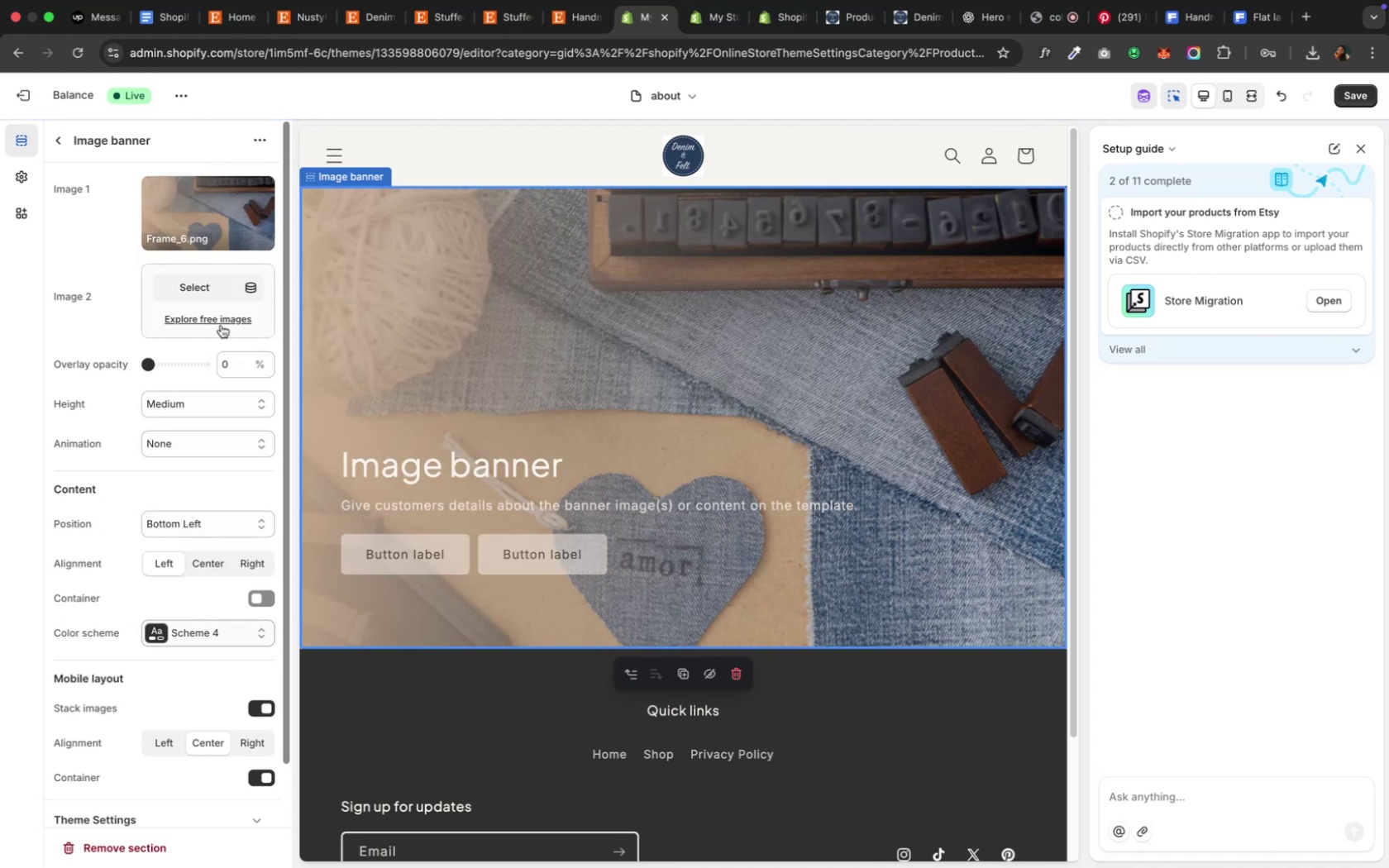 
left_click([334, 710])
 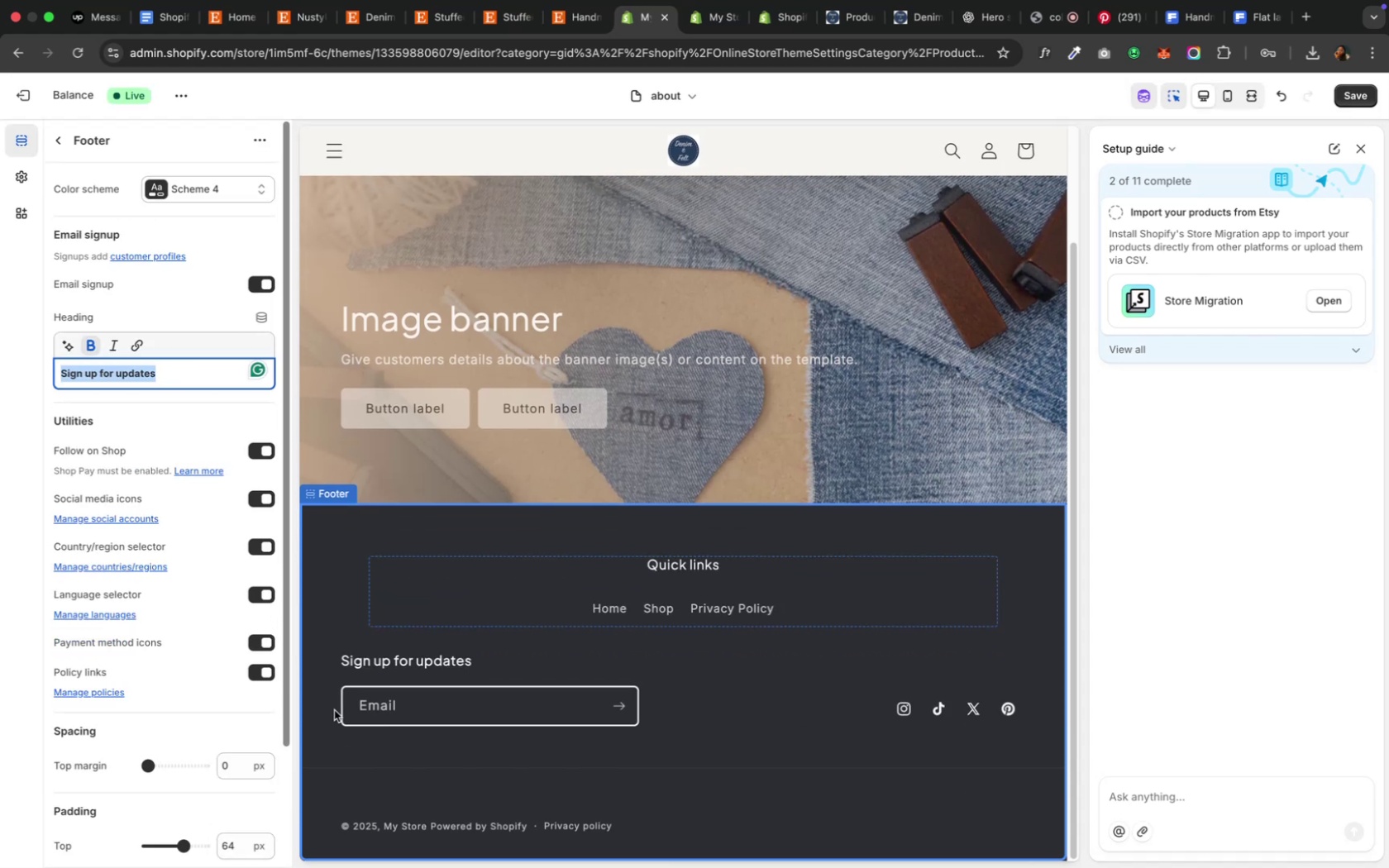 
scroll: coordinate [522, 631], scroll_direction: up, amount: 5.0
 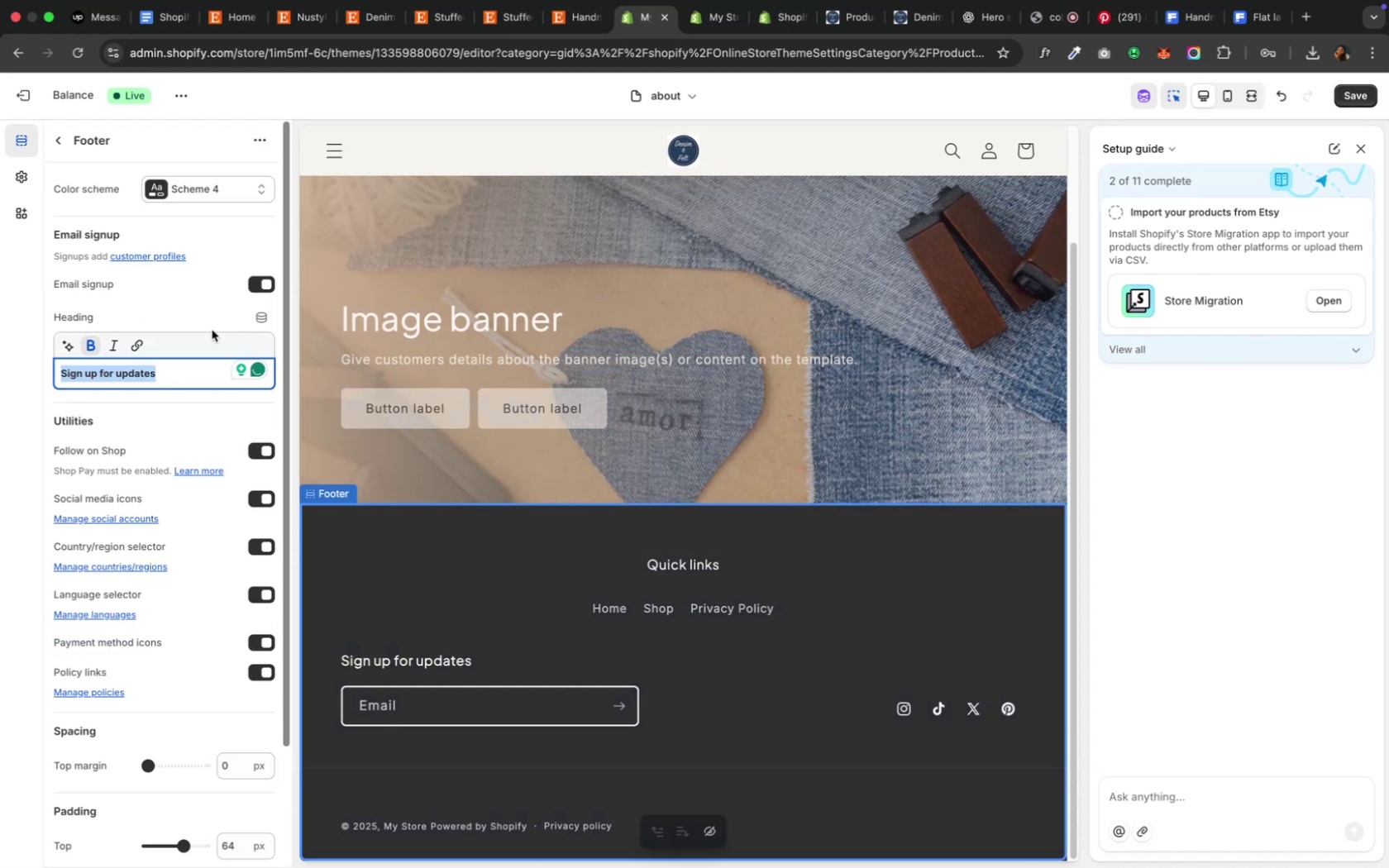 
wait(5.01)
 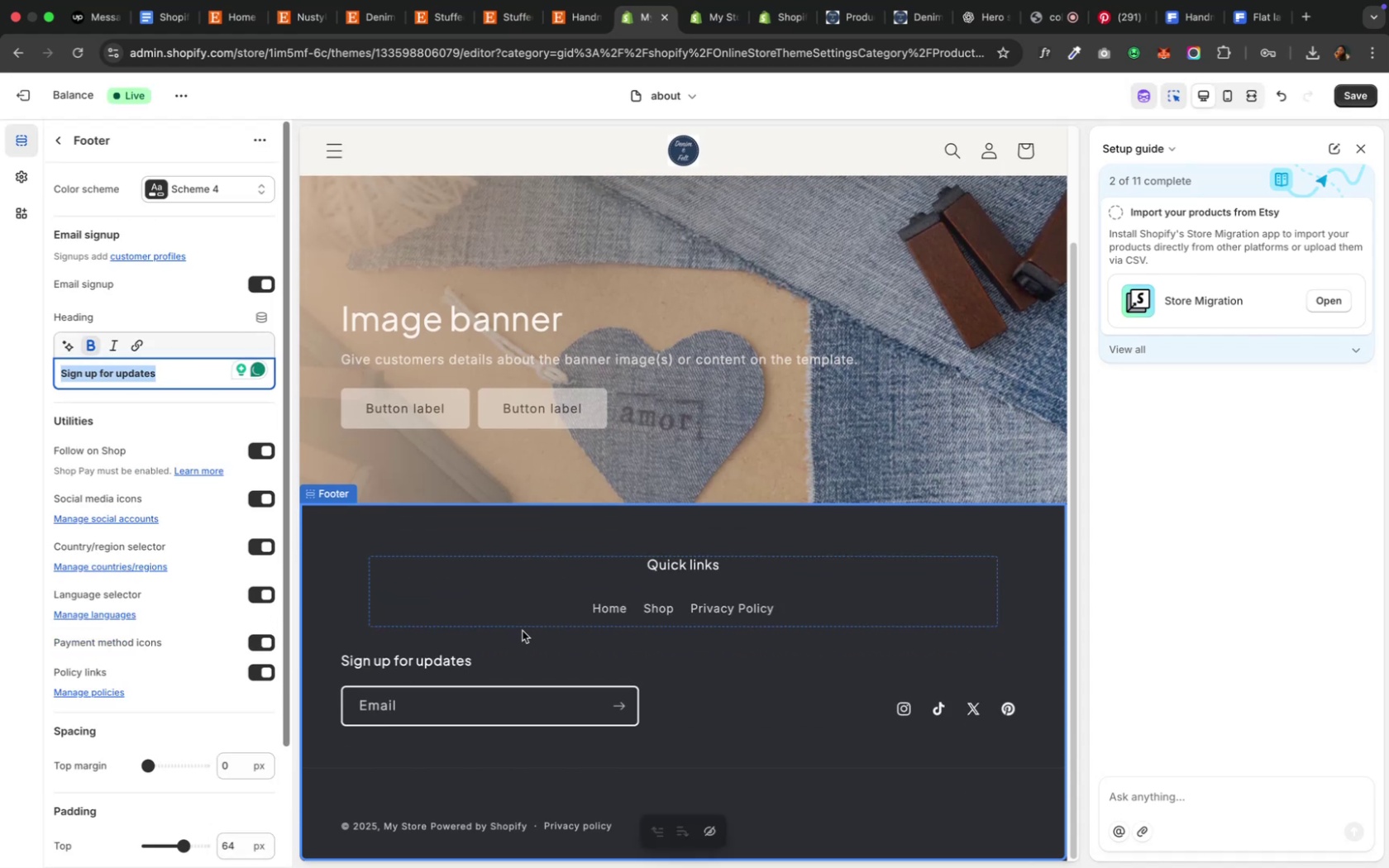 
left_click([730, 207])
 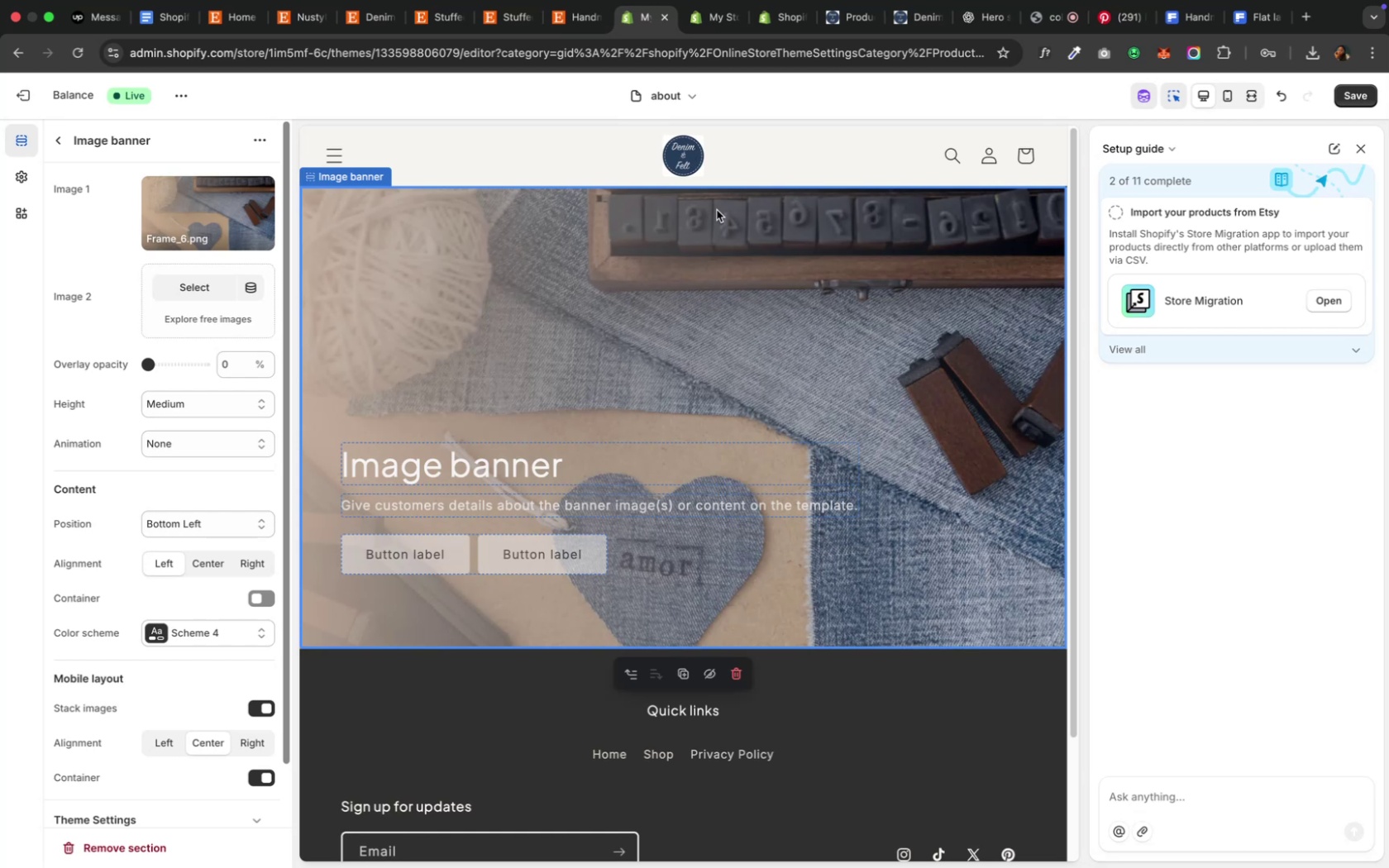 
wait(10.82)
 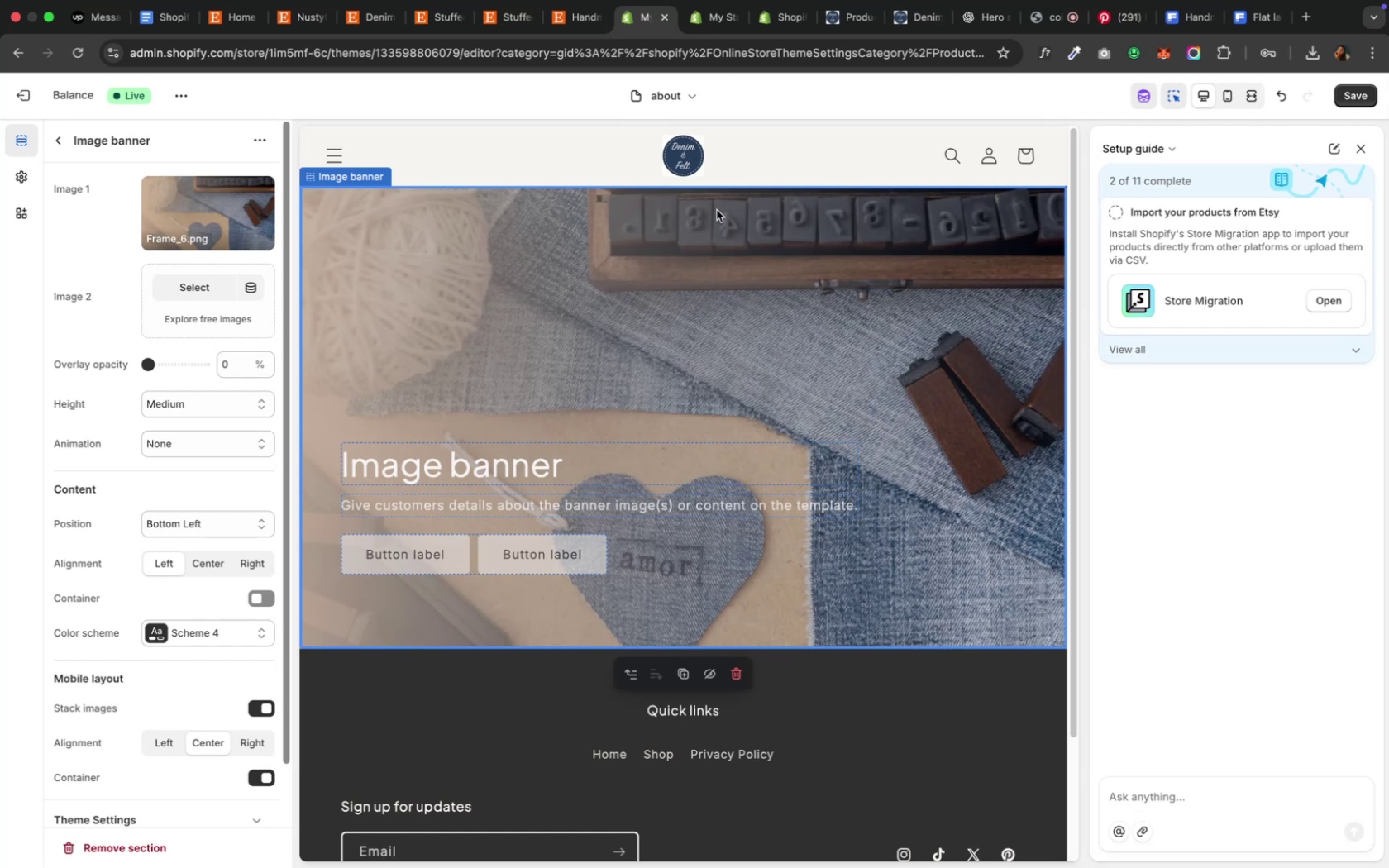 
left_click([1119, 617])
 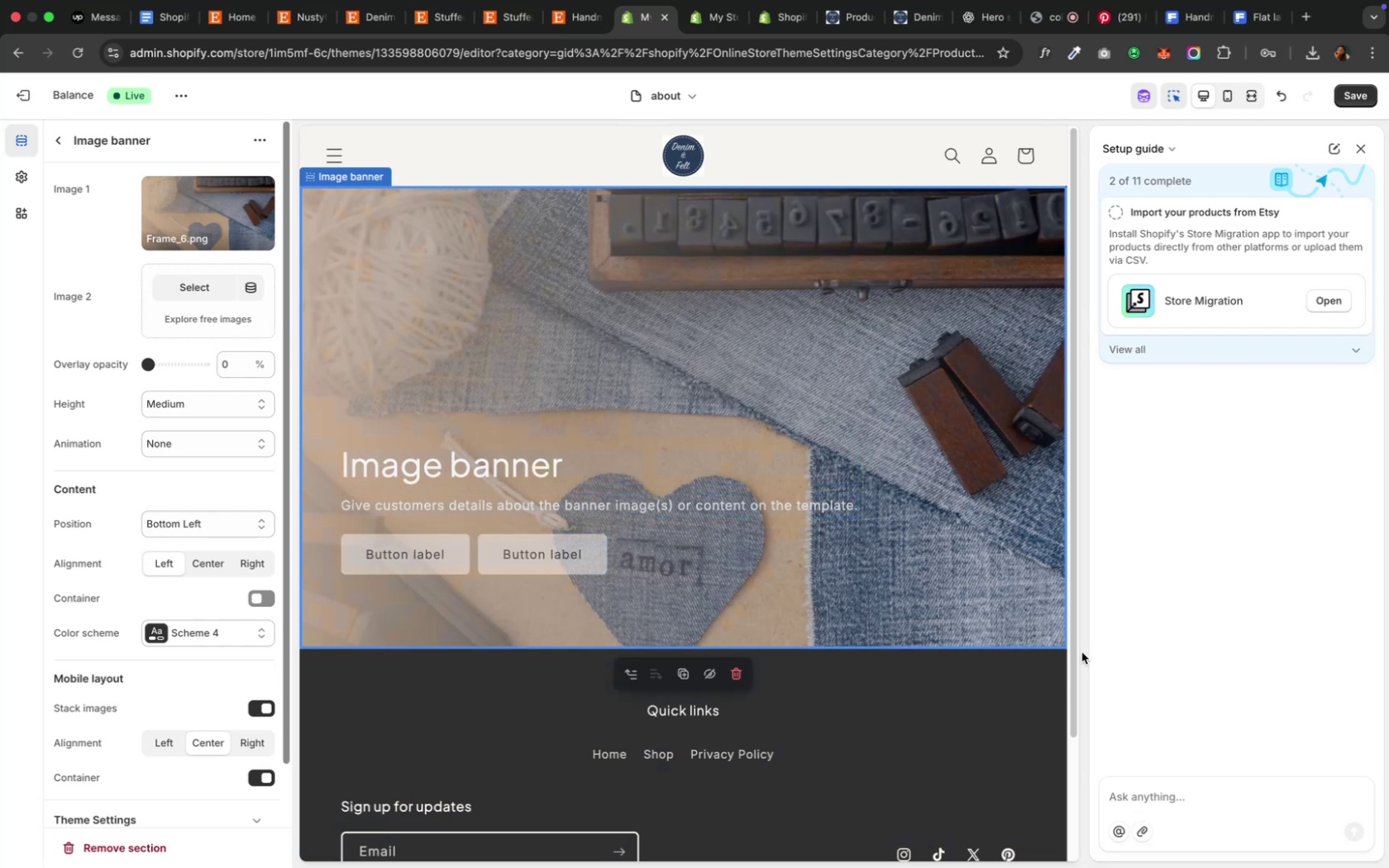 
left_click([976, 745])
 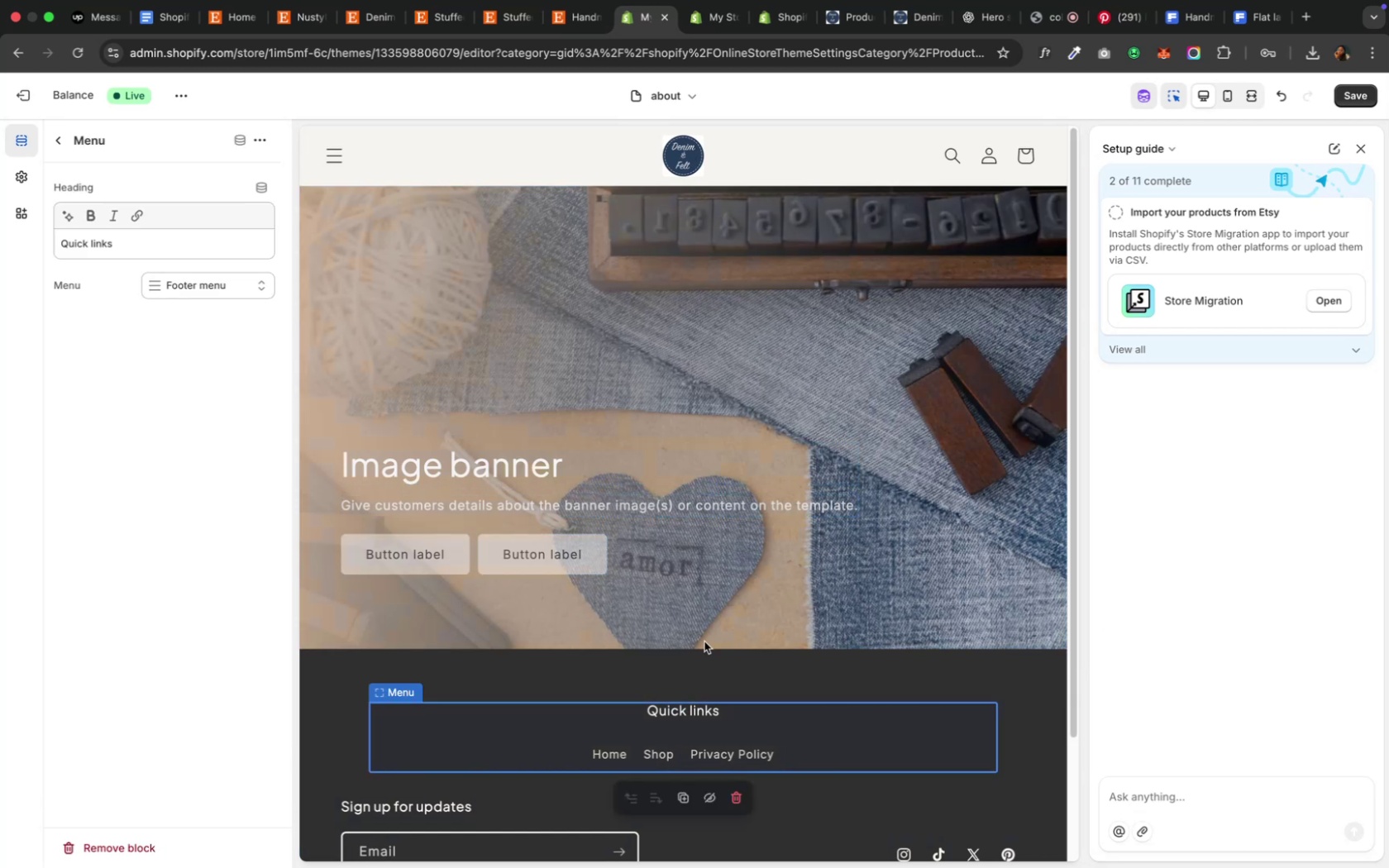 
left_click([480, 551])
 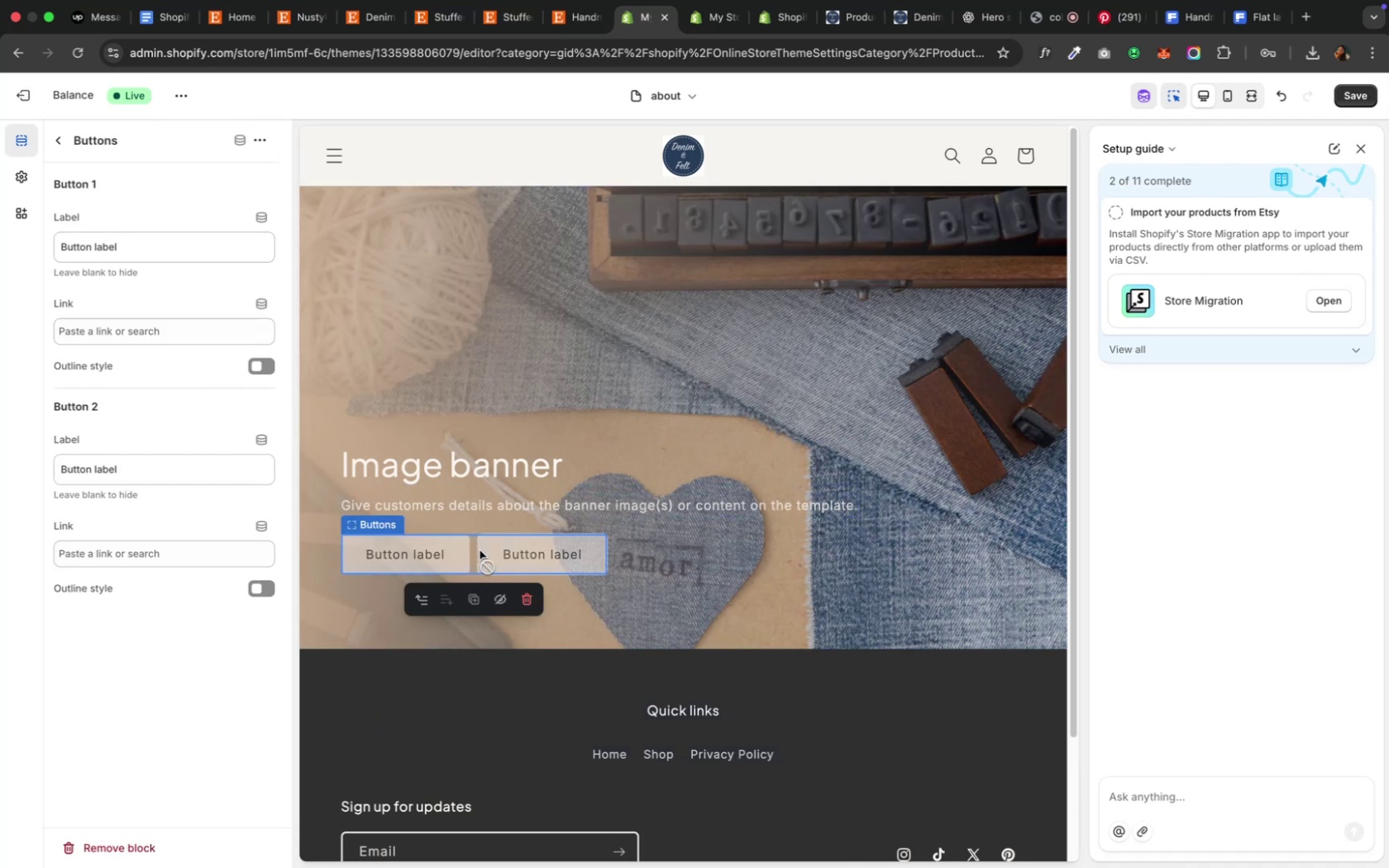 
wait(6.15)
 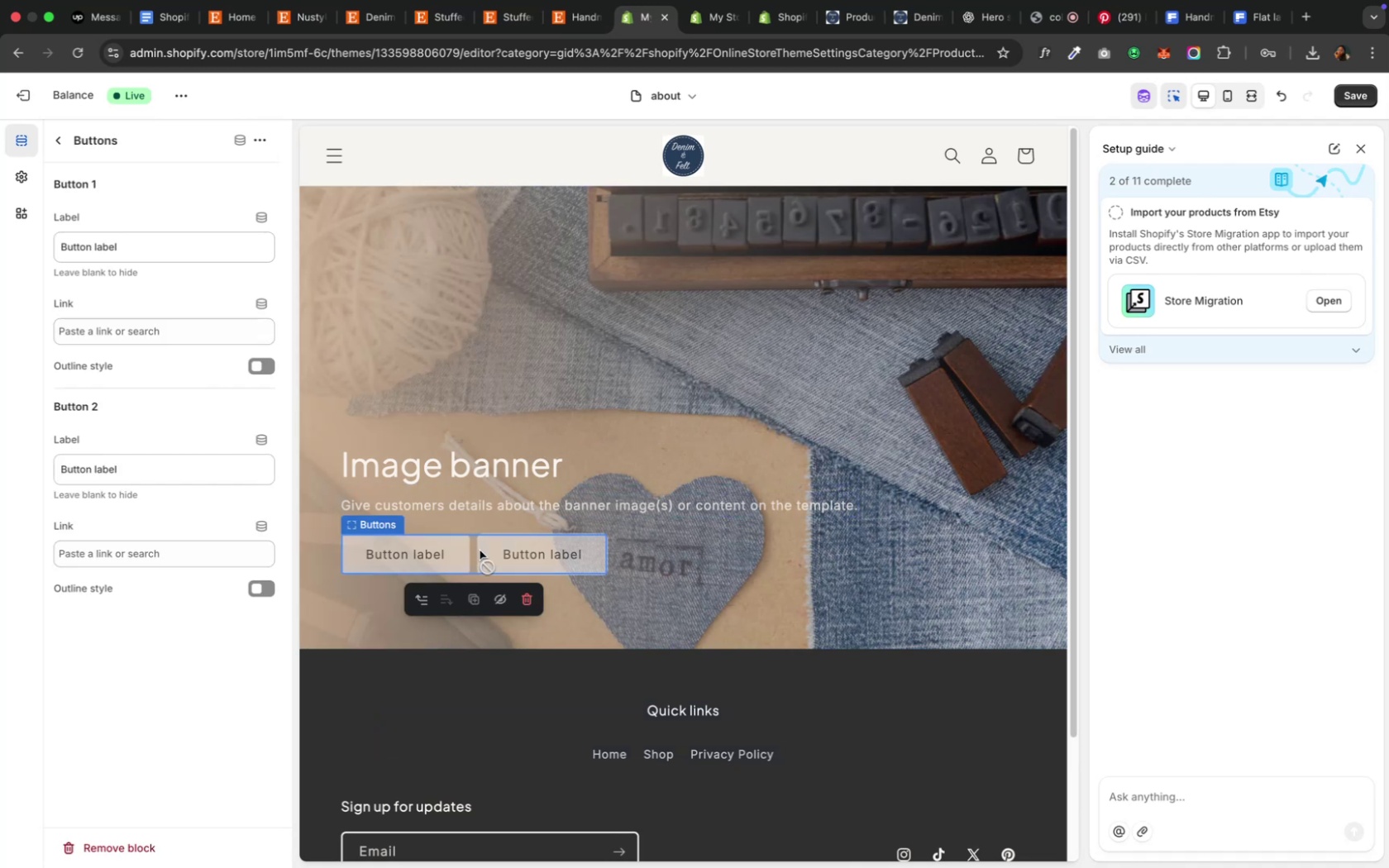 
left_click([65, 146])
 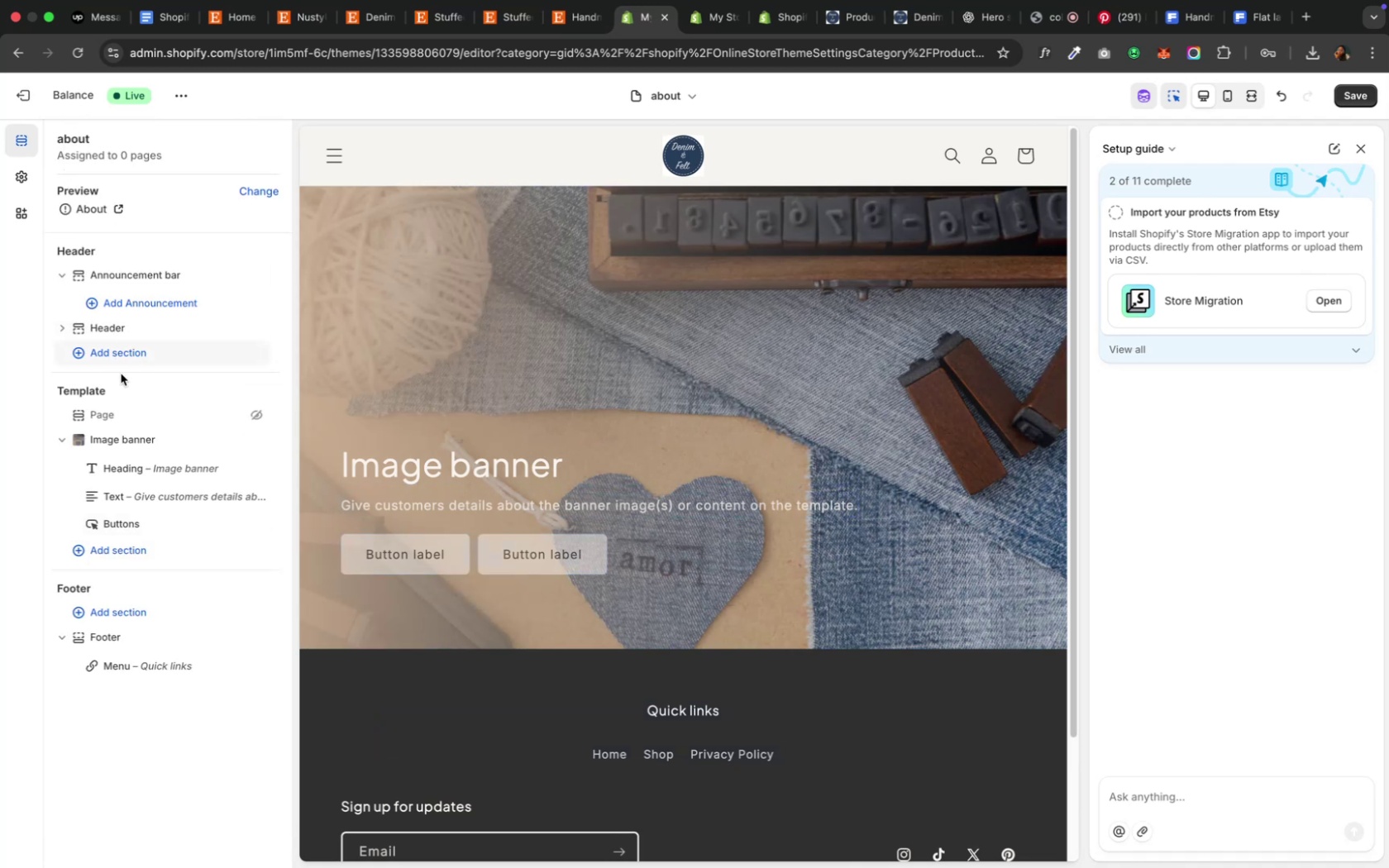 
left_click([121, 444])
 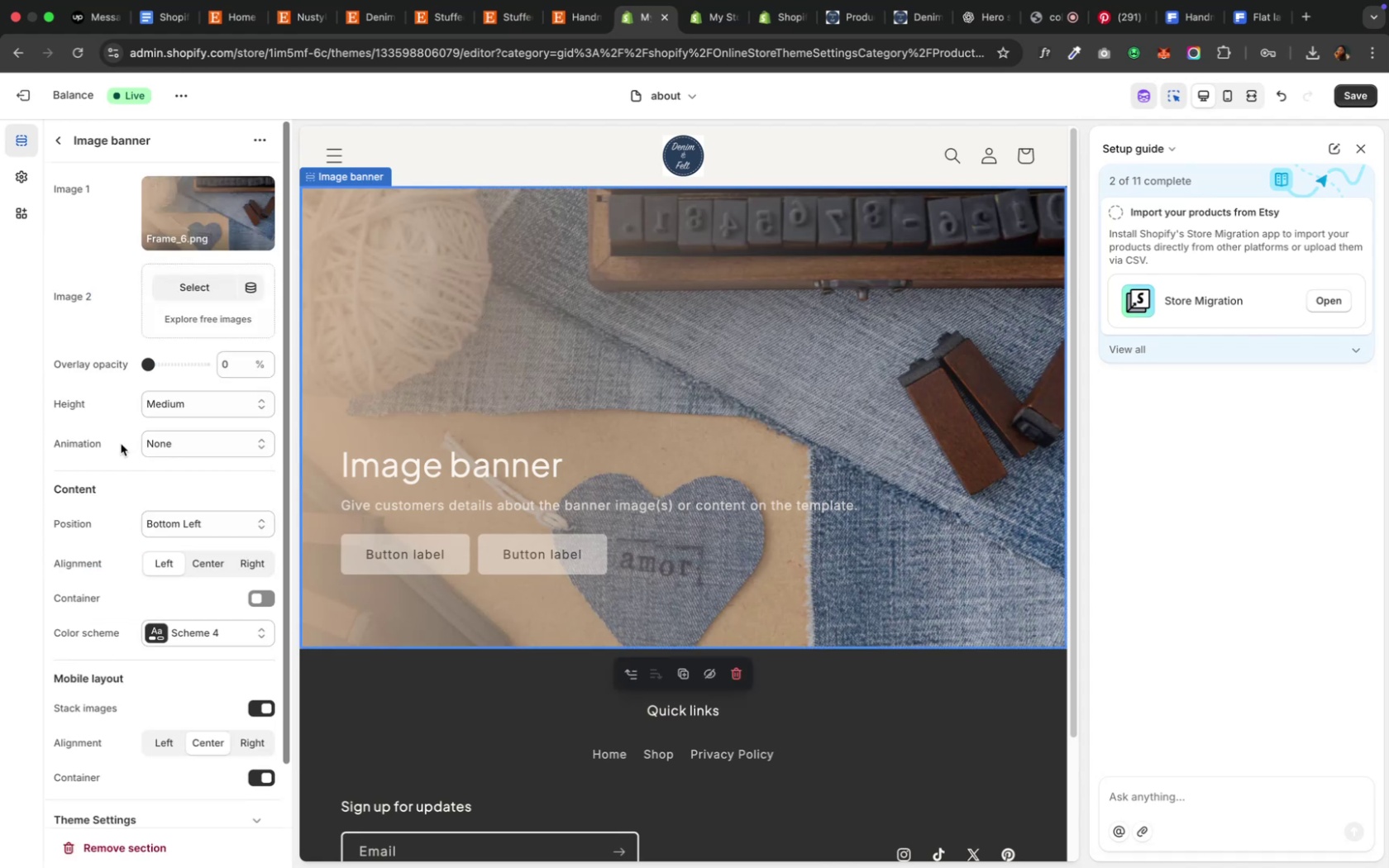 
scroll: coordinate [121, 444], scroll_direction: down, amount: 4.0
 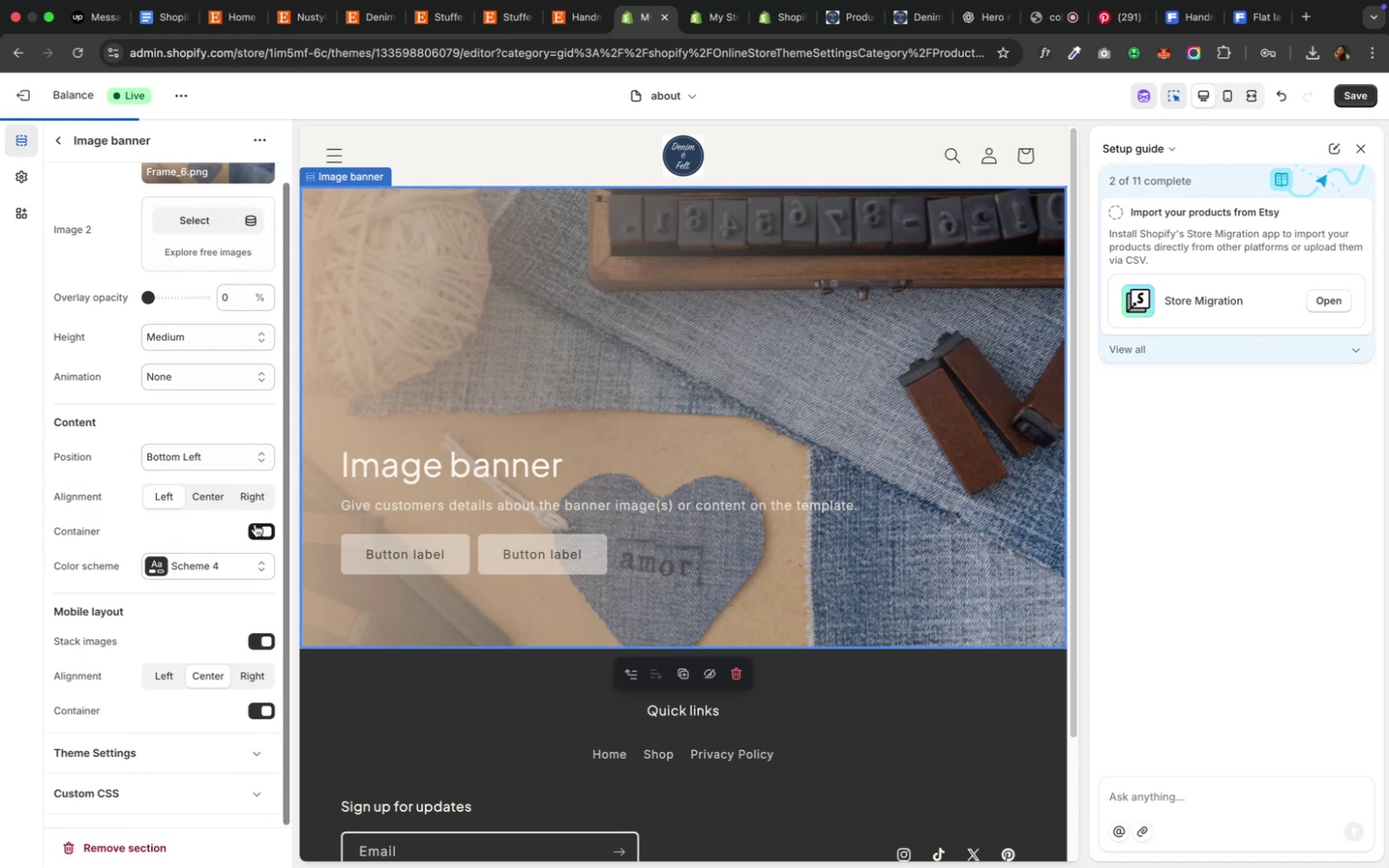 
wait(10.34)
 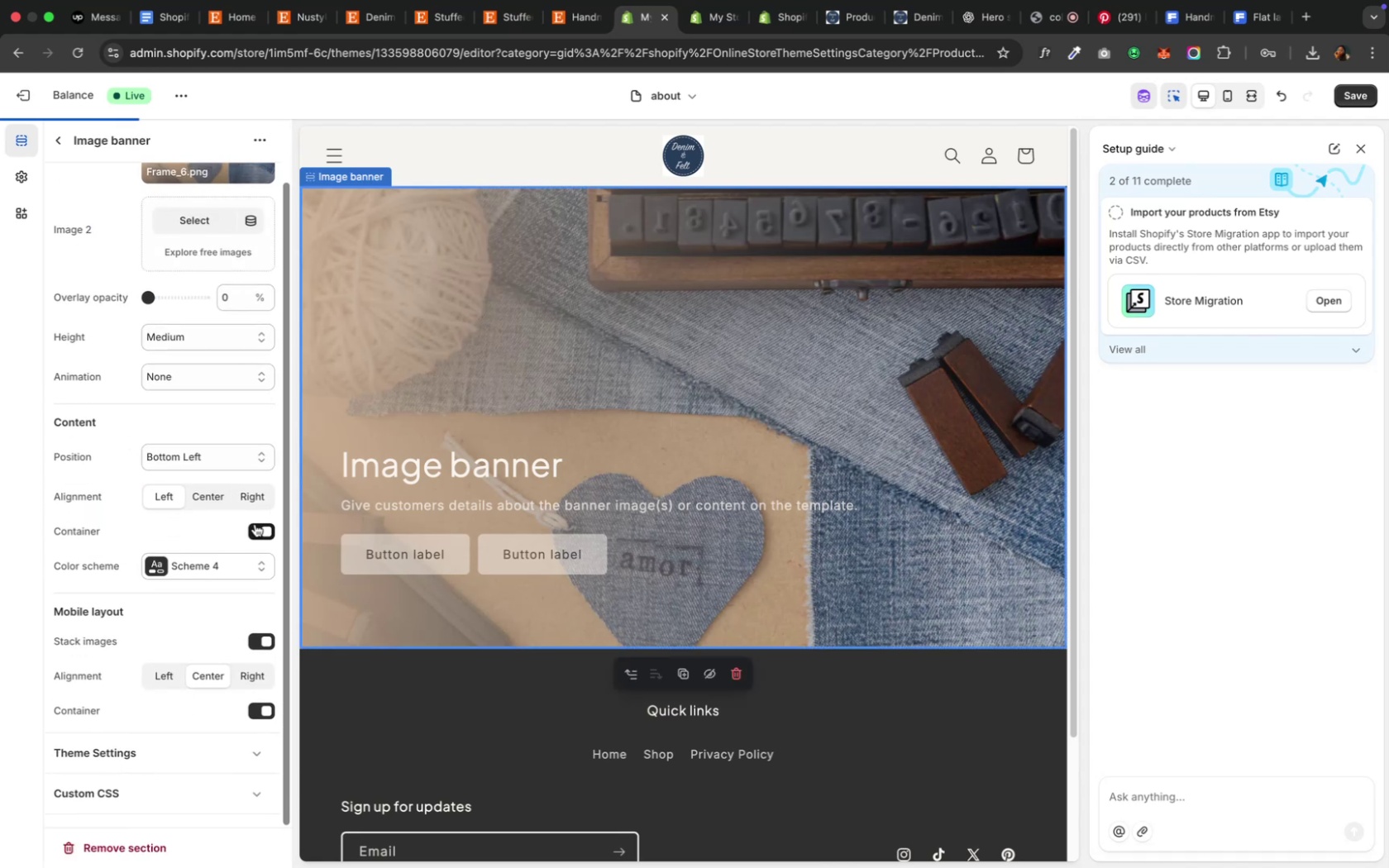 
left_click([227, 558])
 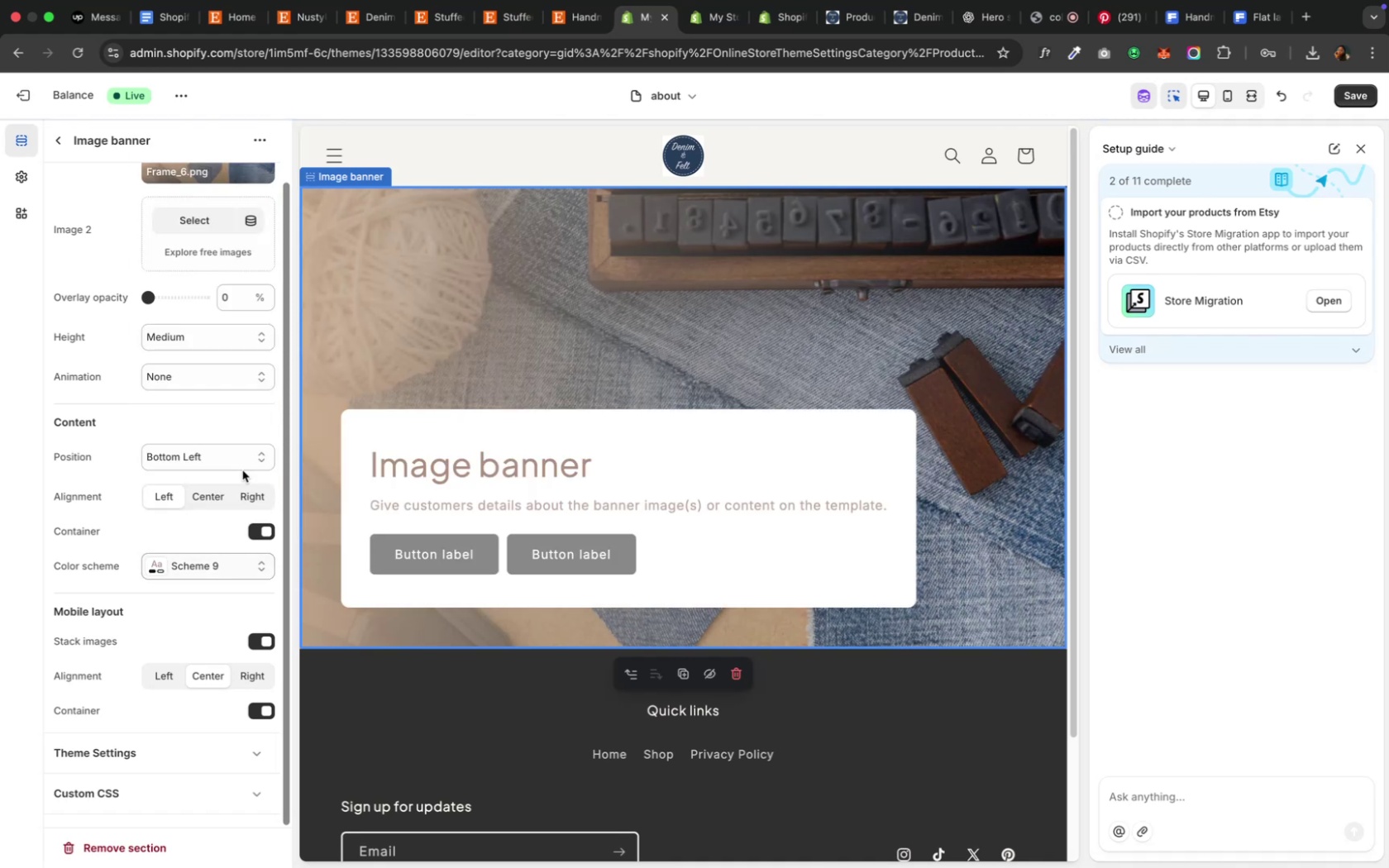 
wait(7.26)
 